 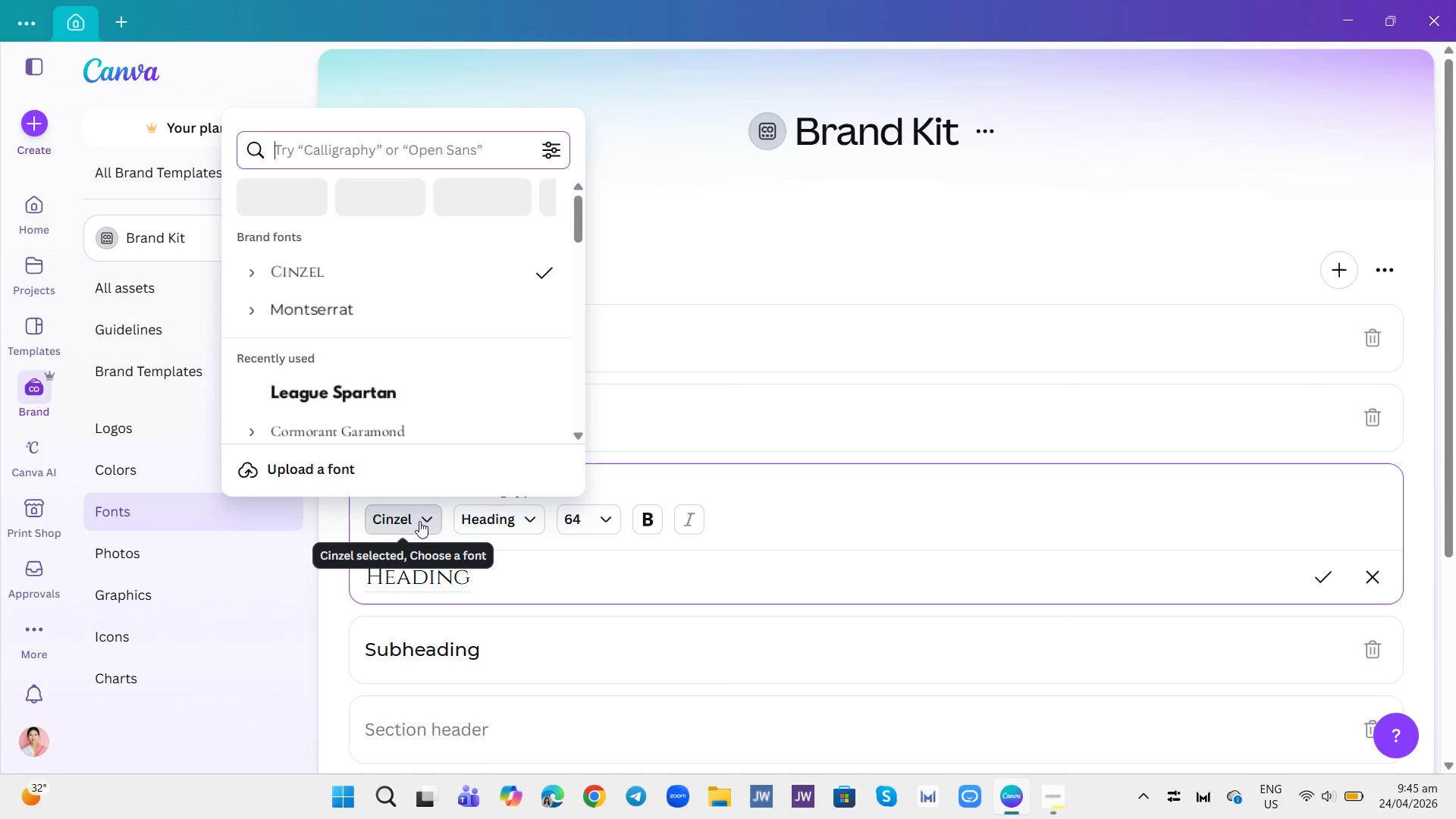 
left_click([345, 393])
 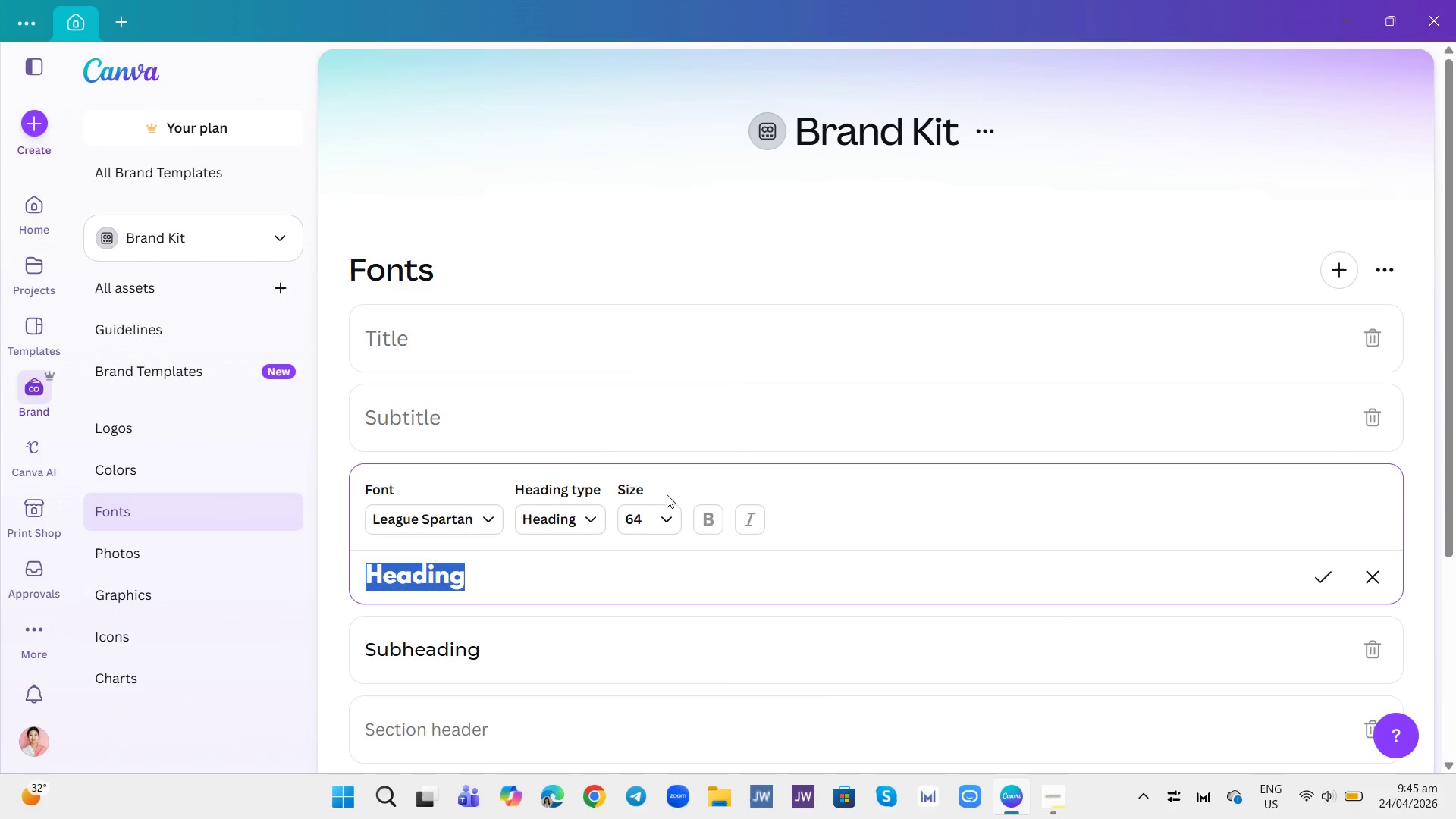 
wait(5.58)
 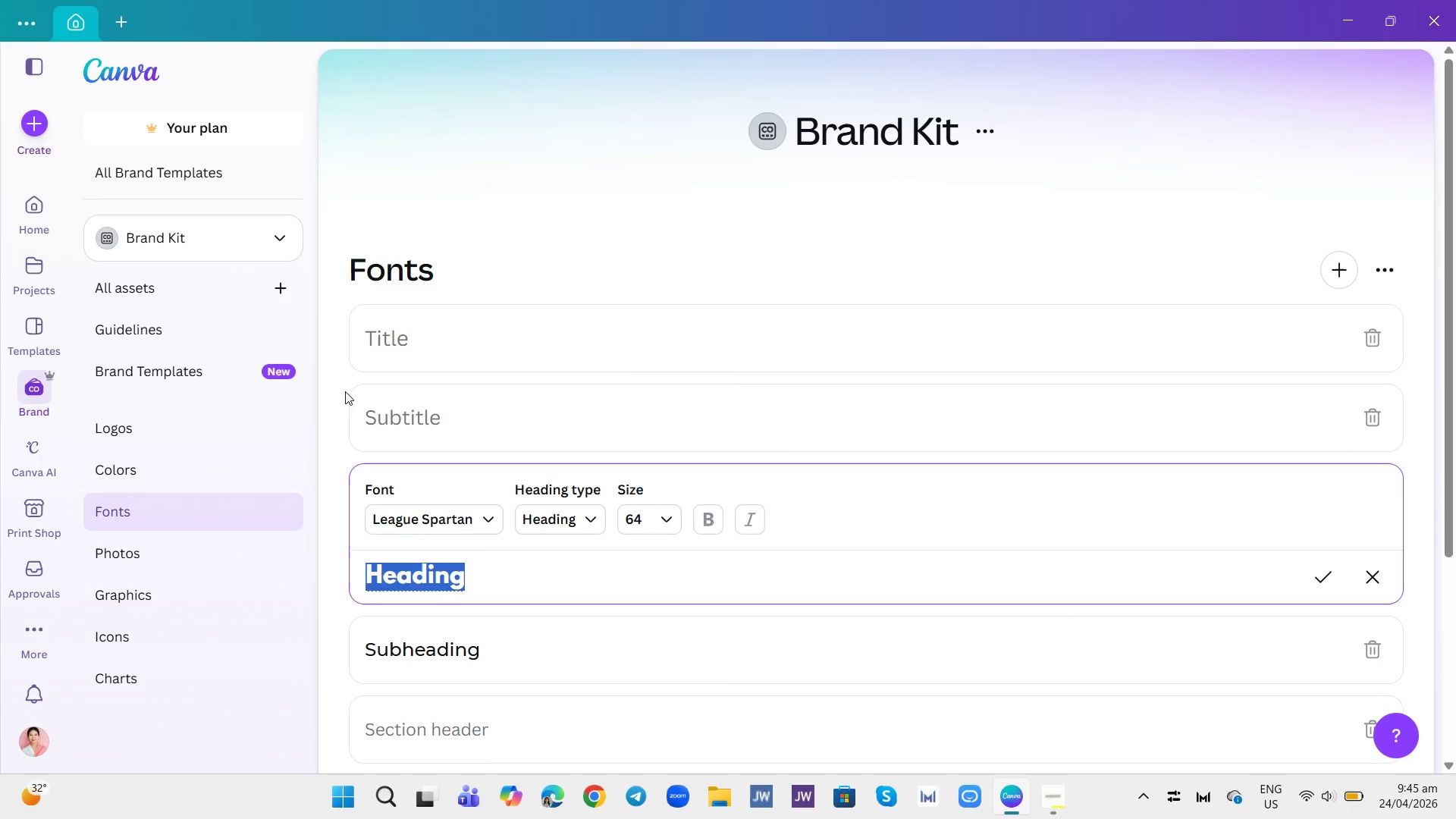 
left_click([483, 519])
 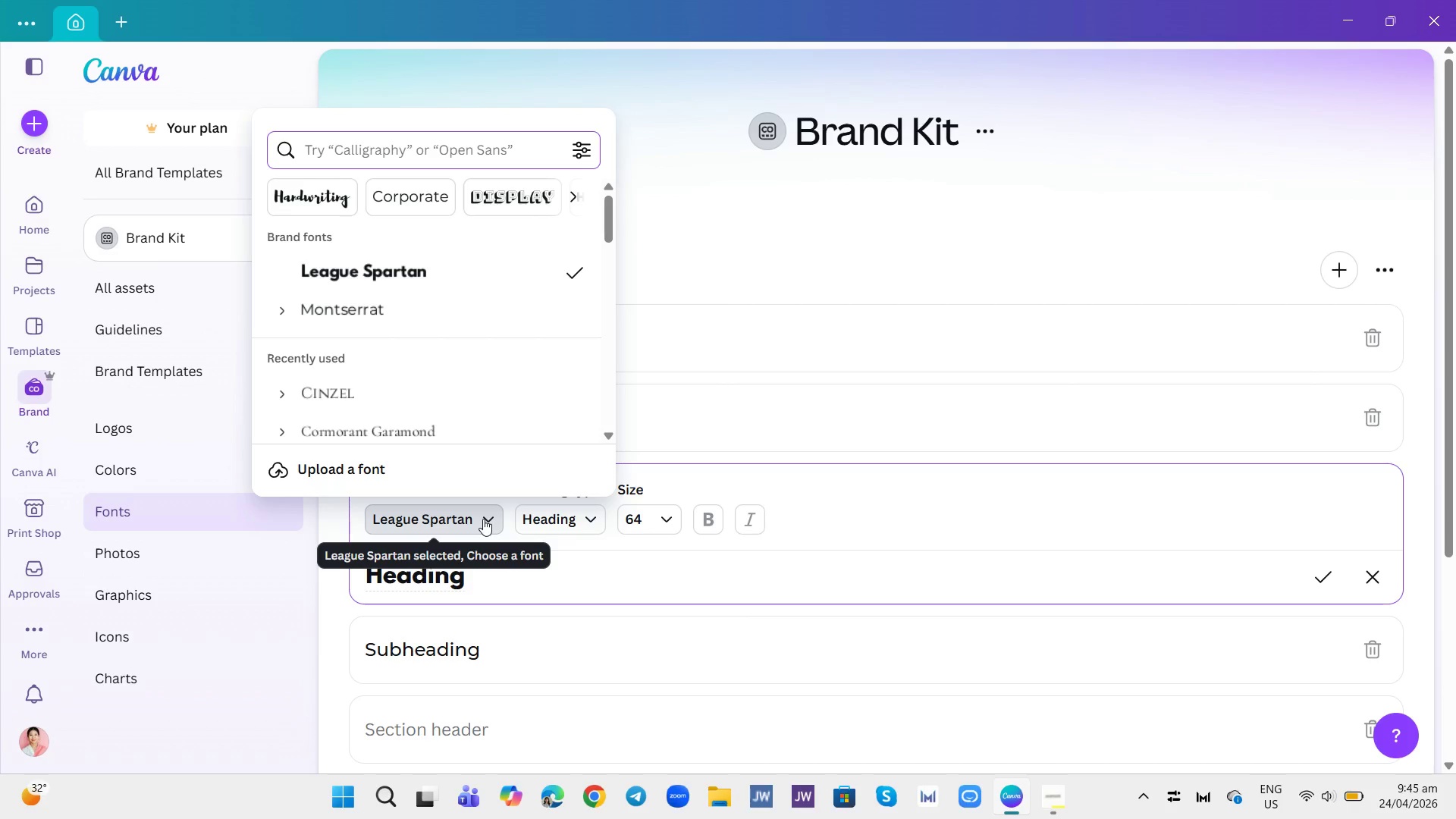 
type(anton)
 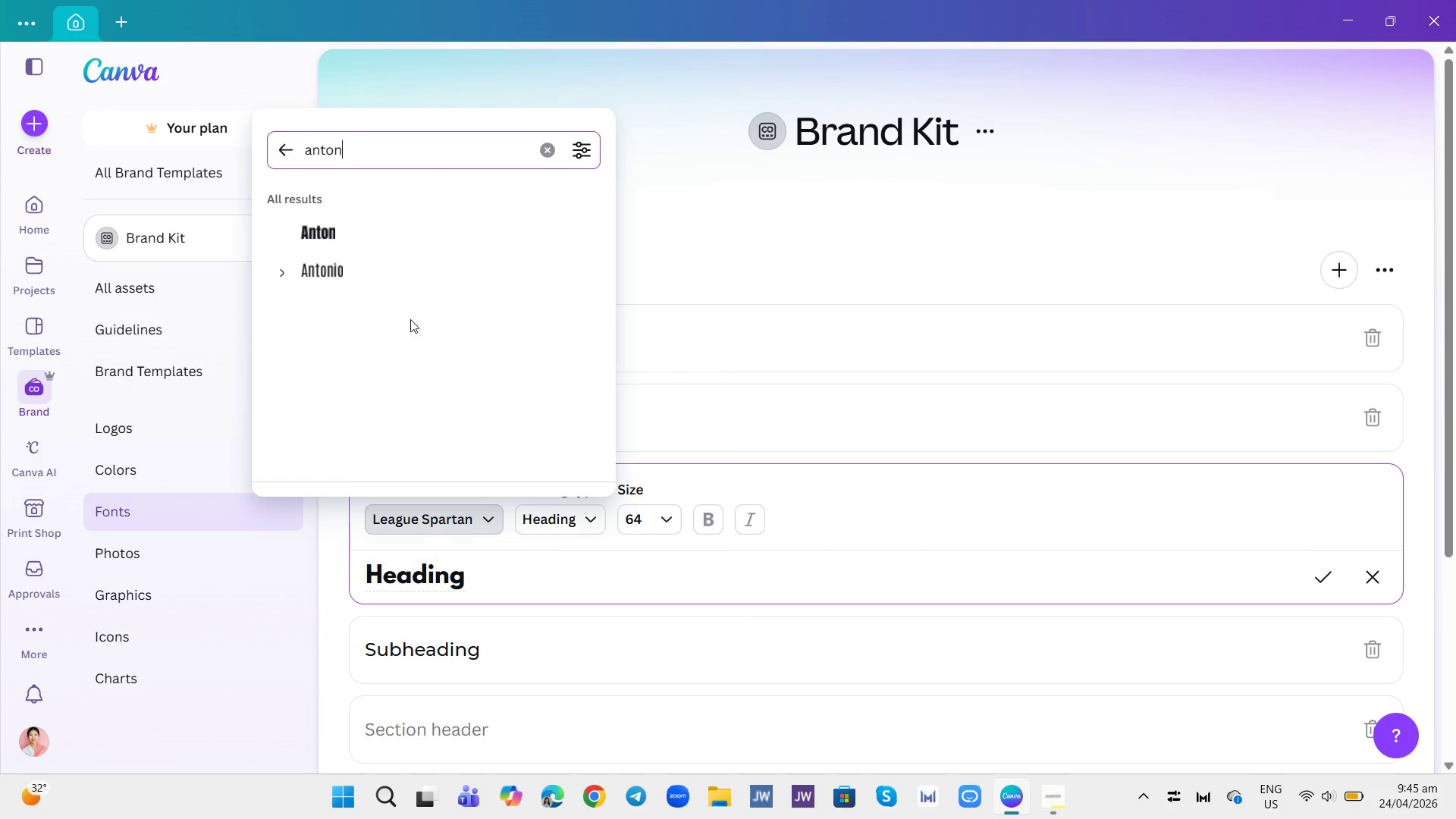 
left_click([391, 215])
 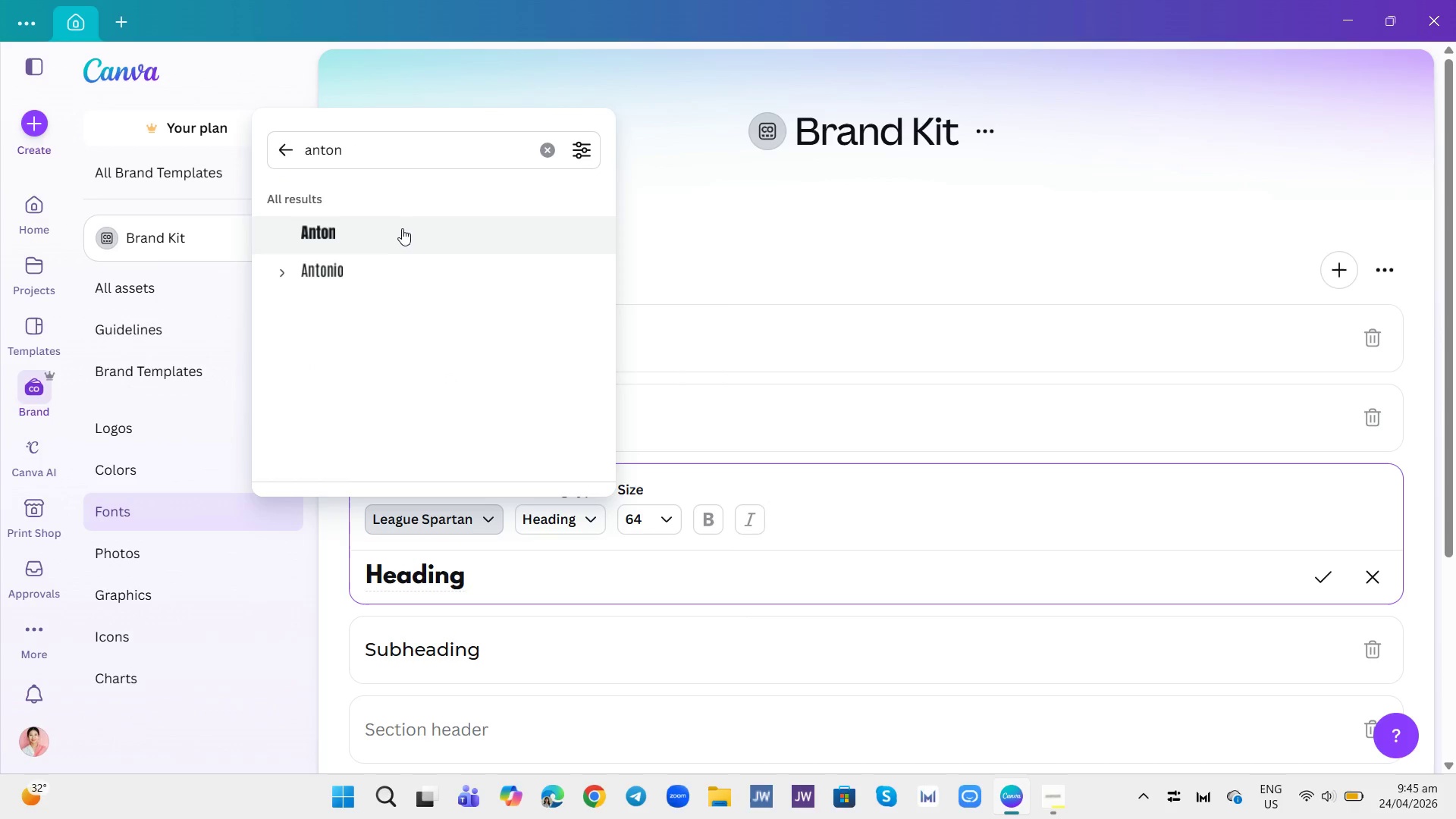 
left_click([403, 229])
 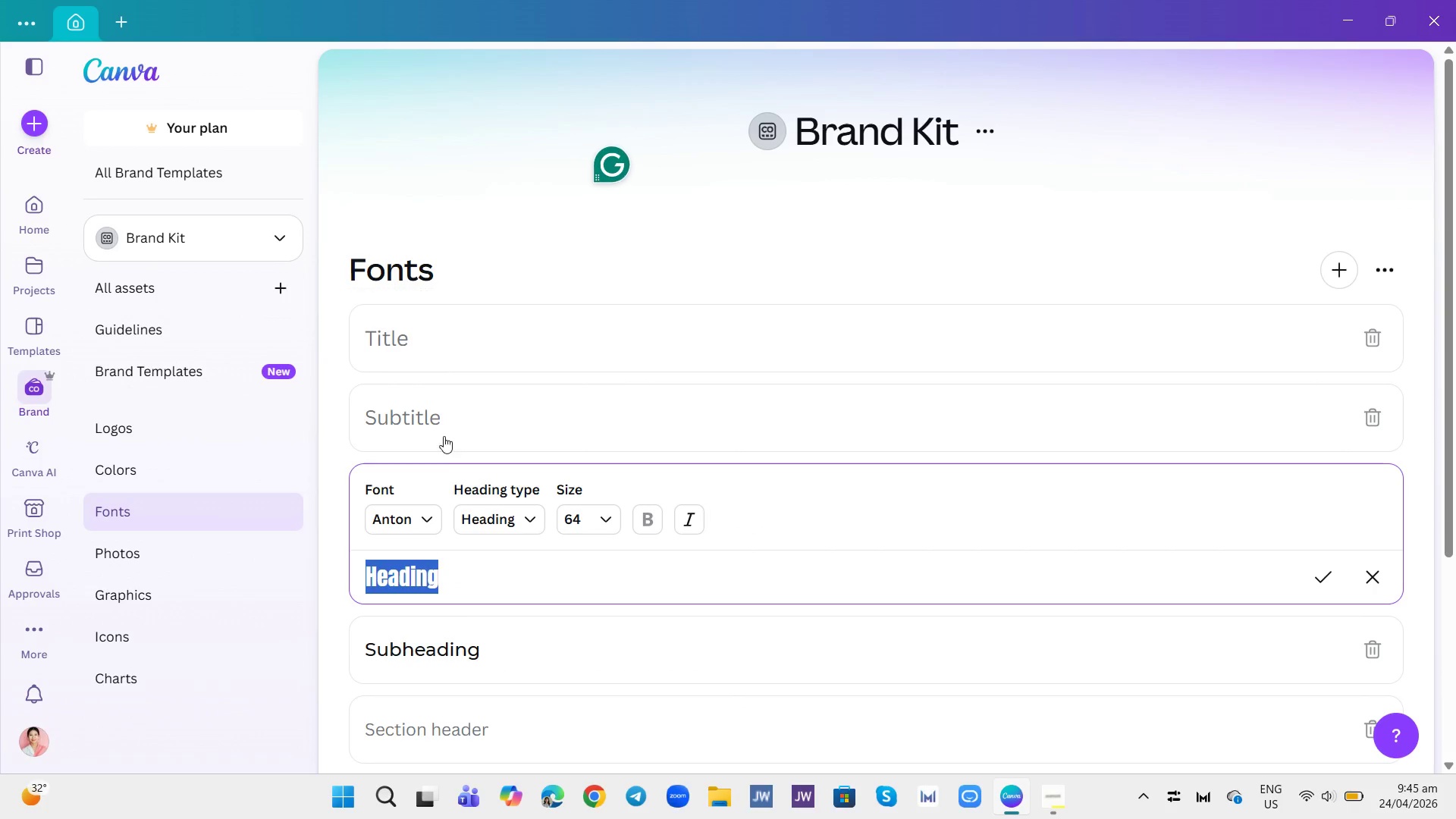 
left_click([422, 524])
 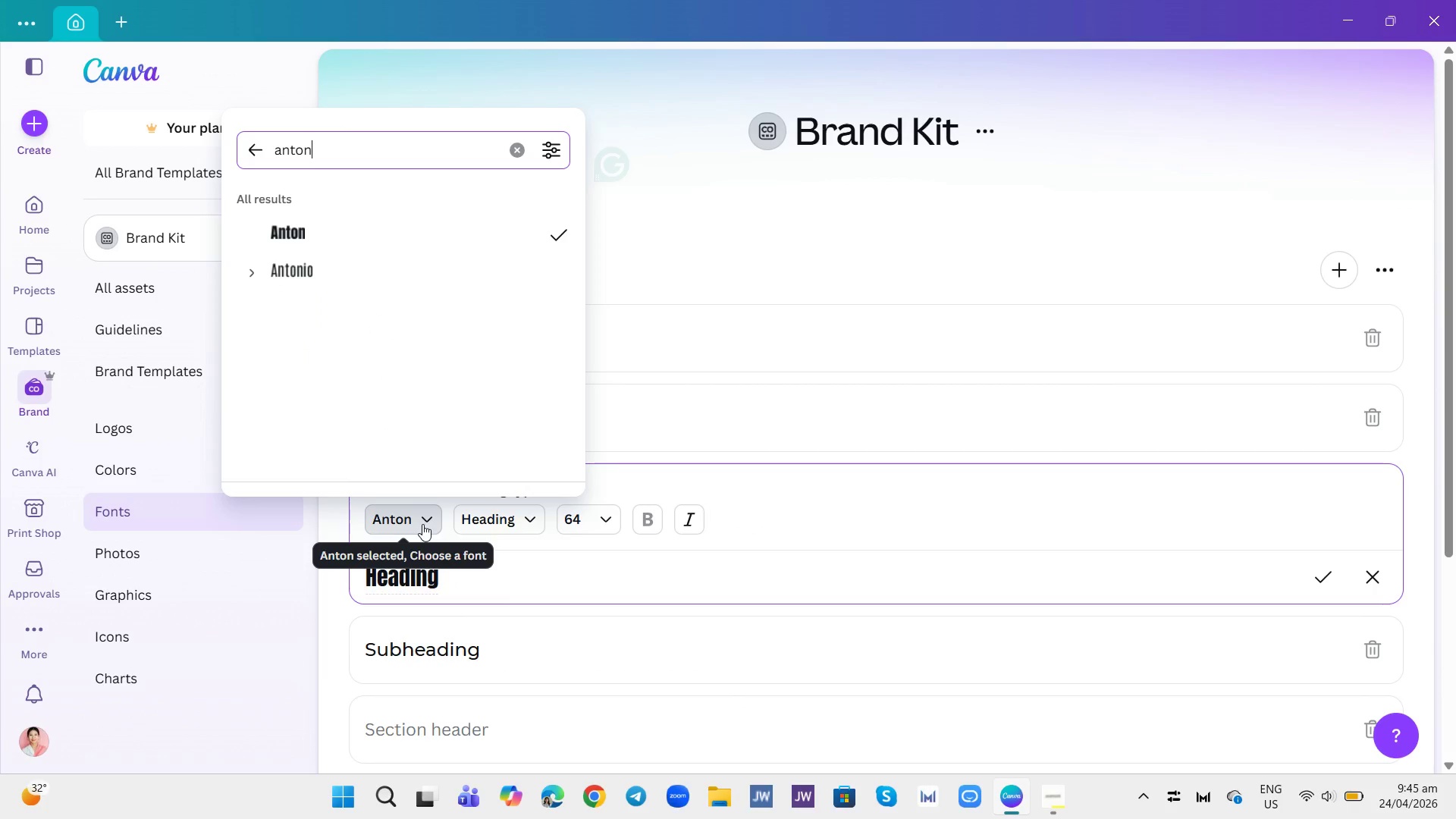 
key(Backspace)
 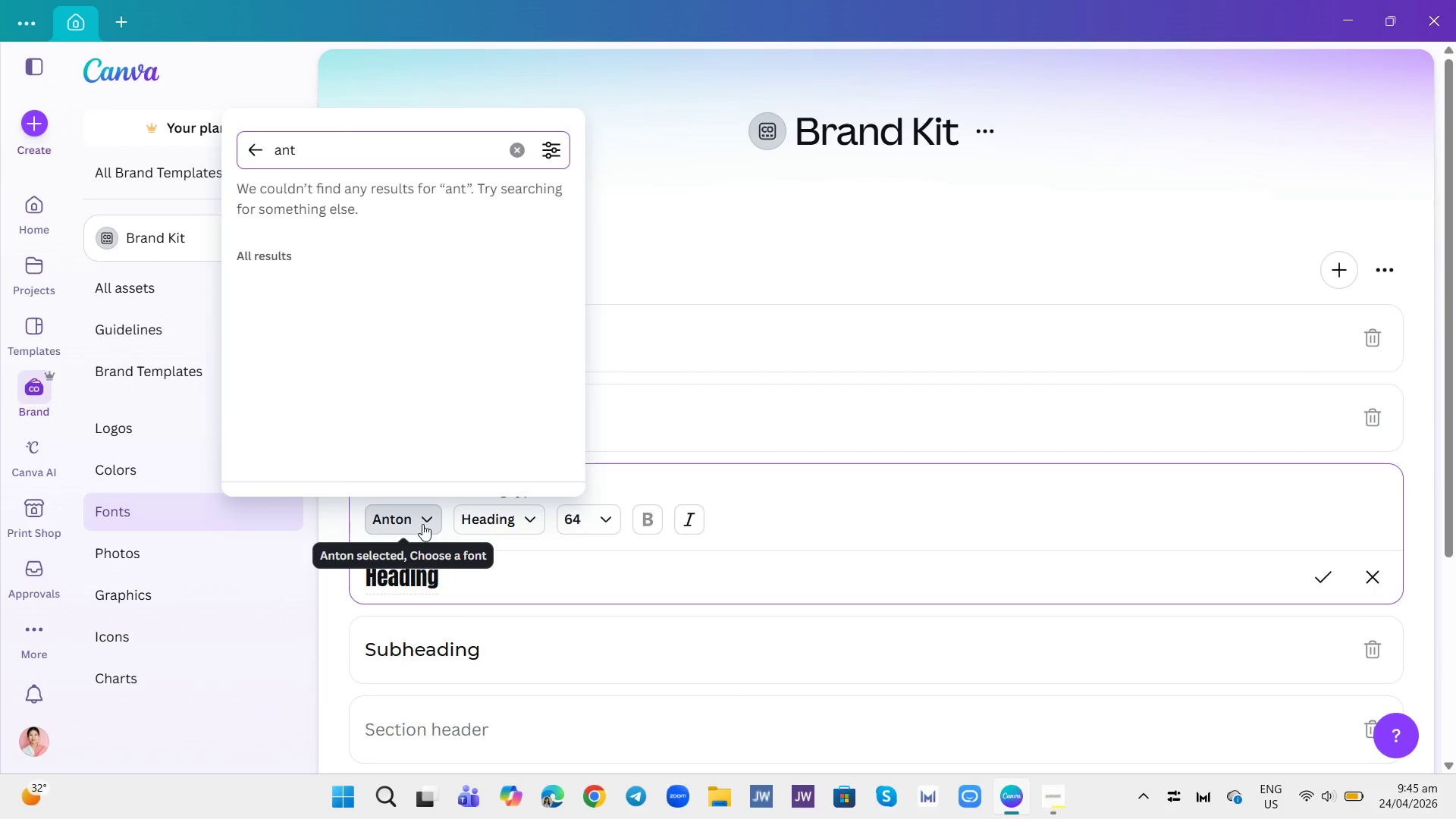 
key(Backspace)
 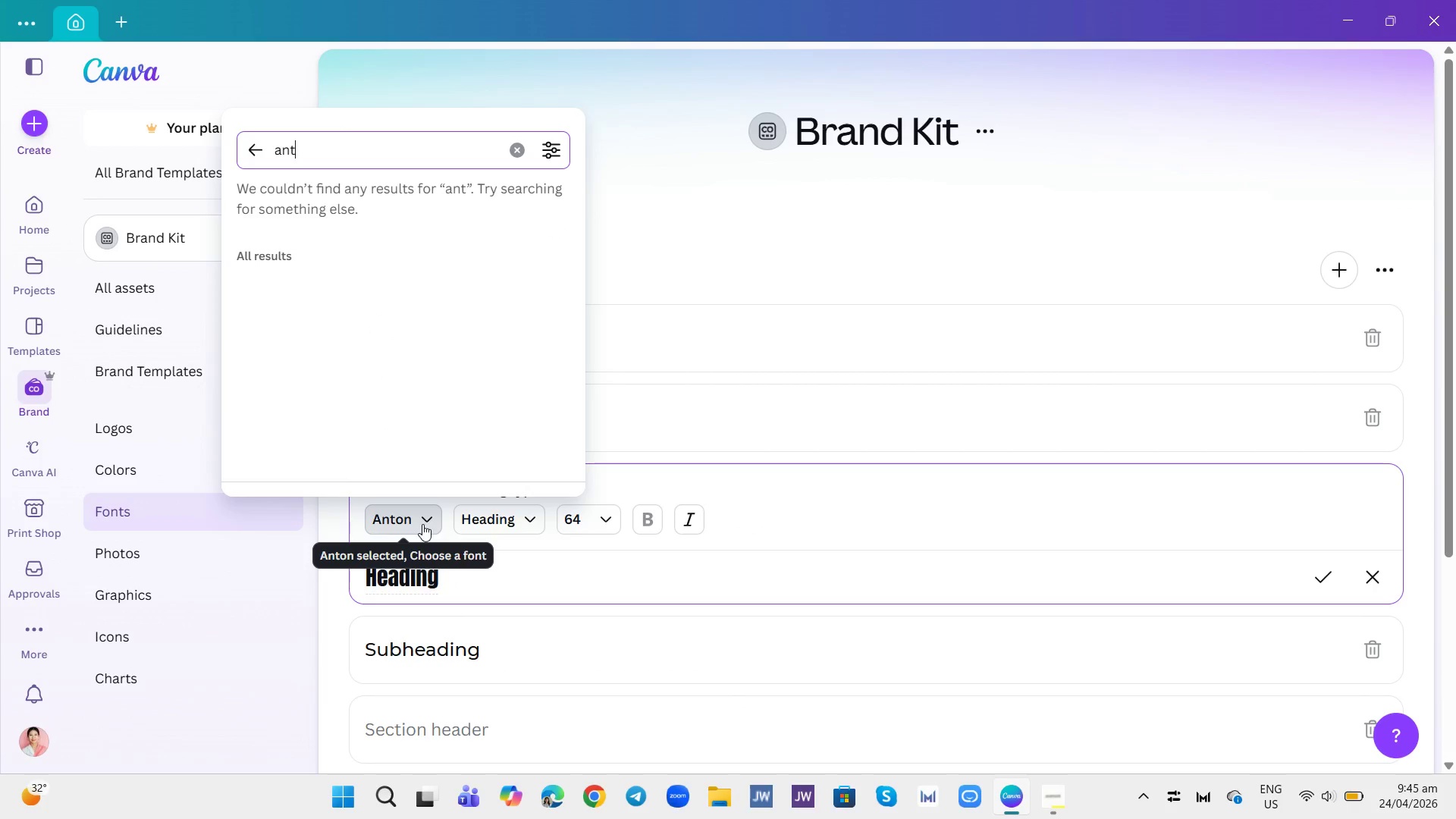 
key(Backspace)
 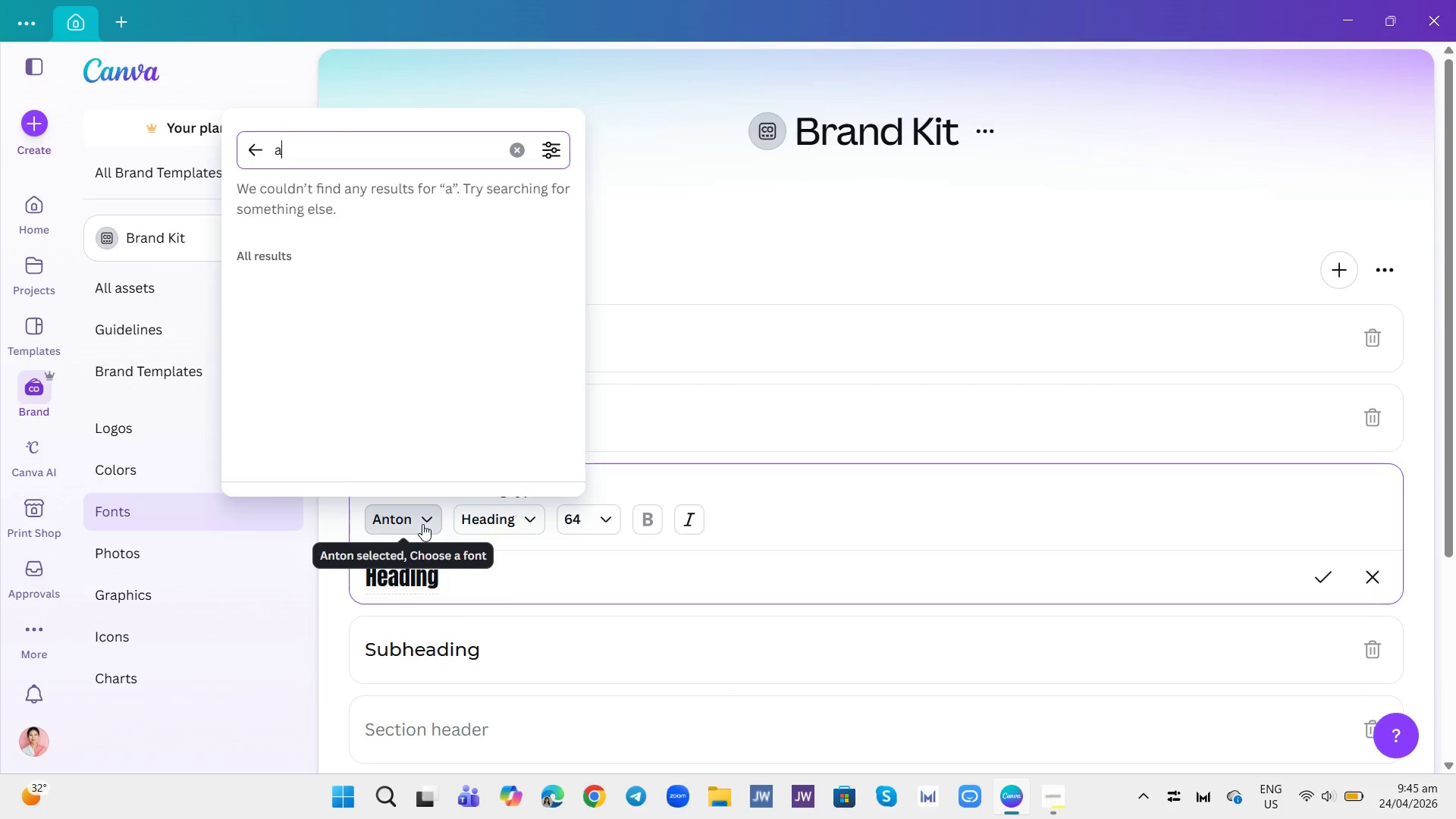 
key(Backspace)
 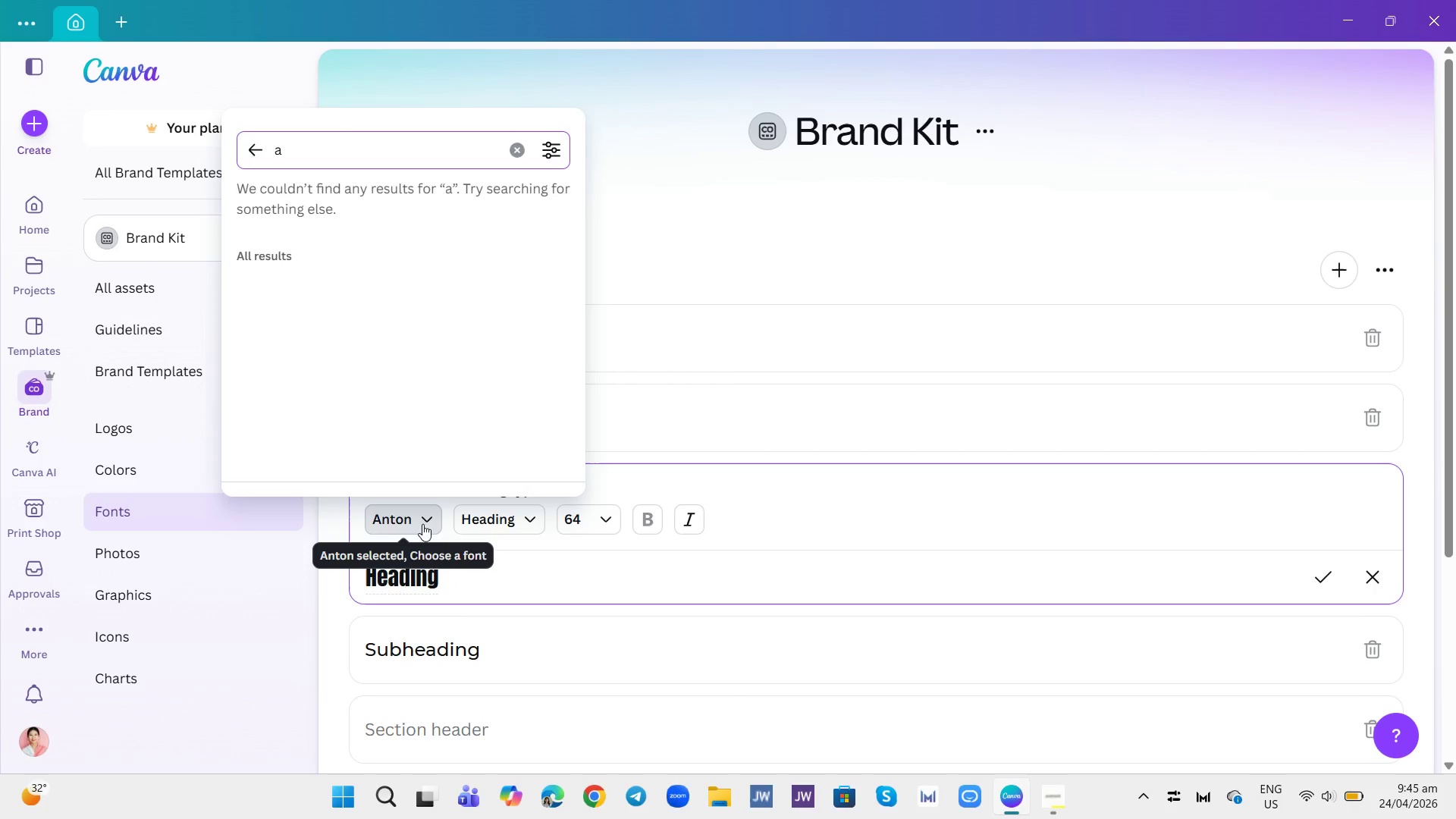 
key(Backspace)
 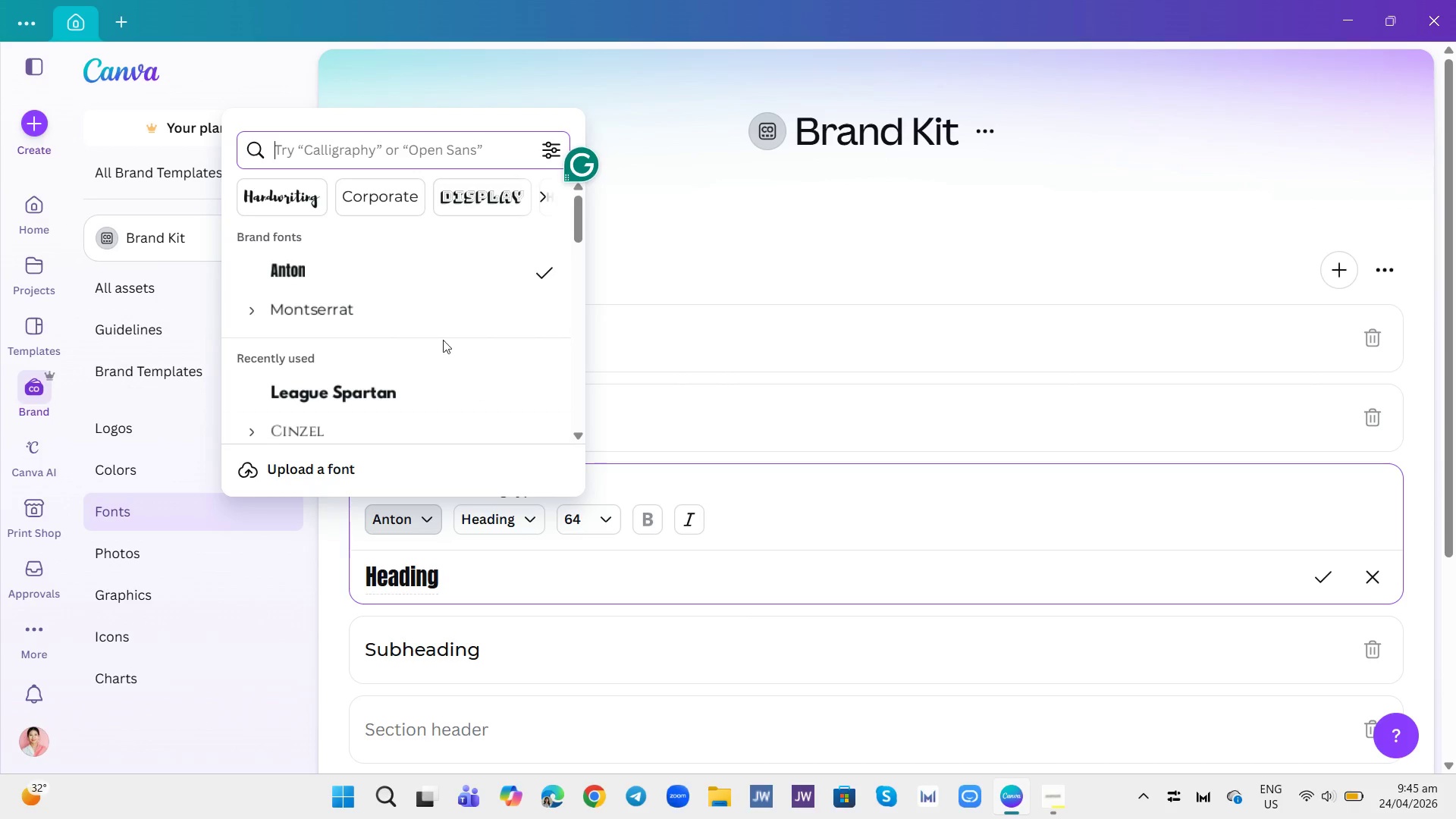 
left_click([352, 389])
 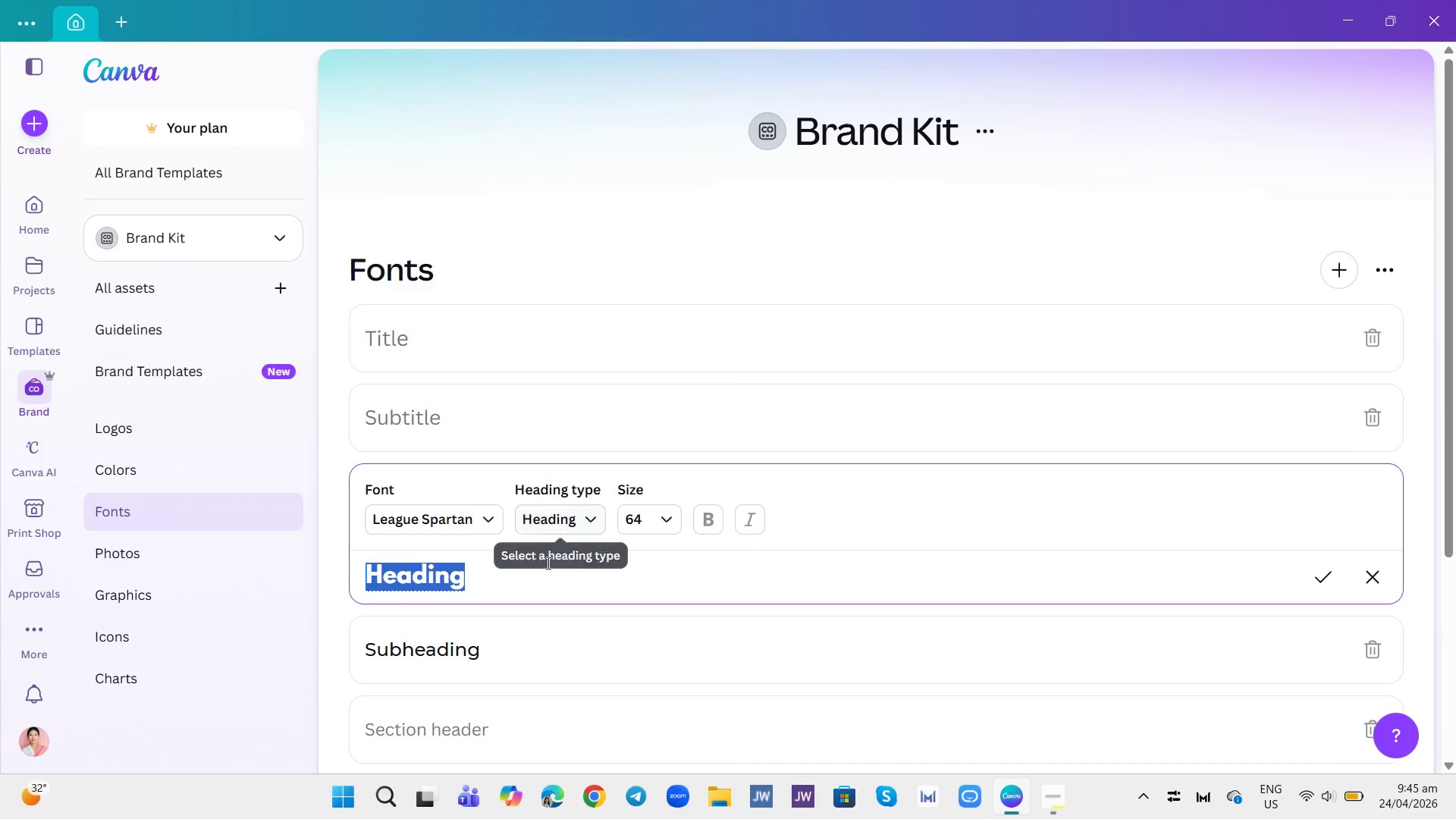 
wait(7.66)
 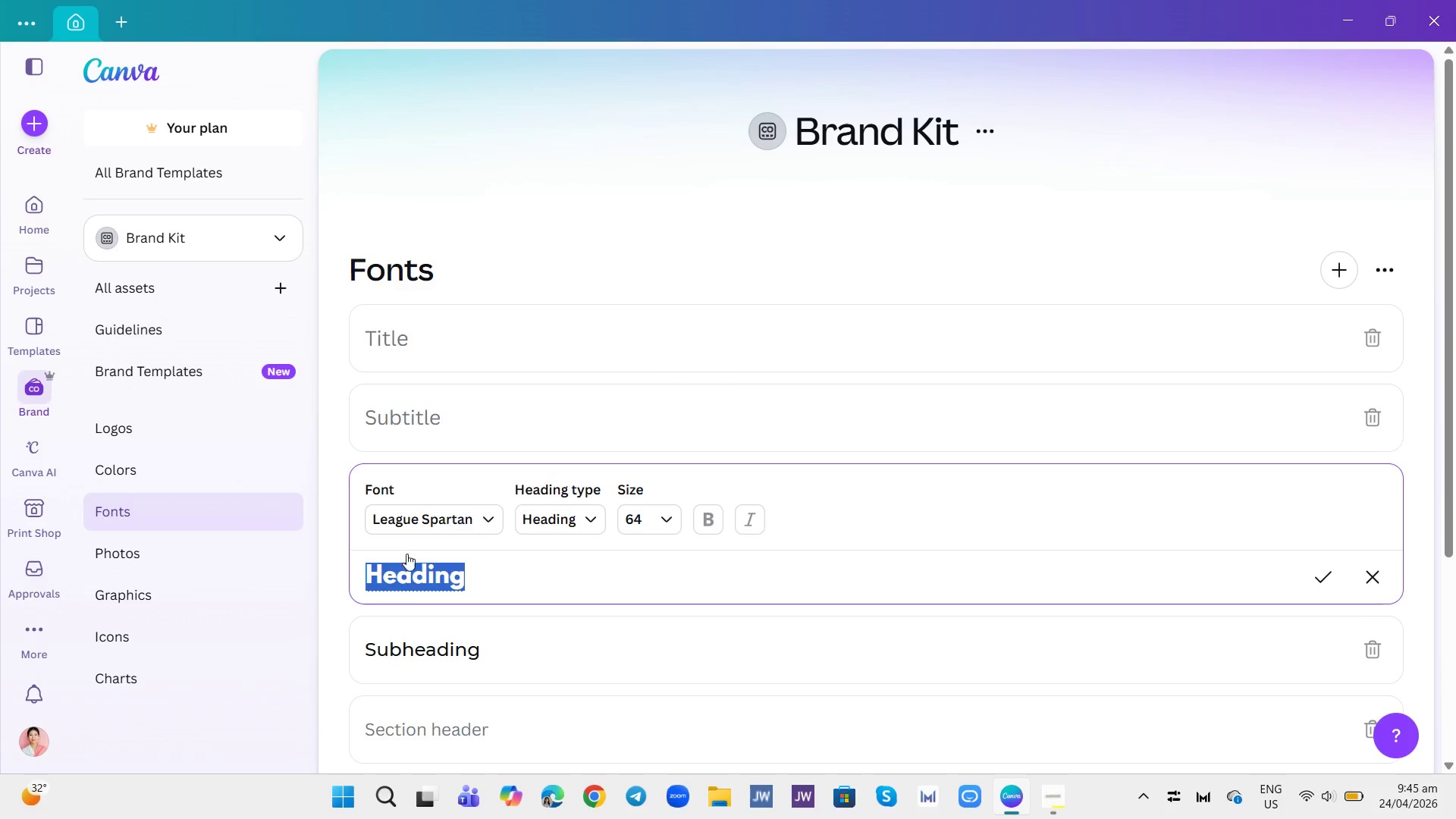 
scroll: coordinate [441, 532], scroll_direction: down, amount: 3.0
 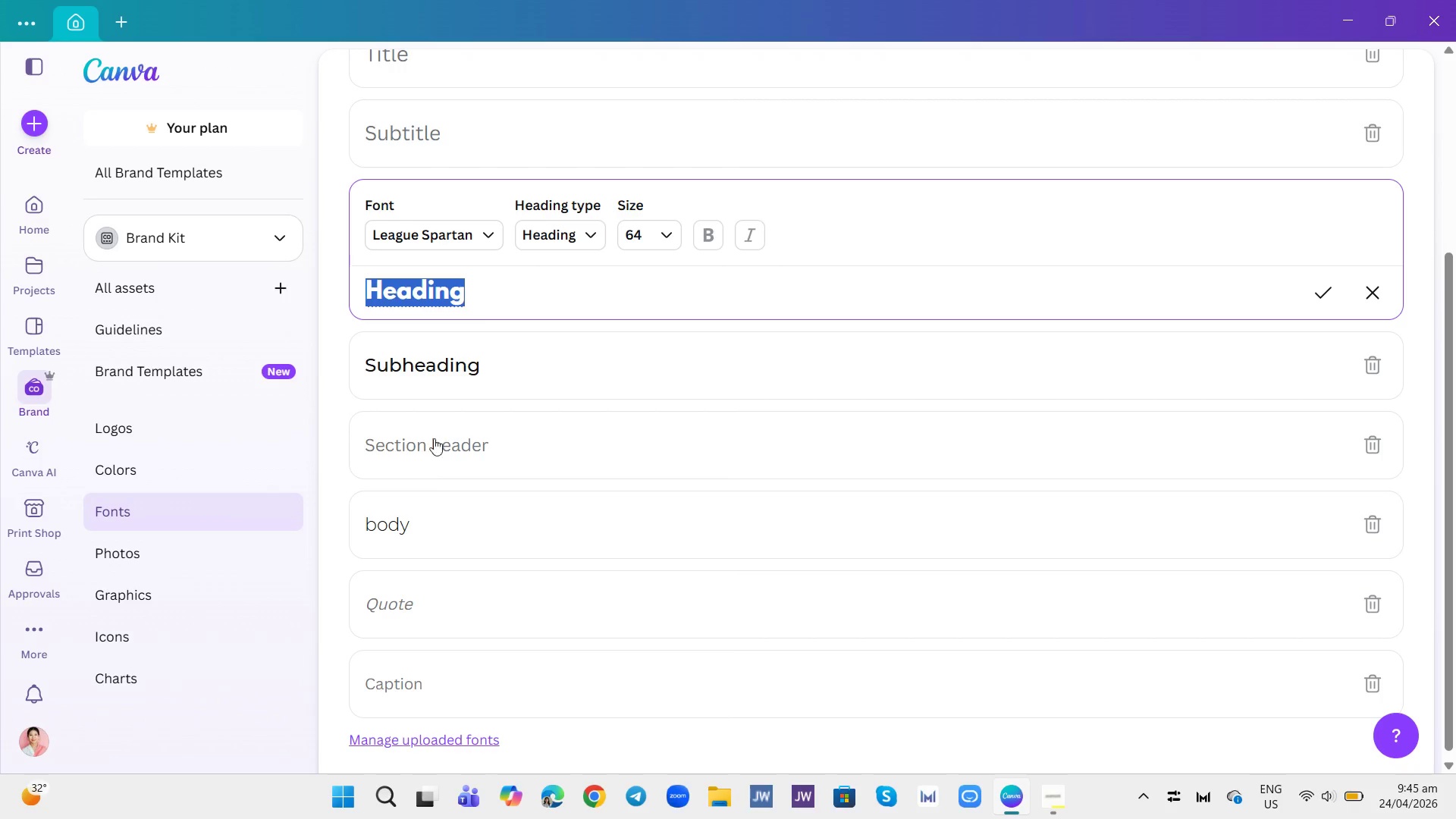 
left_click([452, 374])
 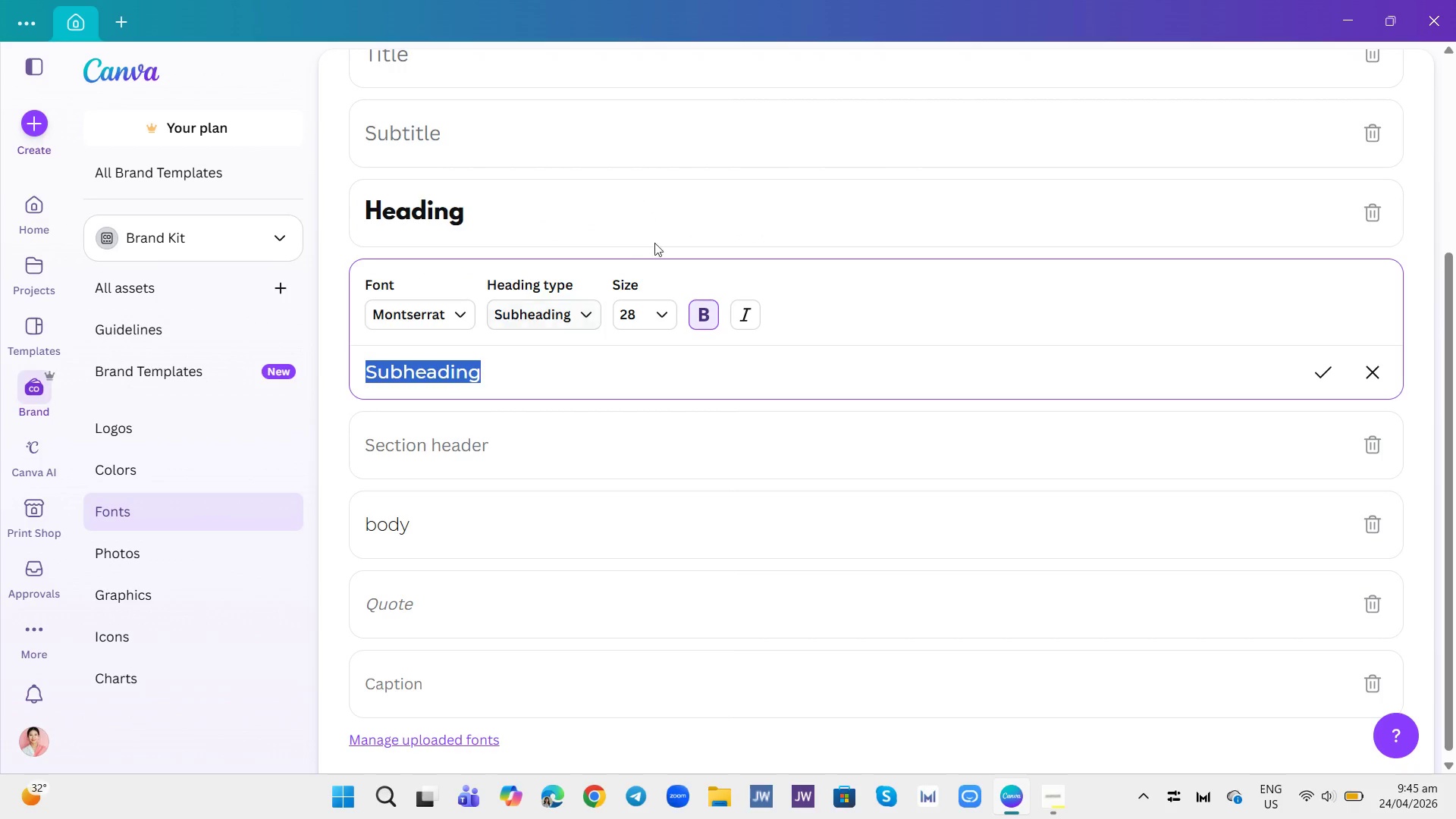 
wait(6.0)
 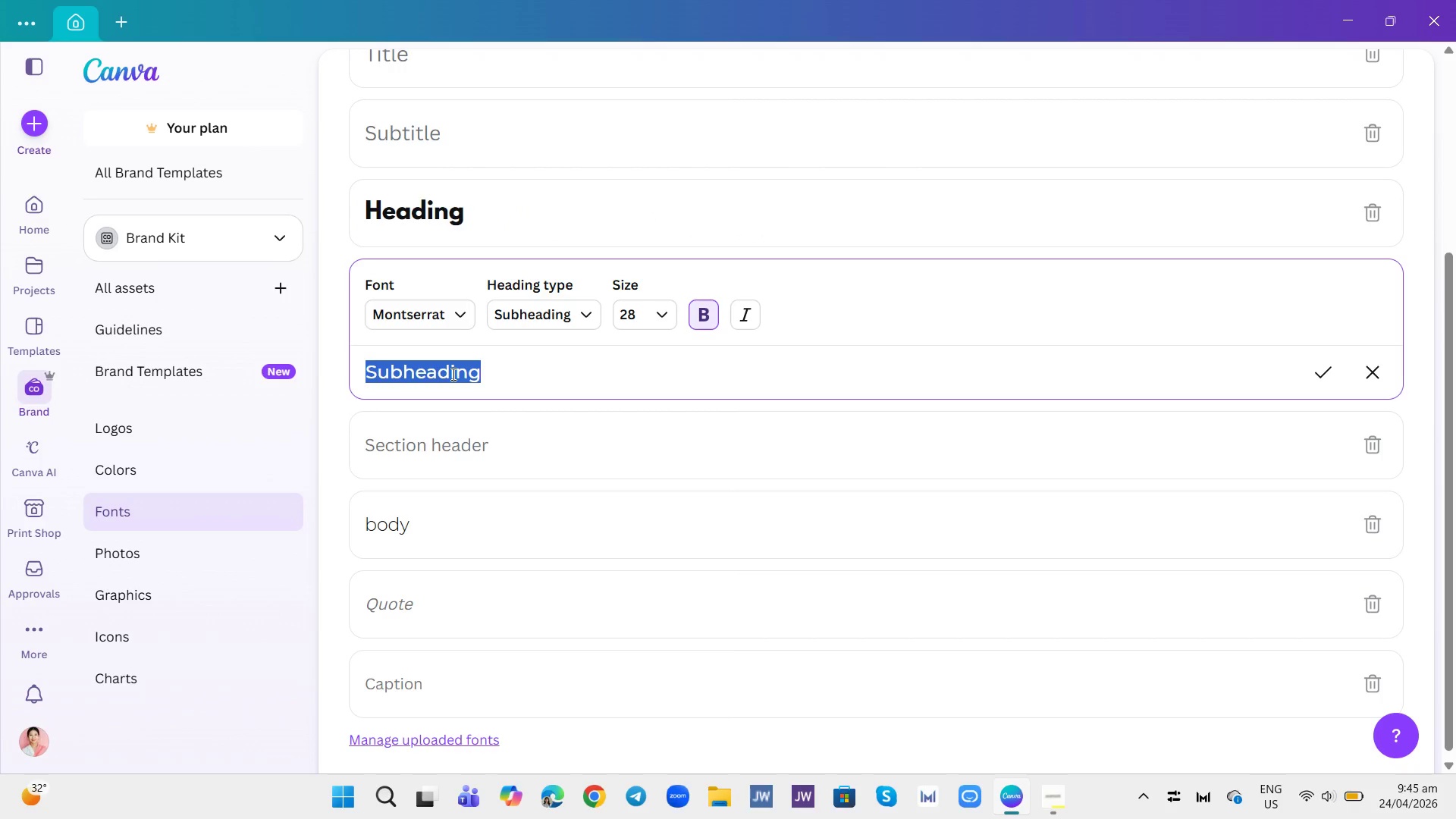 
left_click([579, 356])
 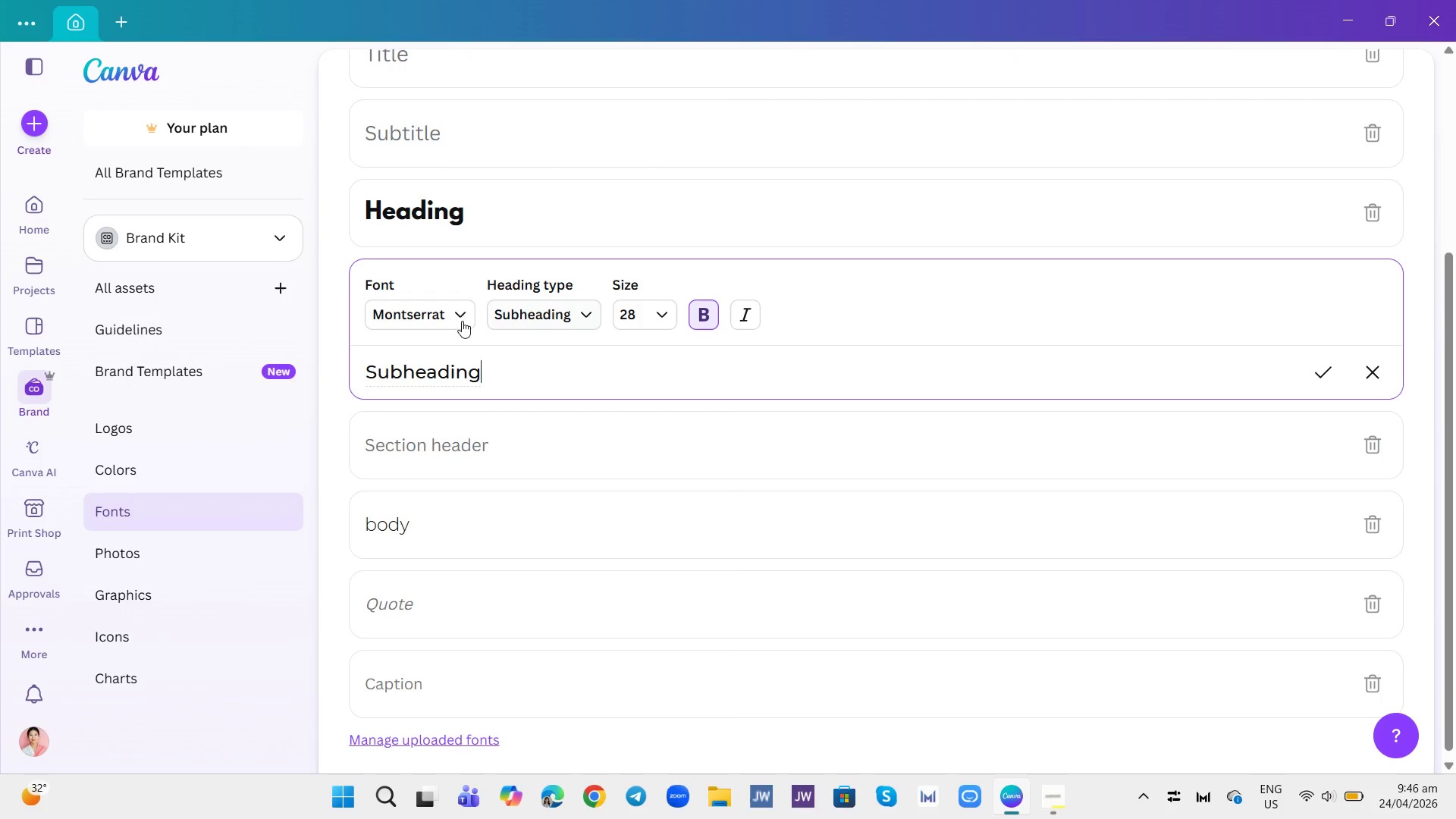 
left_click([466, 315])
 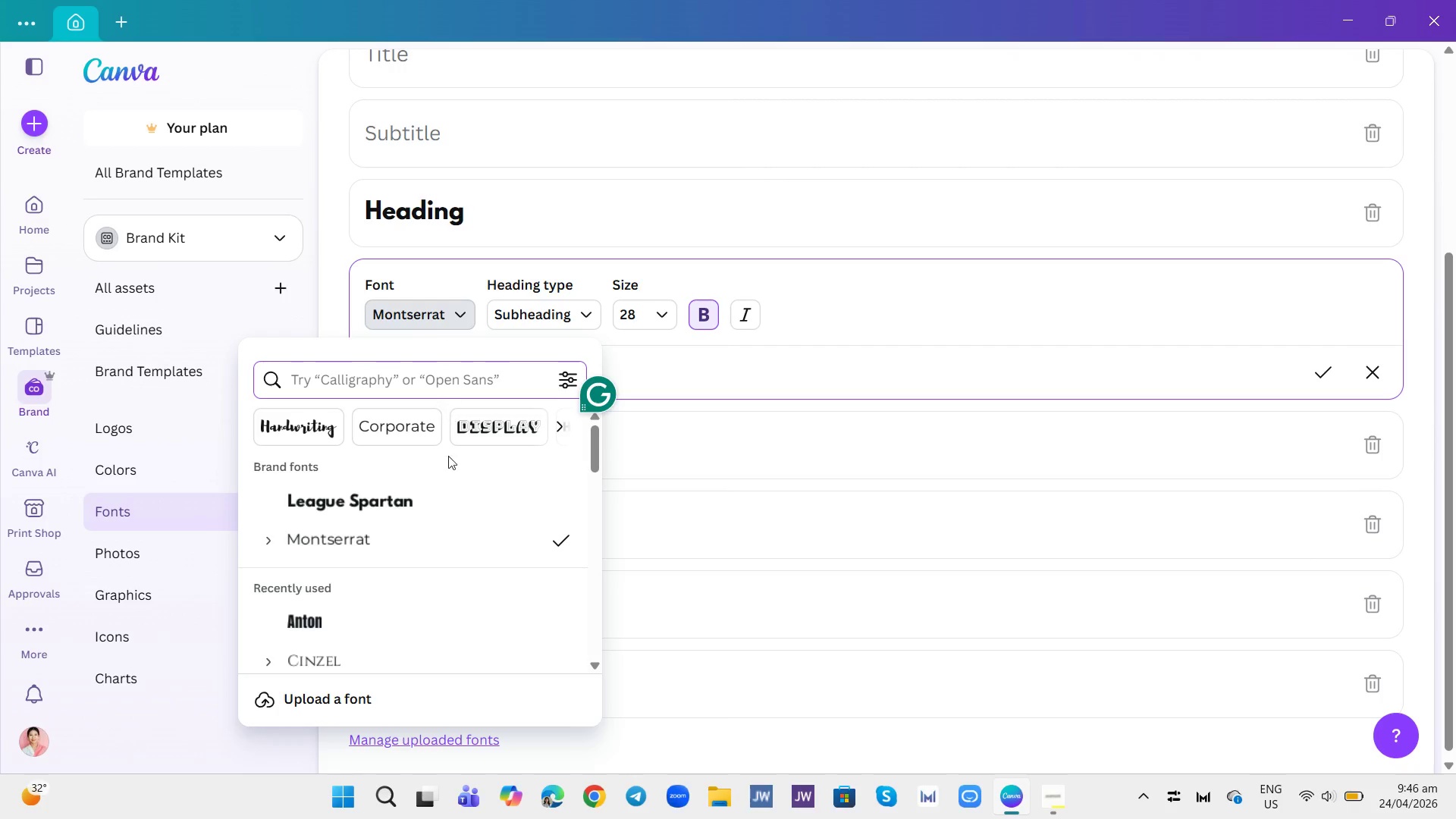 
left_click([268, 537])
 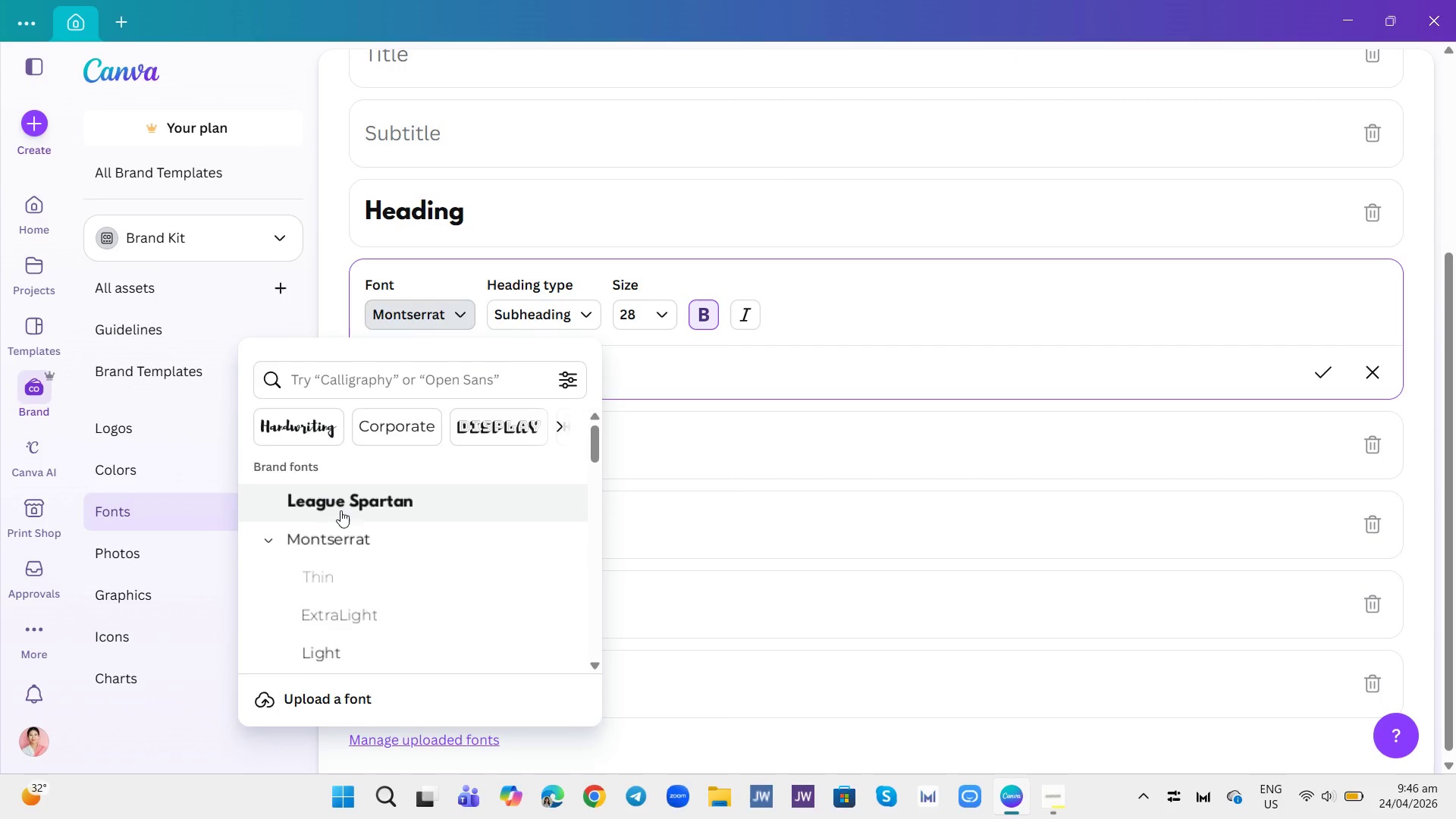 
scroll: coordinate [340, 510], scroll_direction: down, amount: 2.0
 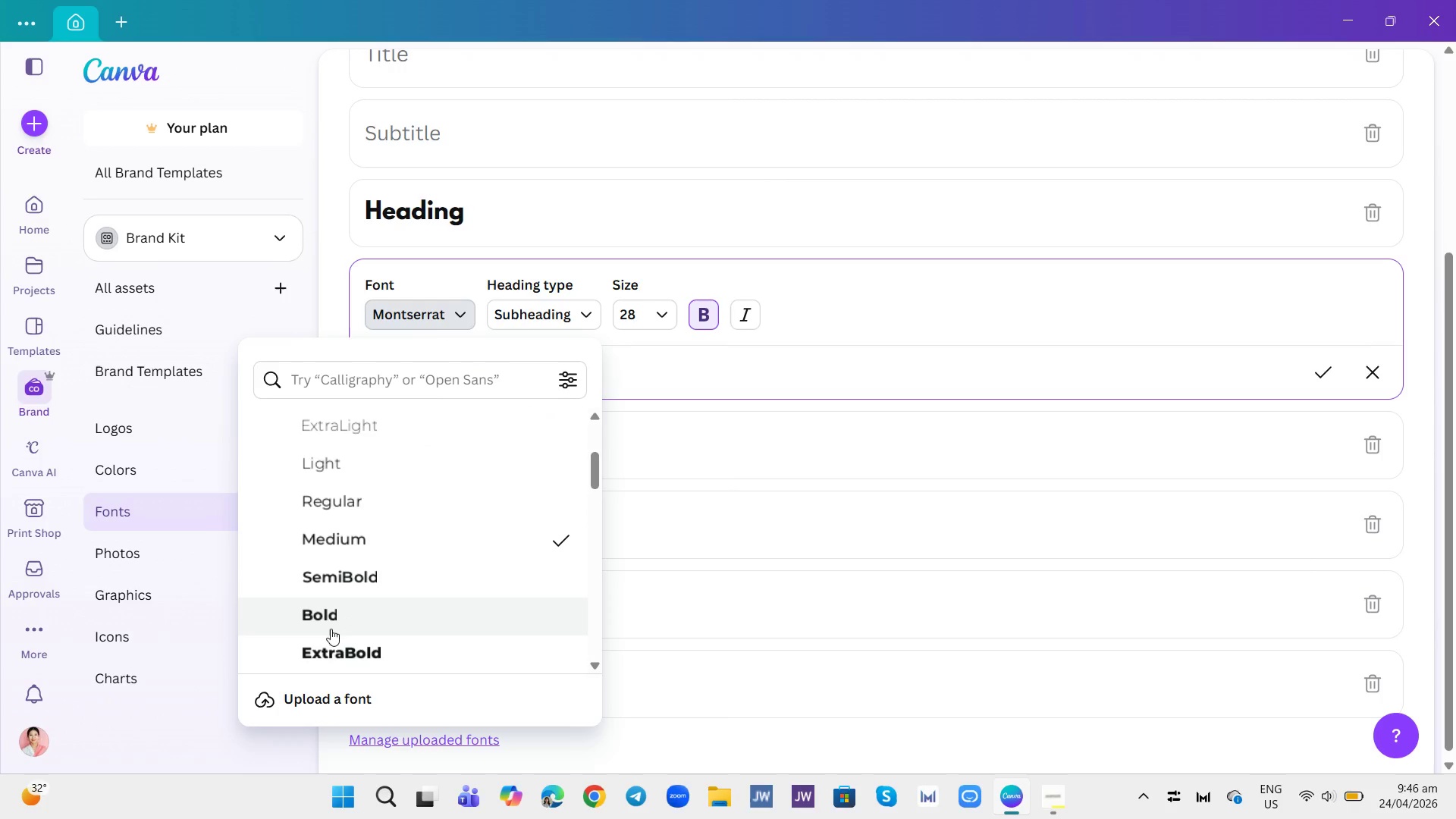 
left_click([323, 614])
 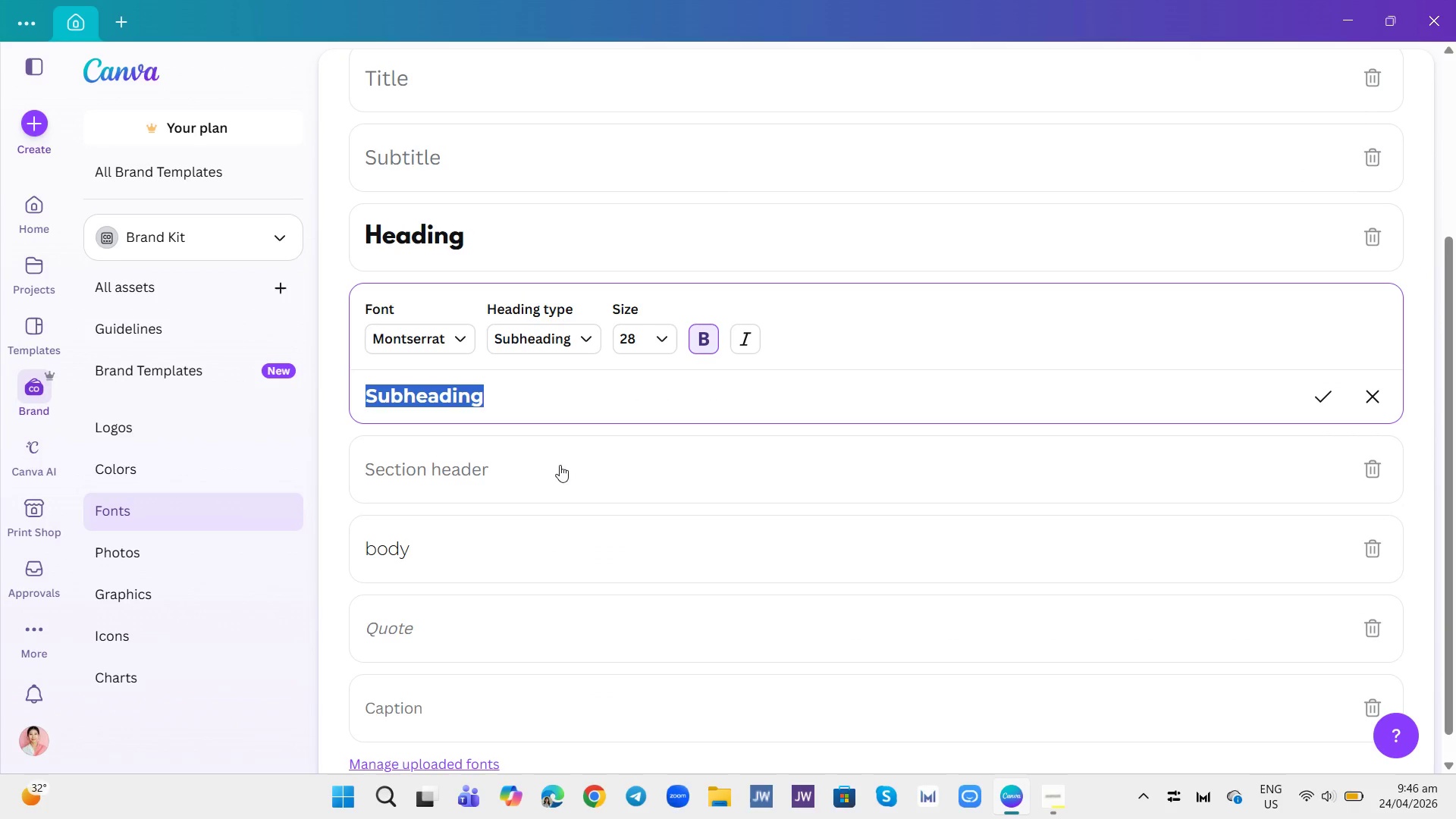 
left_click([567, 431])
 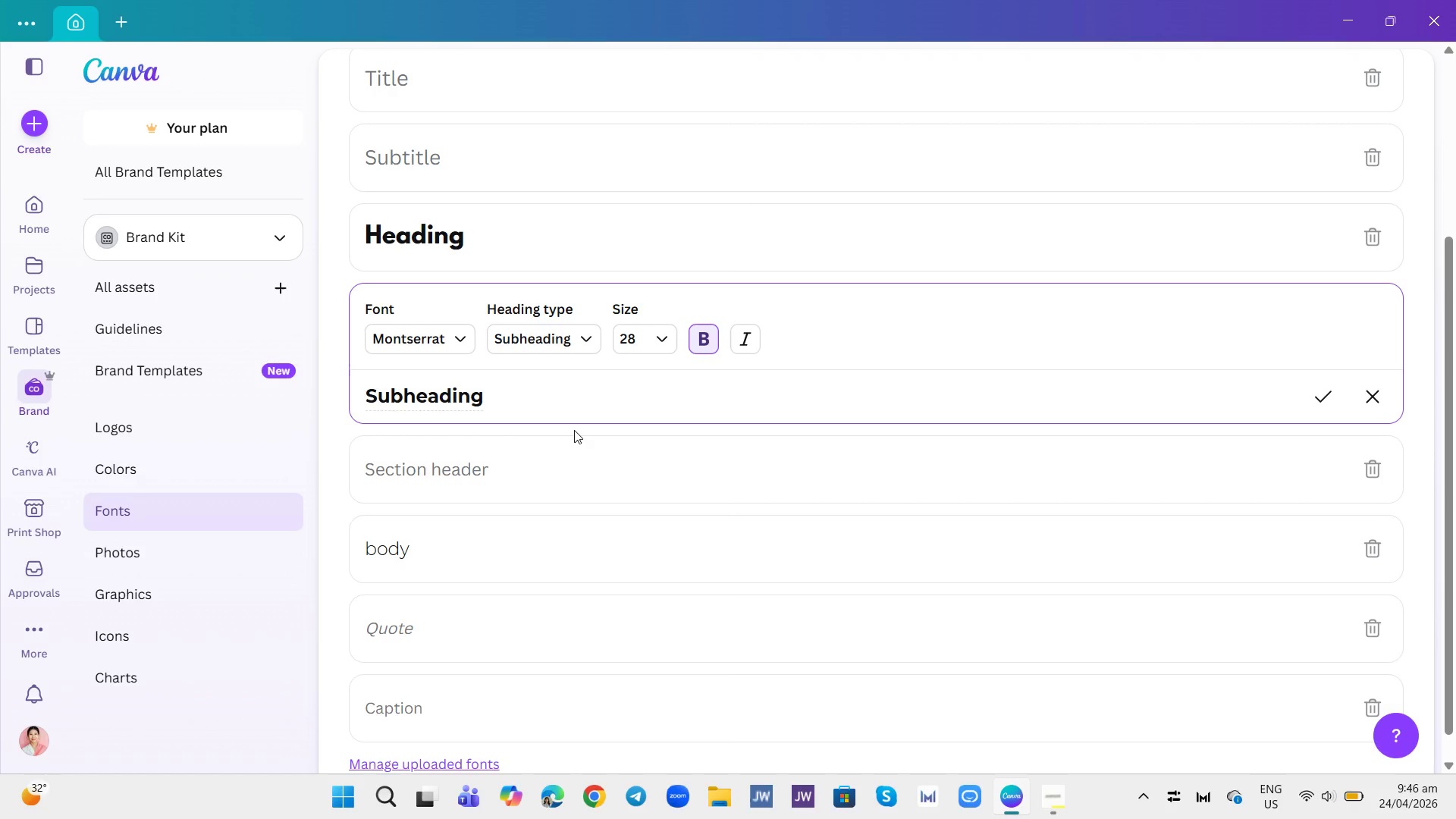 
wait(5.12)
 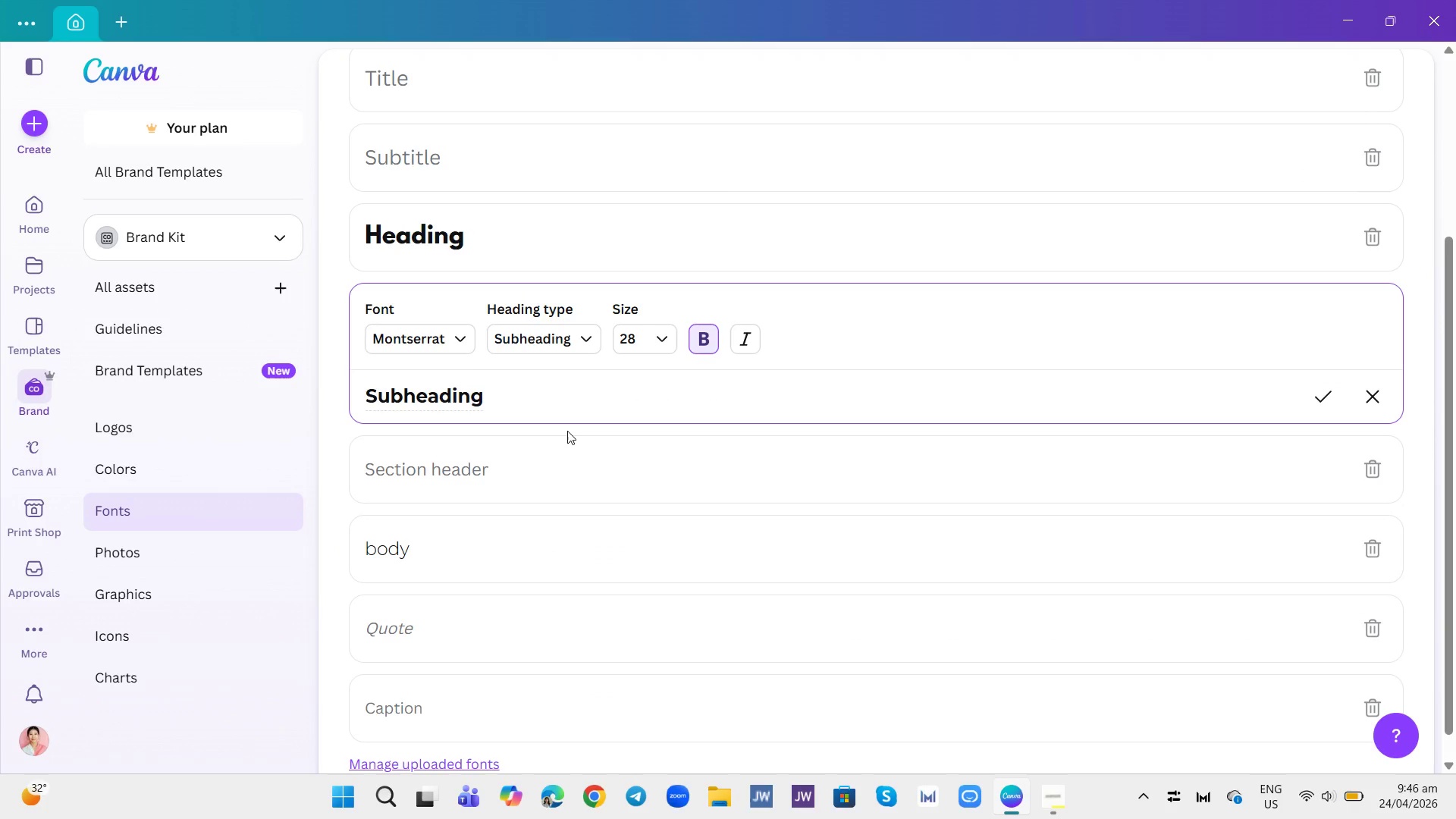 
left_click([410, 554])
 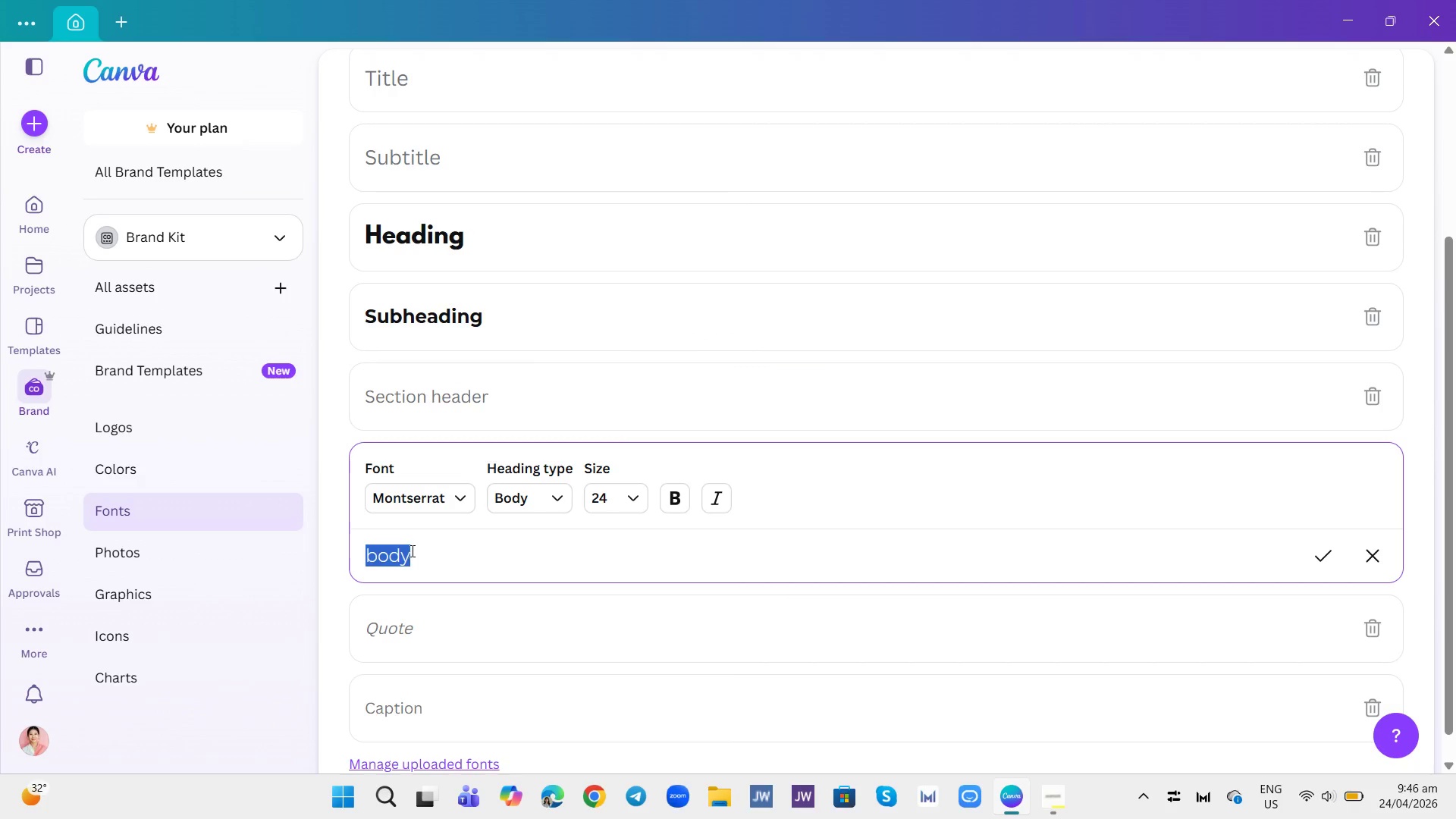 
left_click([450, 504])
 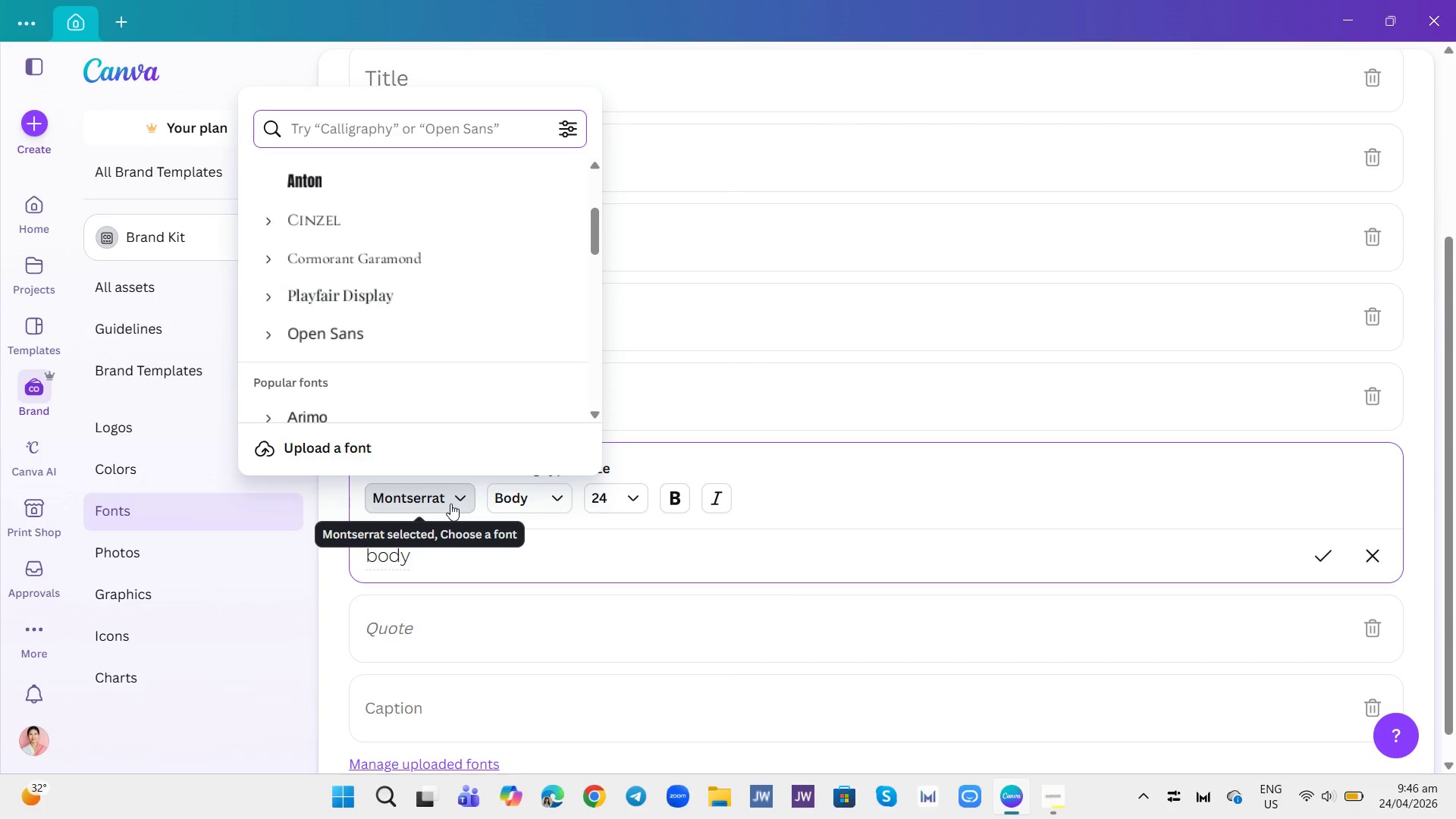 
type(libre)
 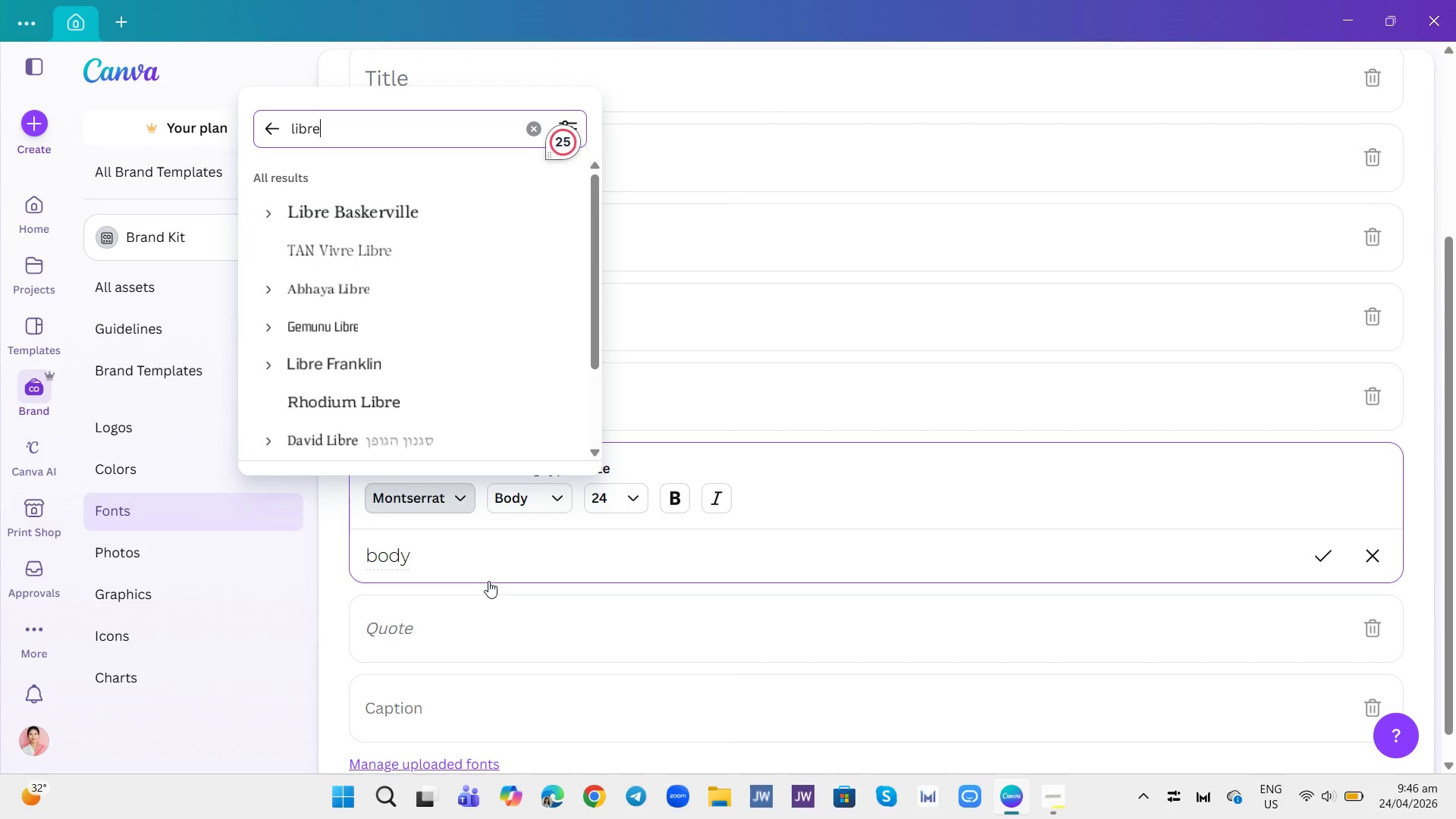 
wait(9.36)
 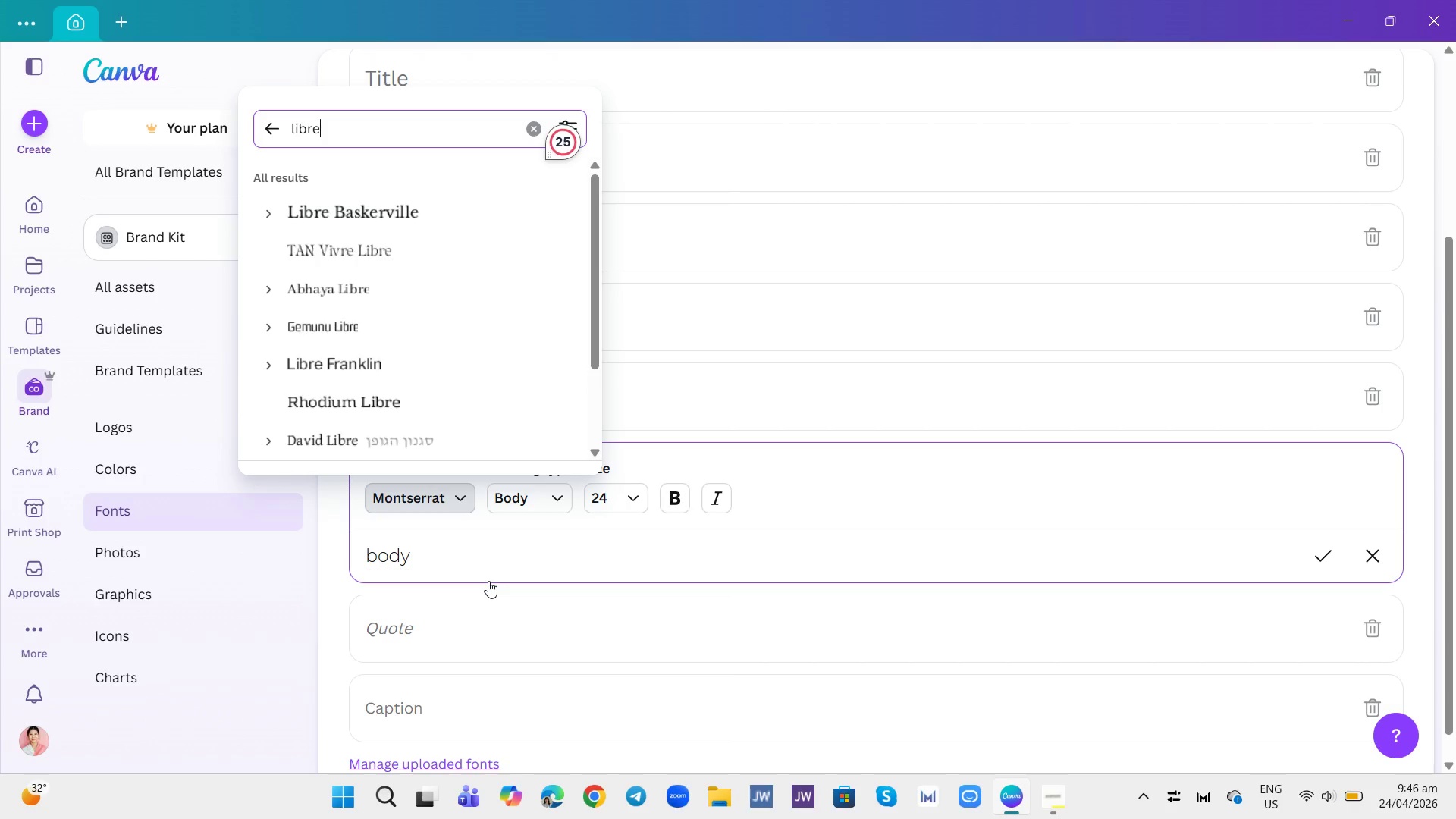 
left_click([309, 369])
 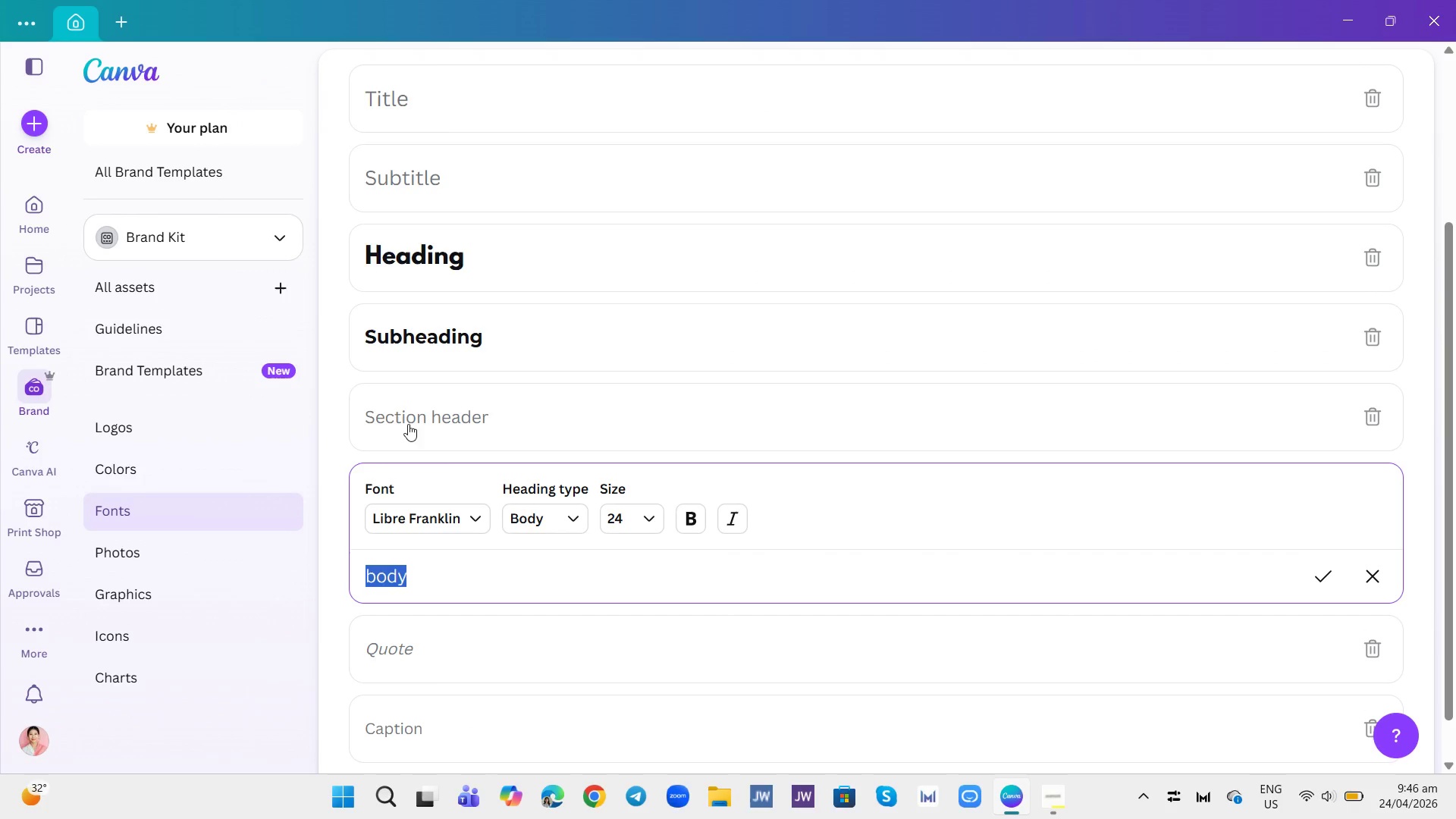 
left_click([463, 522])
 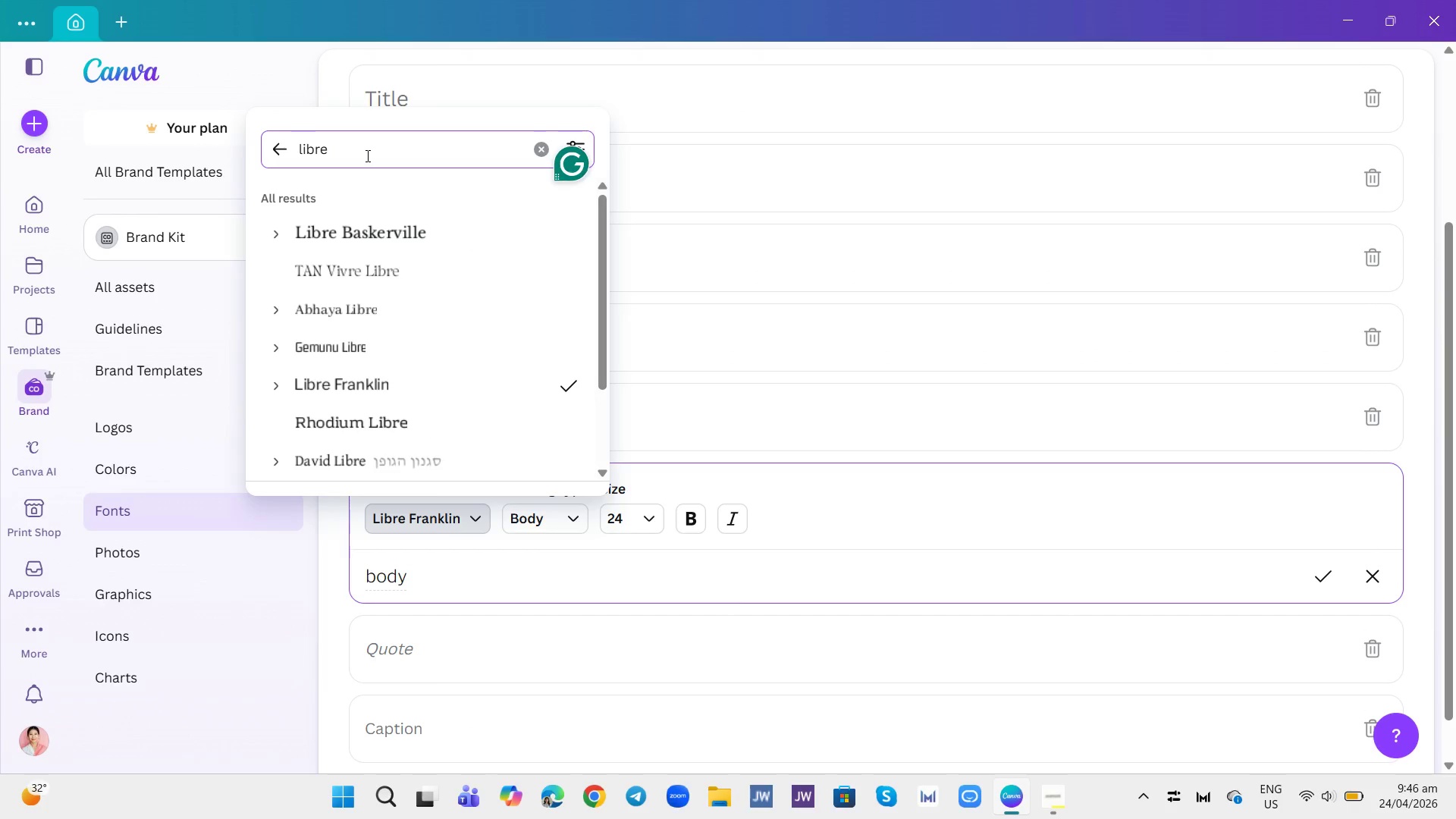 
hold_key(key=Backspace, duration=0.86)
 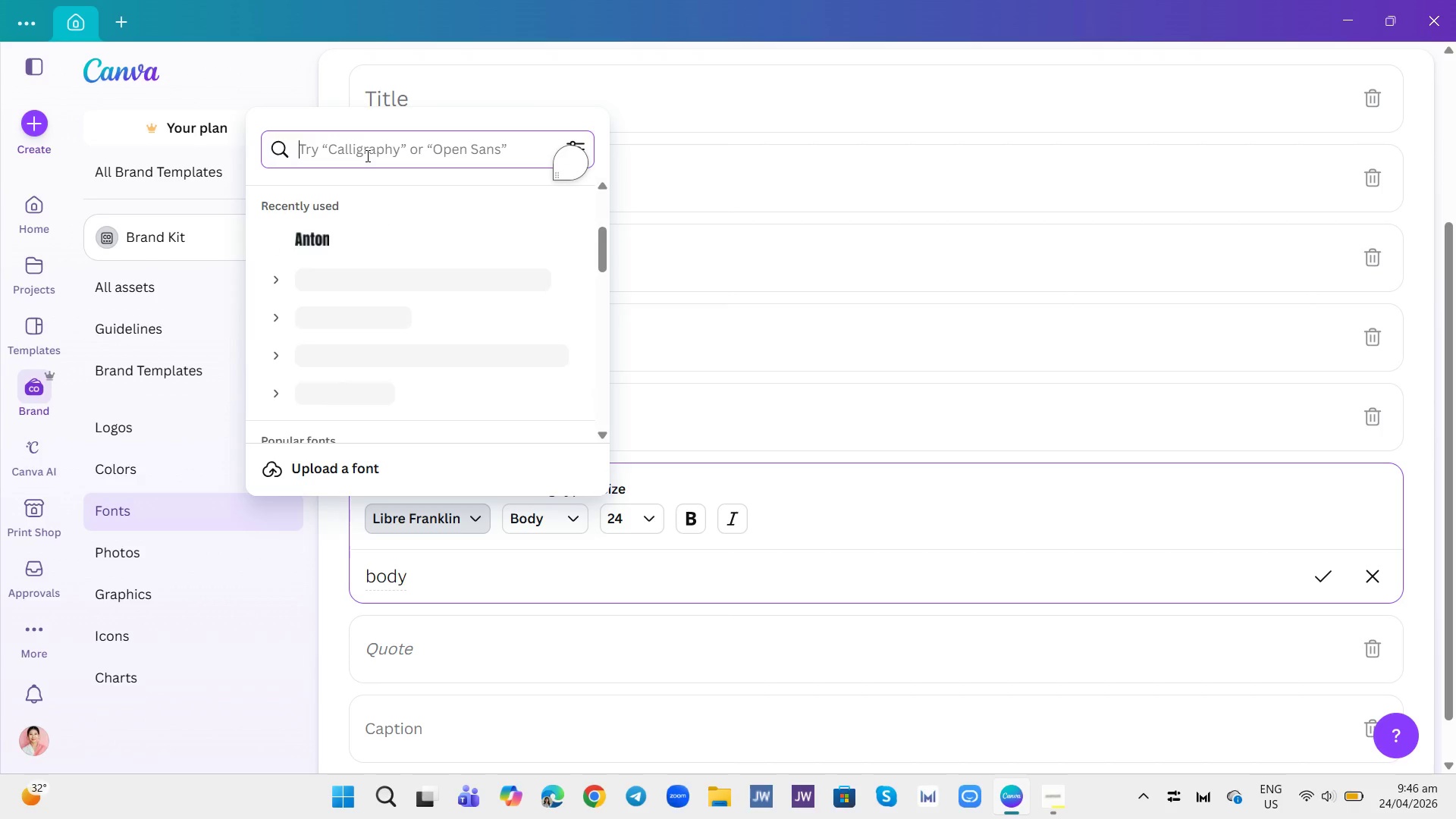 
type(roboto)
 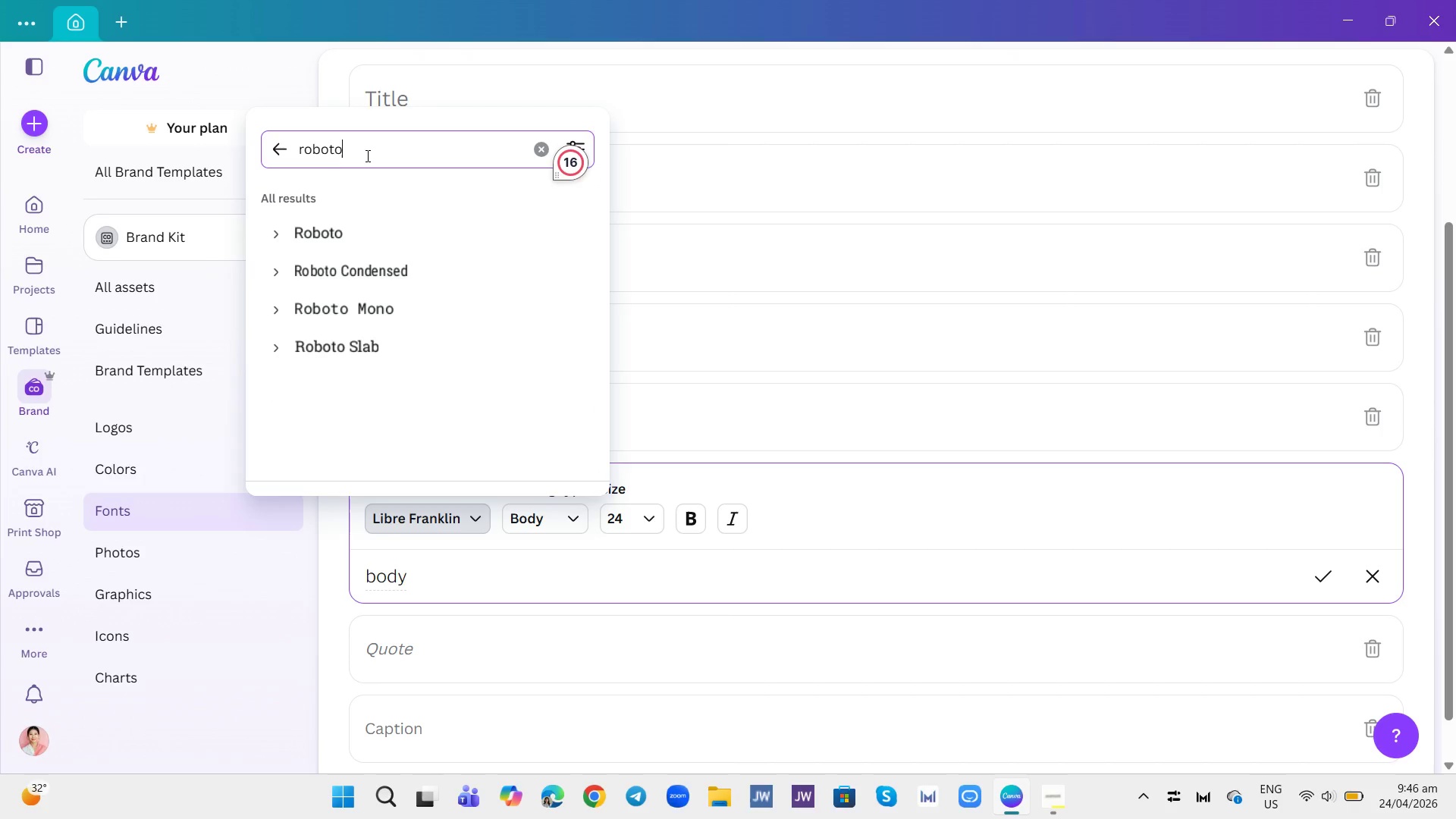 
wait(6.25)
 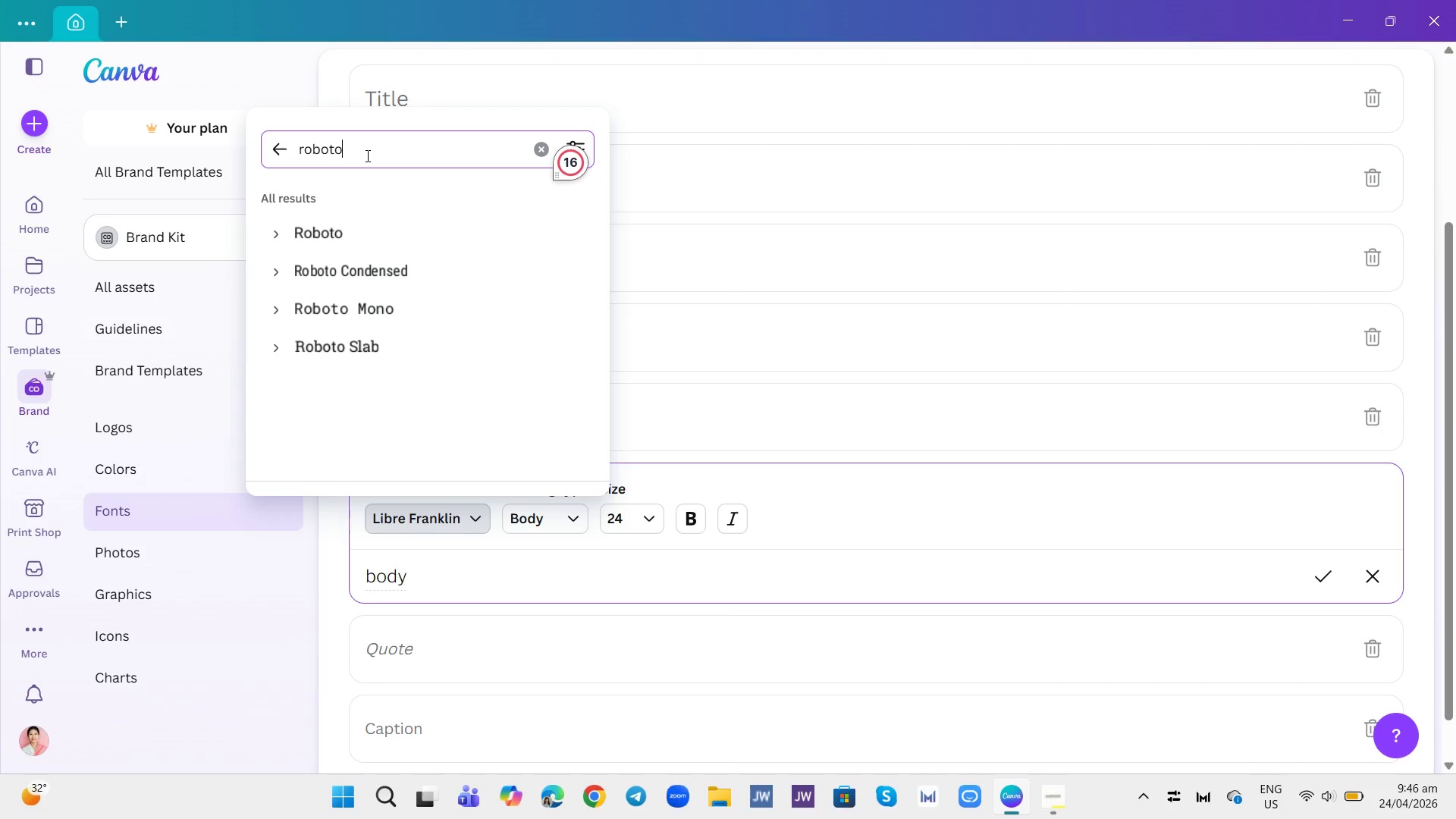 
left_click([524, 577])
 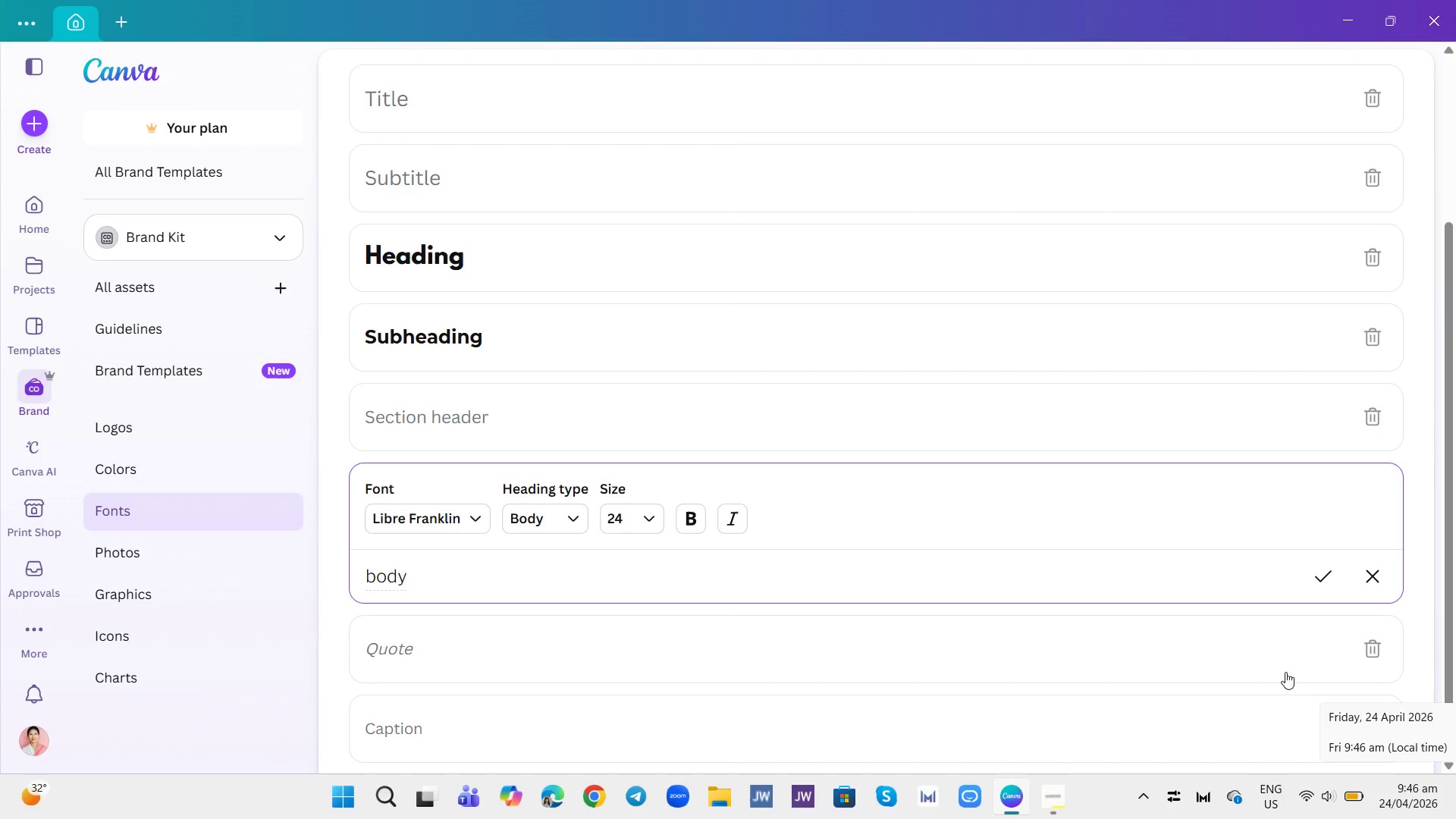 
wait(7.77)
 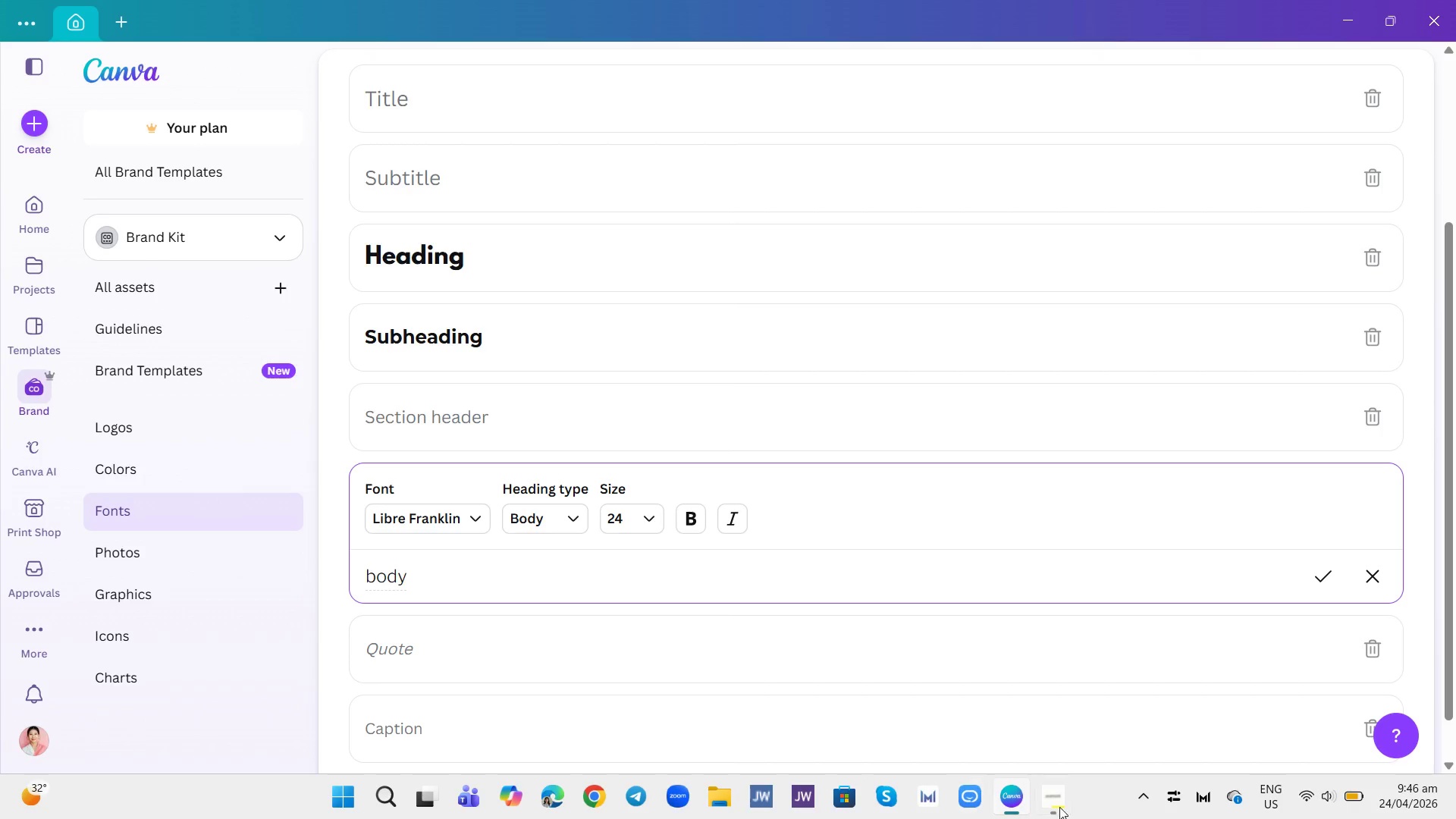 
left_click([1320, 579])
 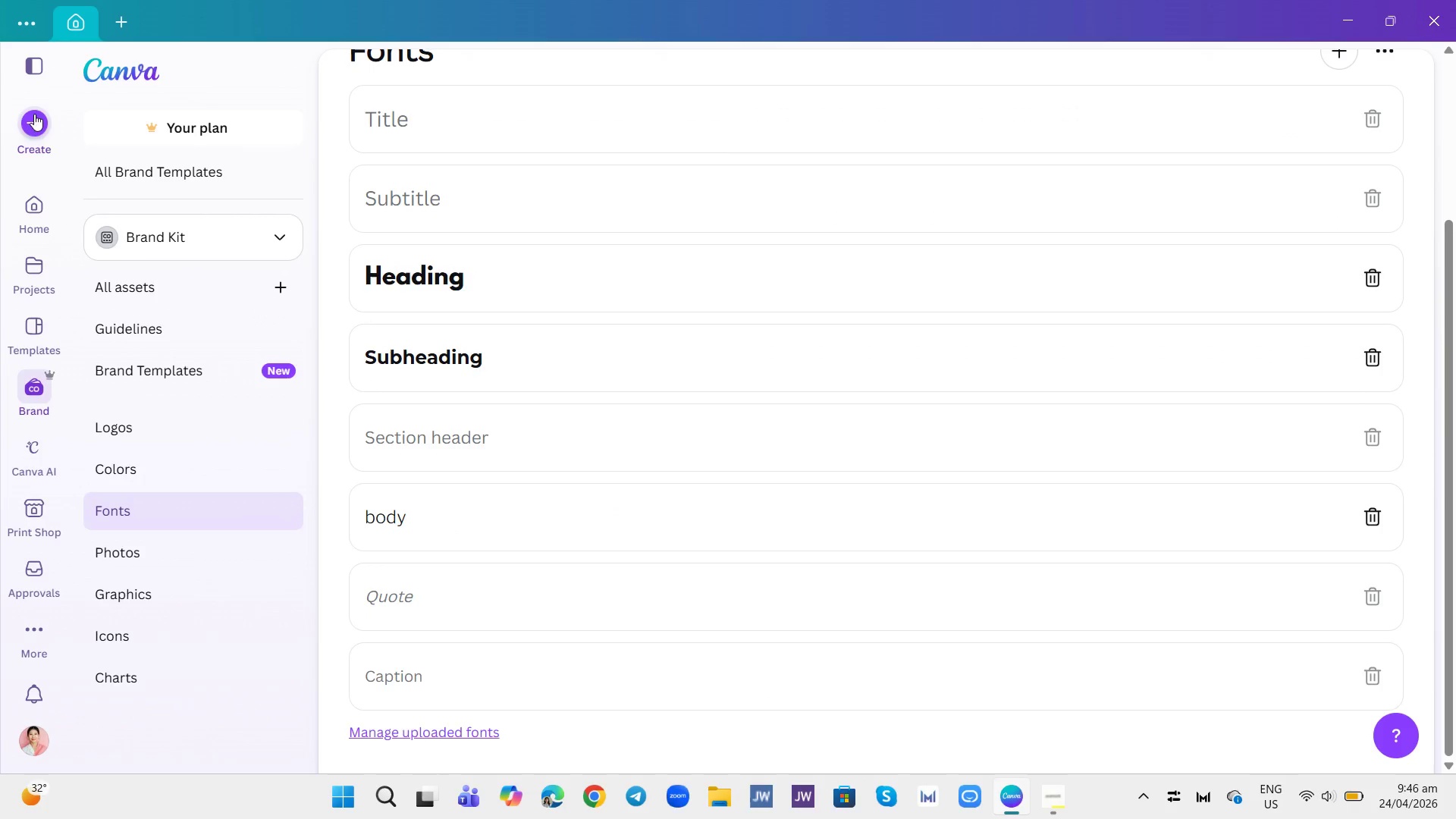 
left_click([30, 136])
 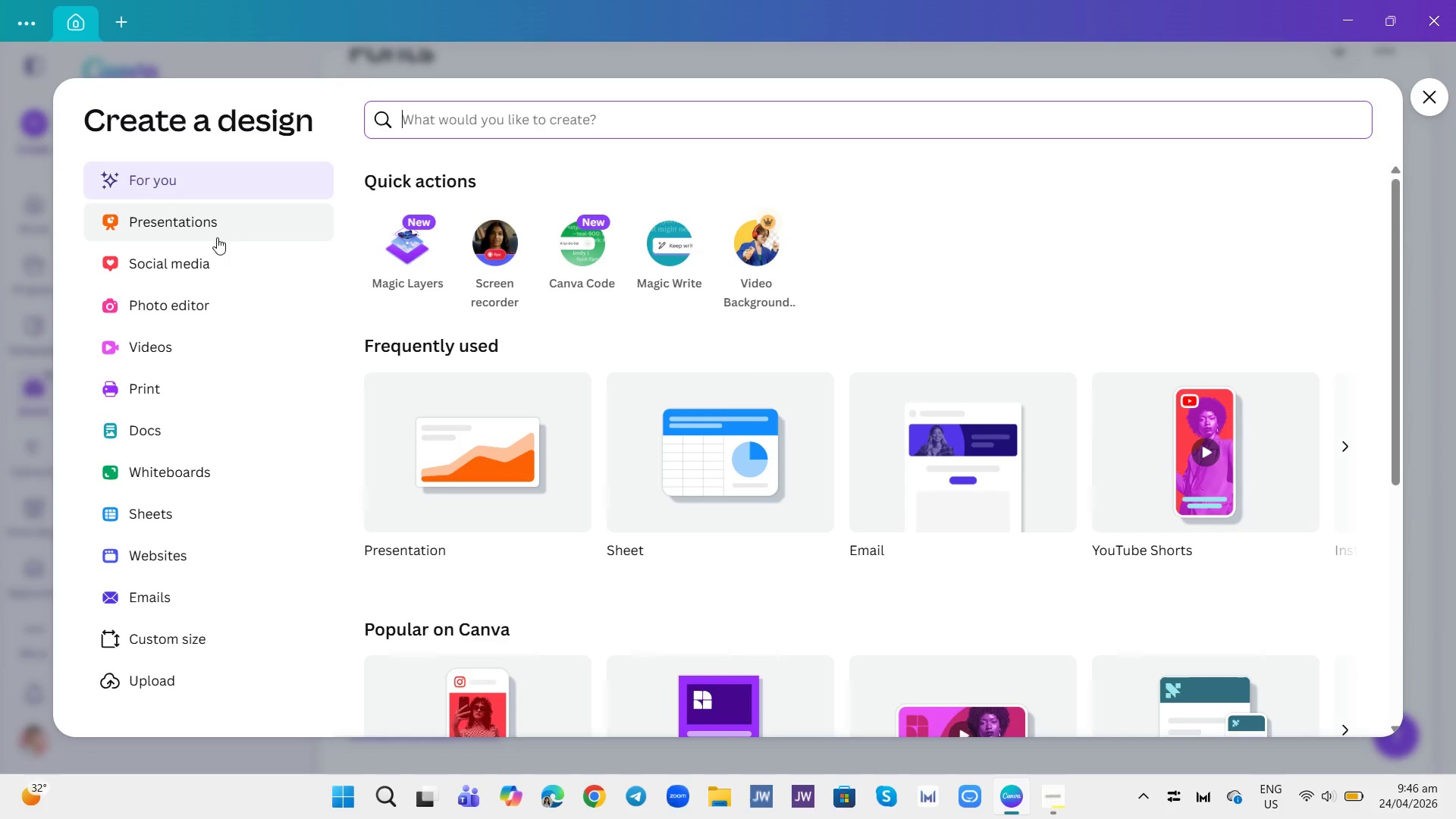 
left_click([479, 480])
 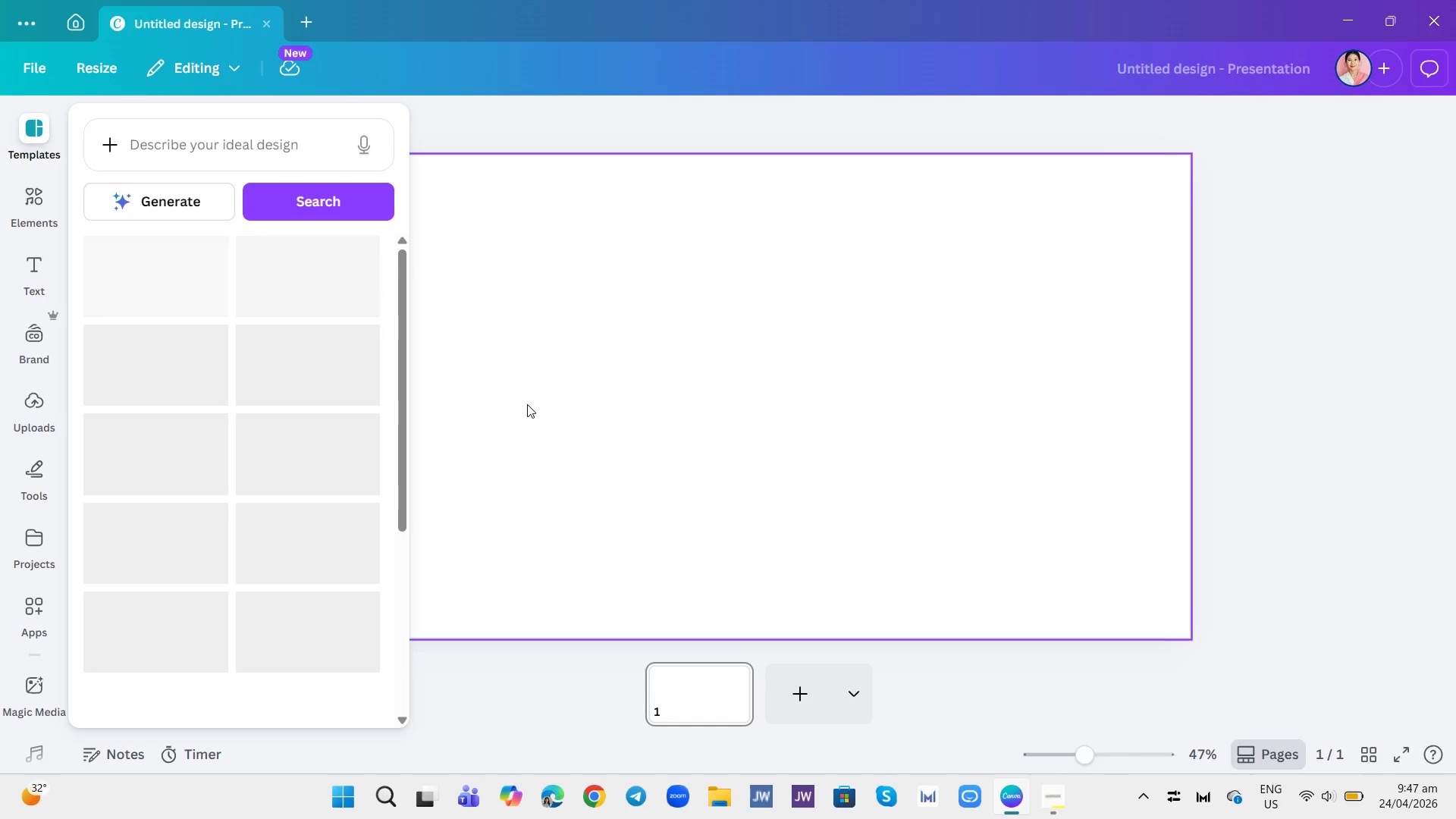 
wait(7.59)
 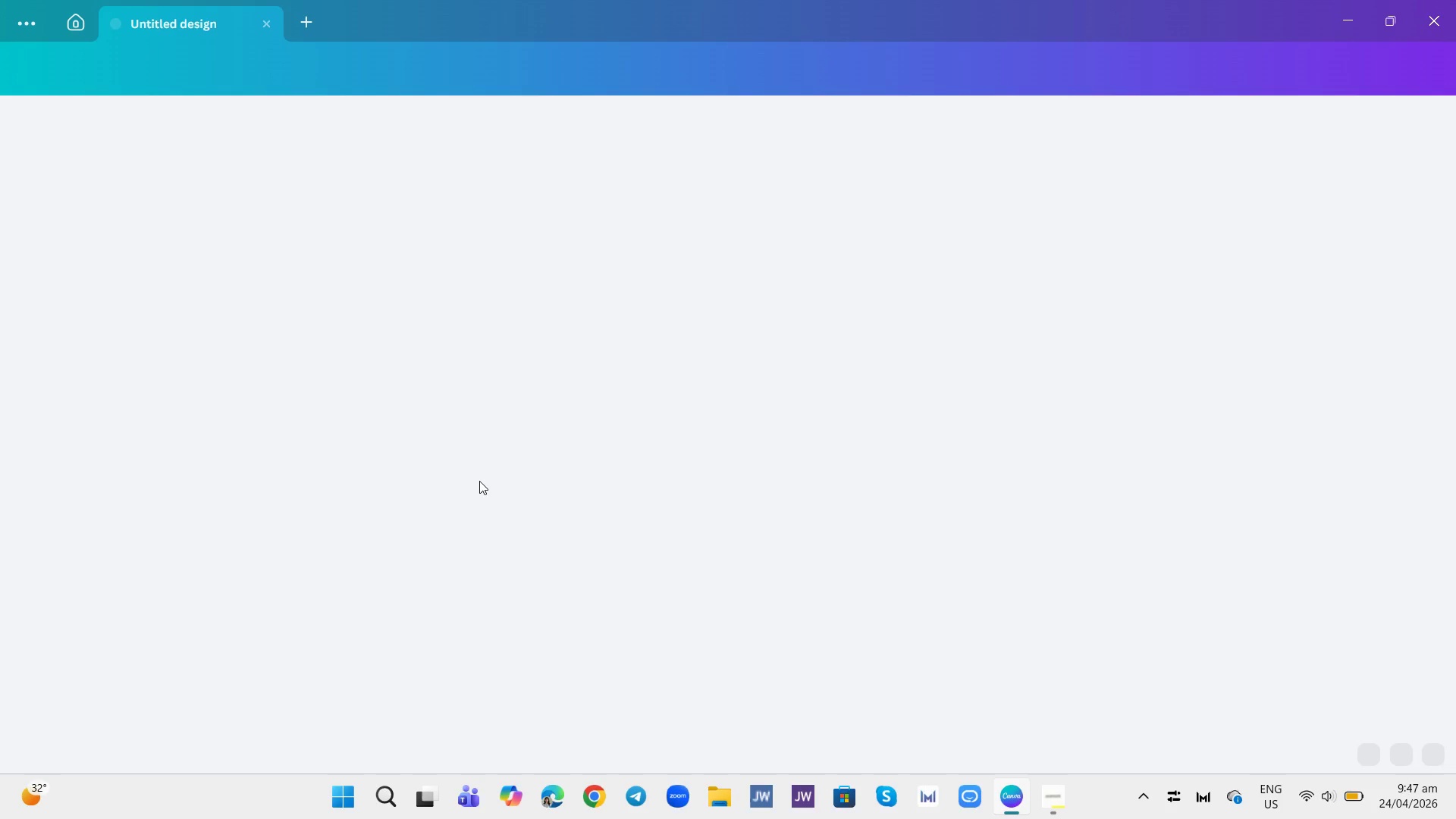 
left_click([37, 196])
 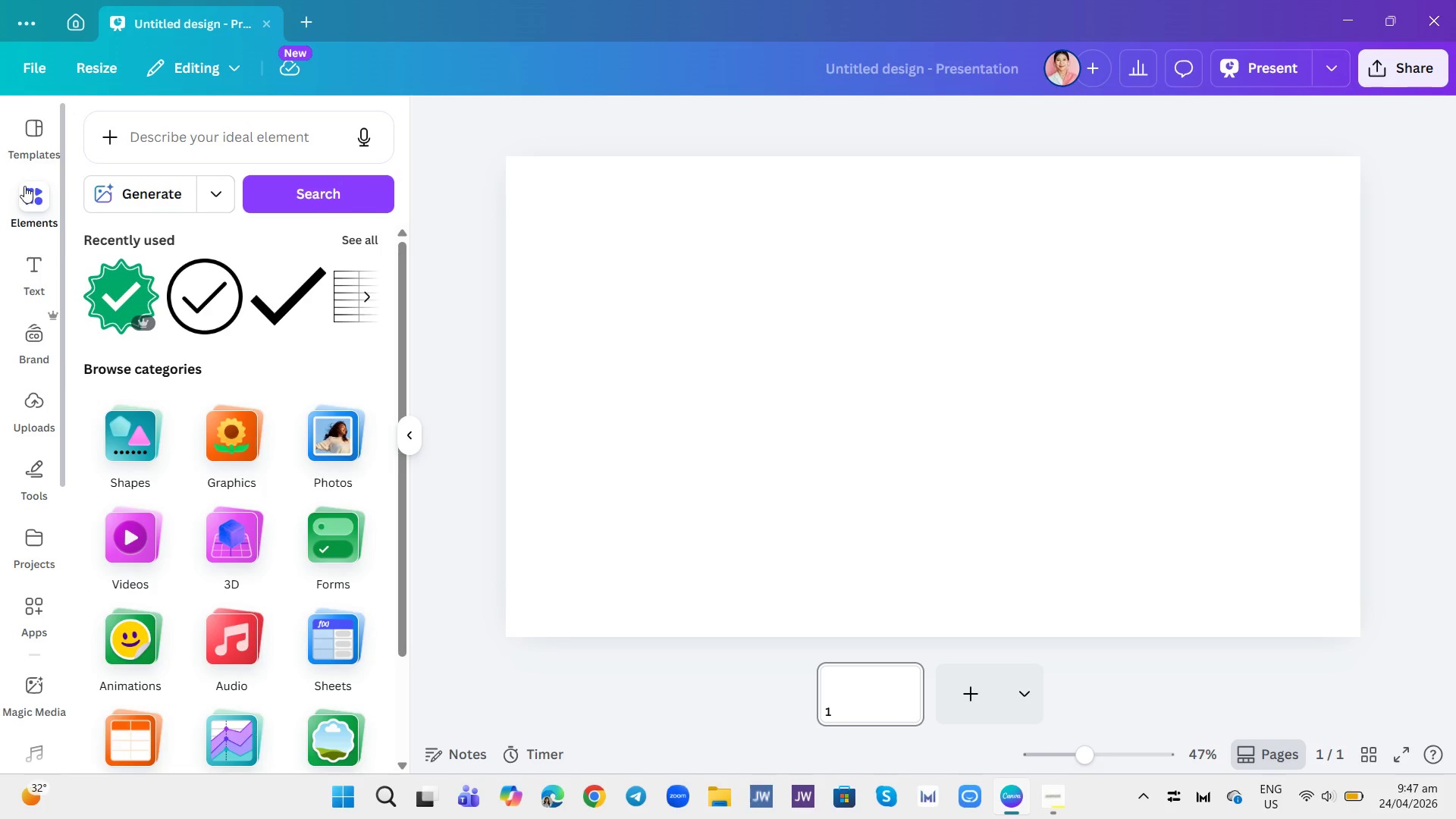 
left_click([230, 137])
 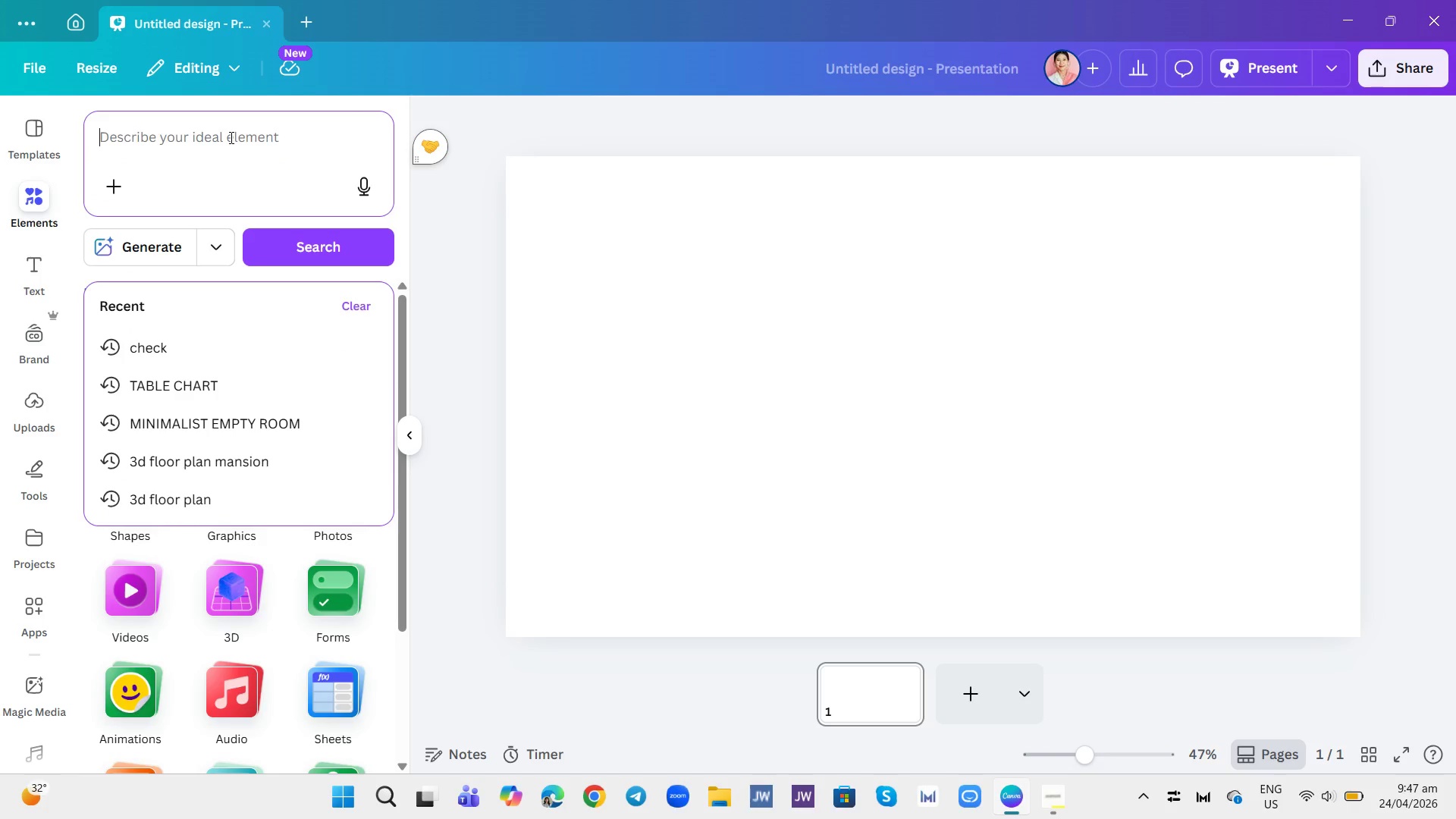 
wait(6.05)
 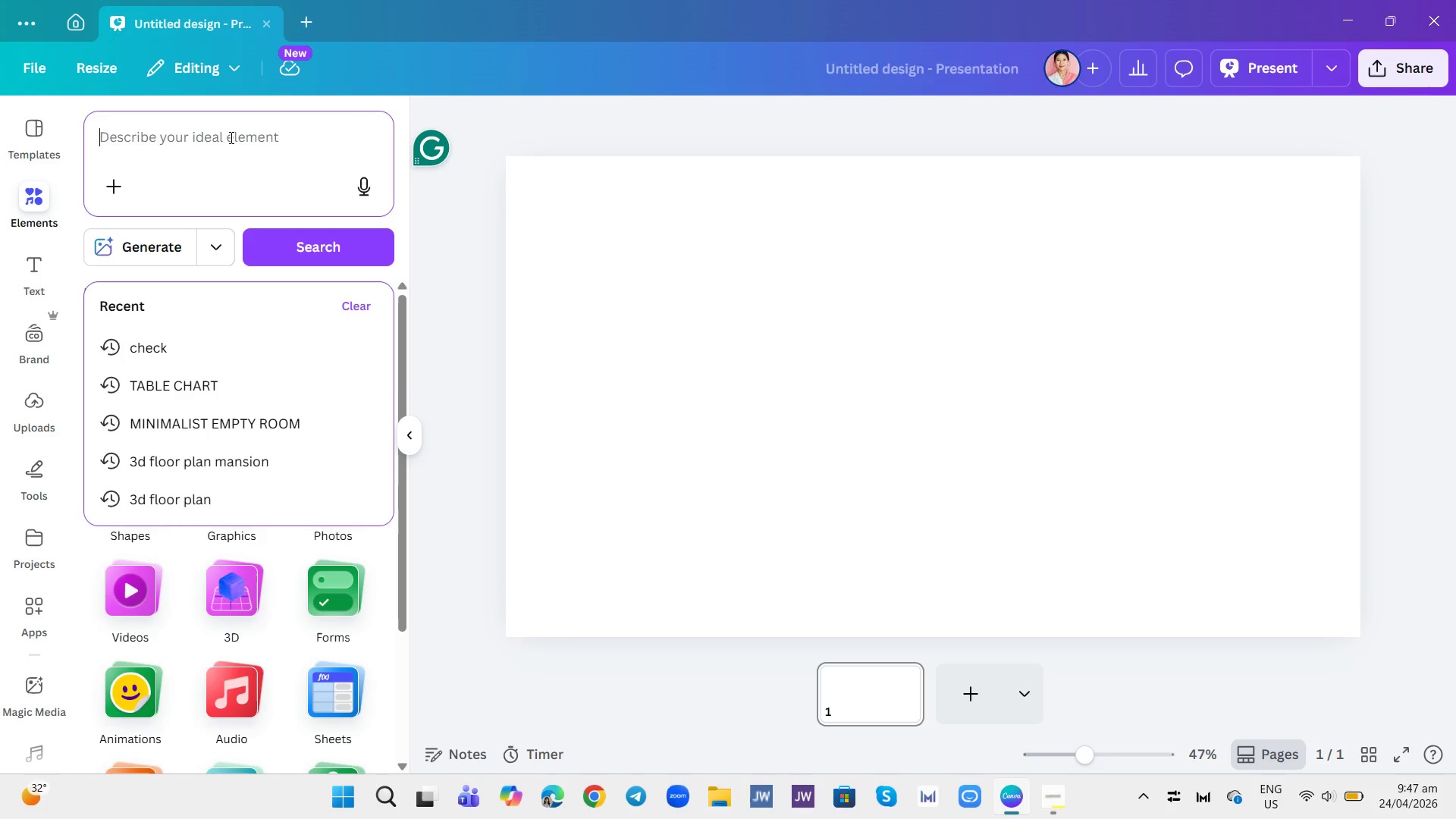 
type(grungr)
key(Backspace)
key(Backspace)
type(ge overlay)
 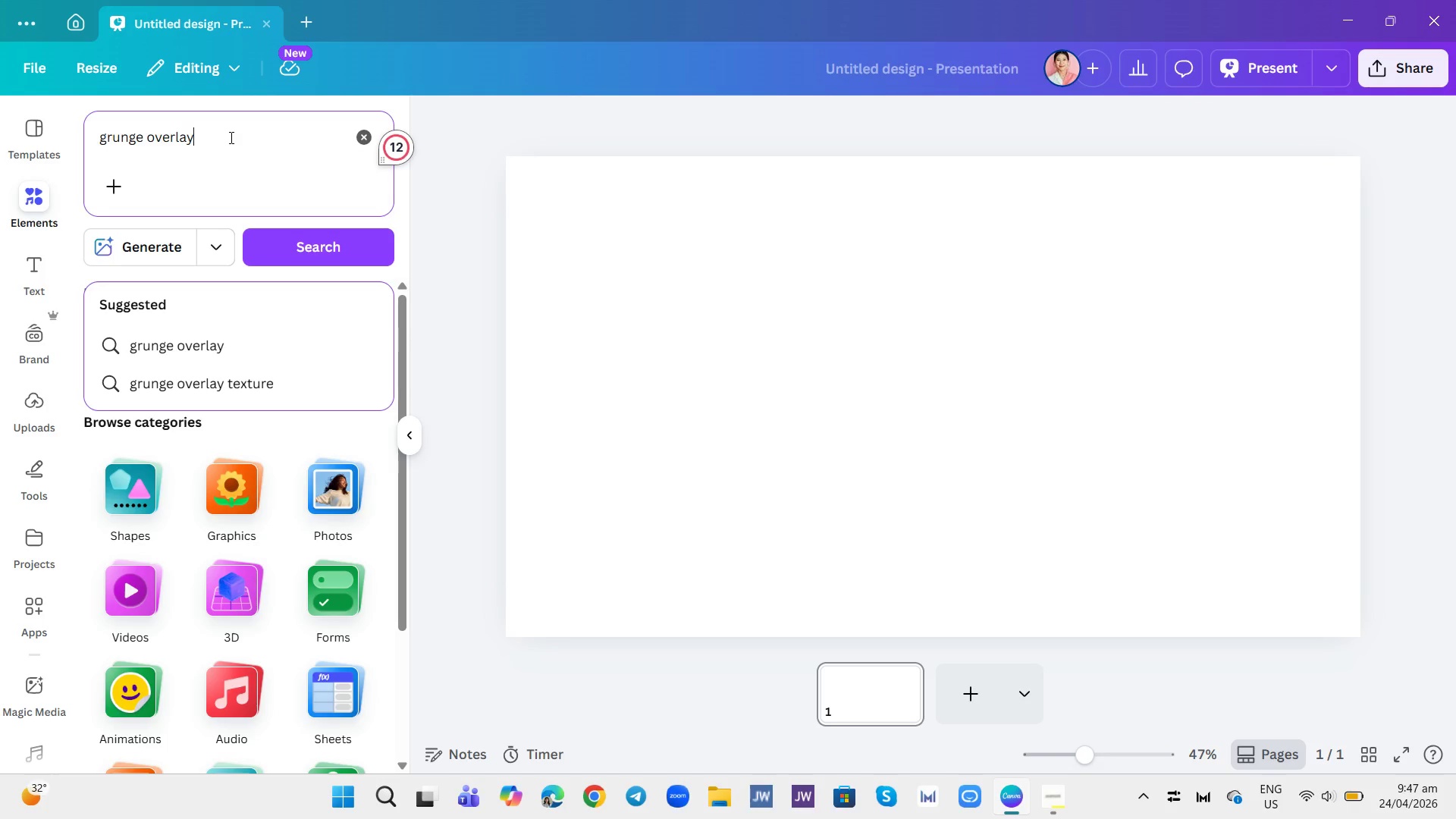 
key(Enter)
 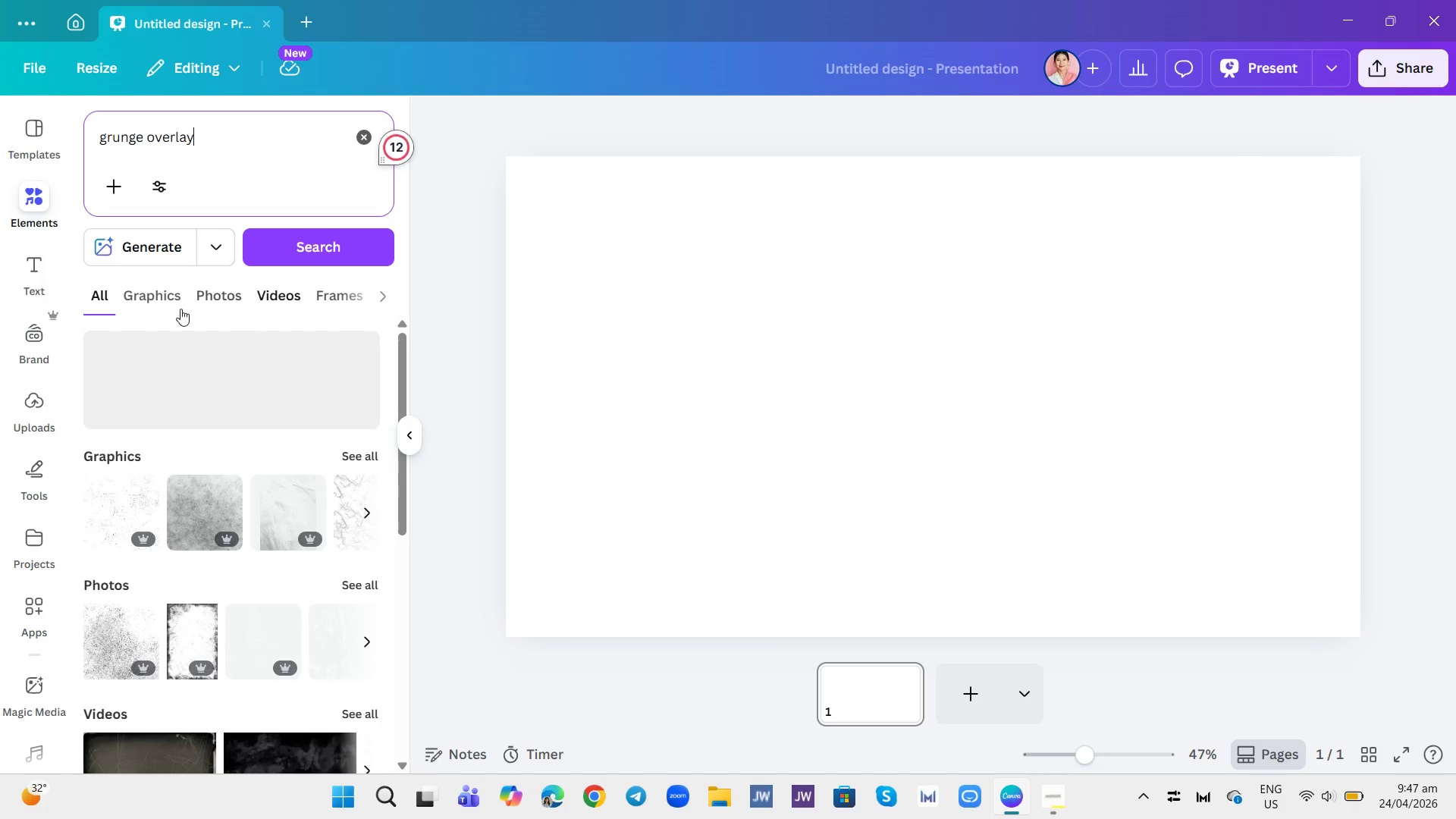 
left_click([167, 297])
 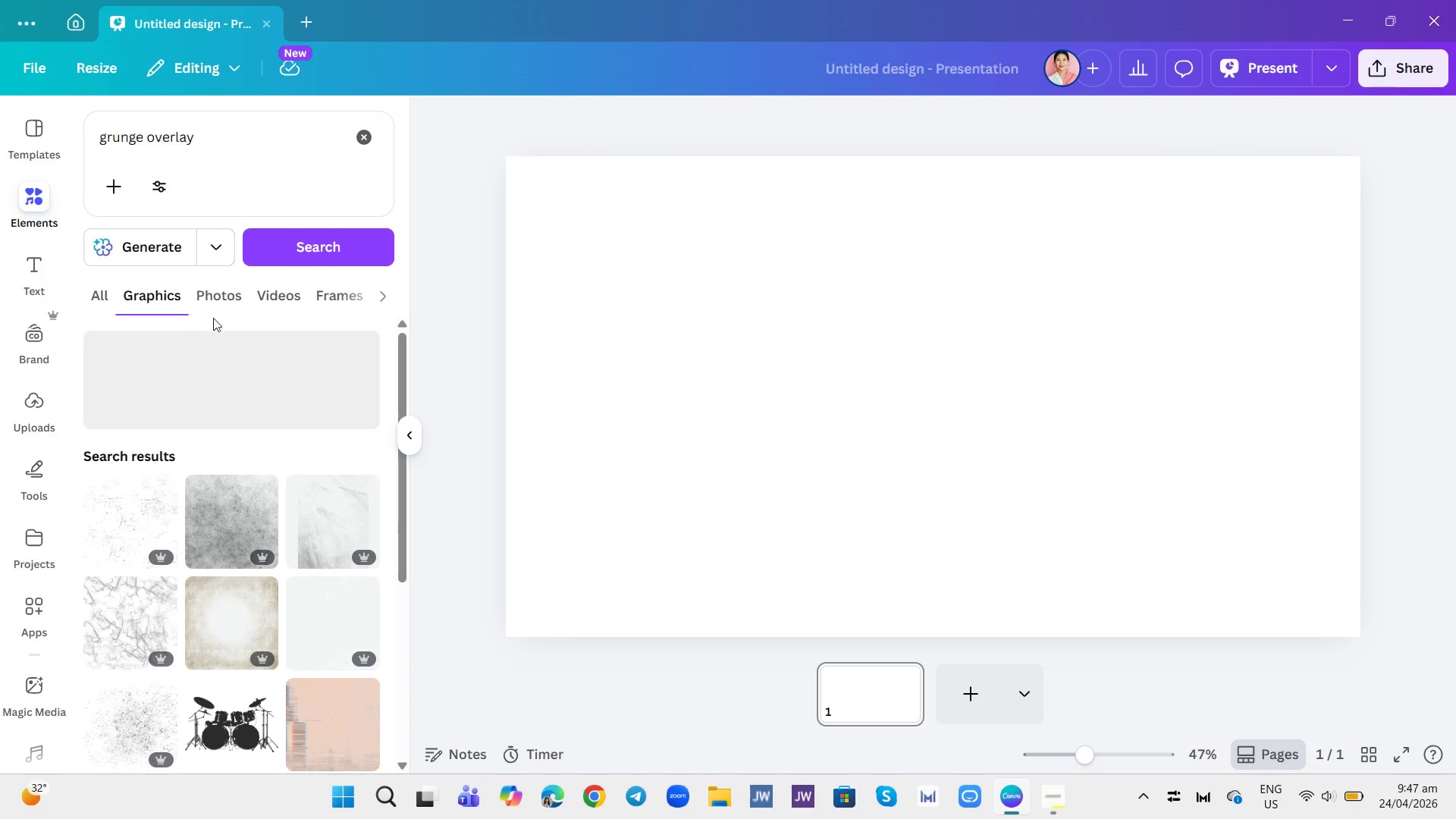 
left_click([224, 297])
 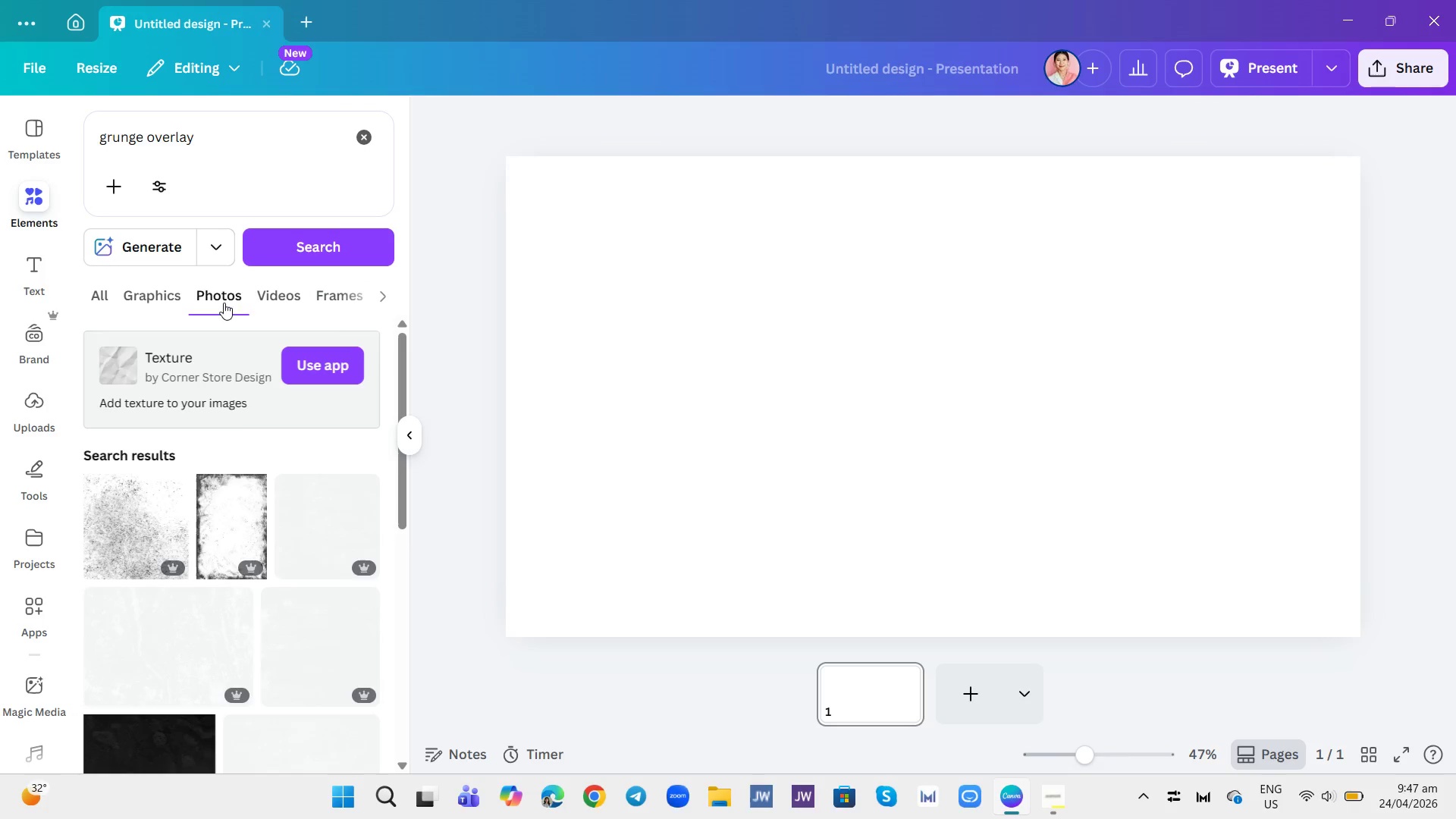 
scroll: coordinate [161, 479], scroll_direction: down, amount: 4.0
 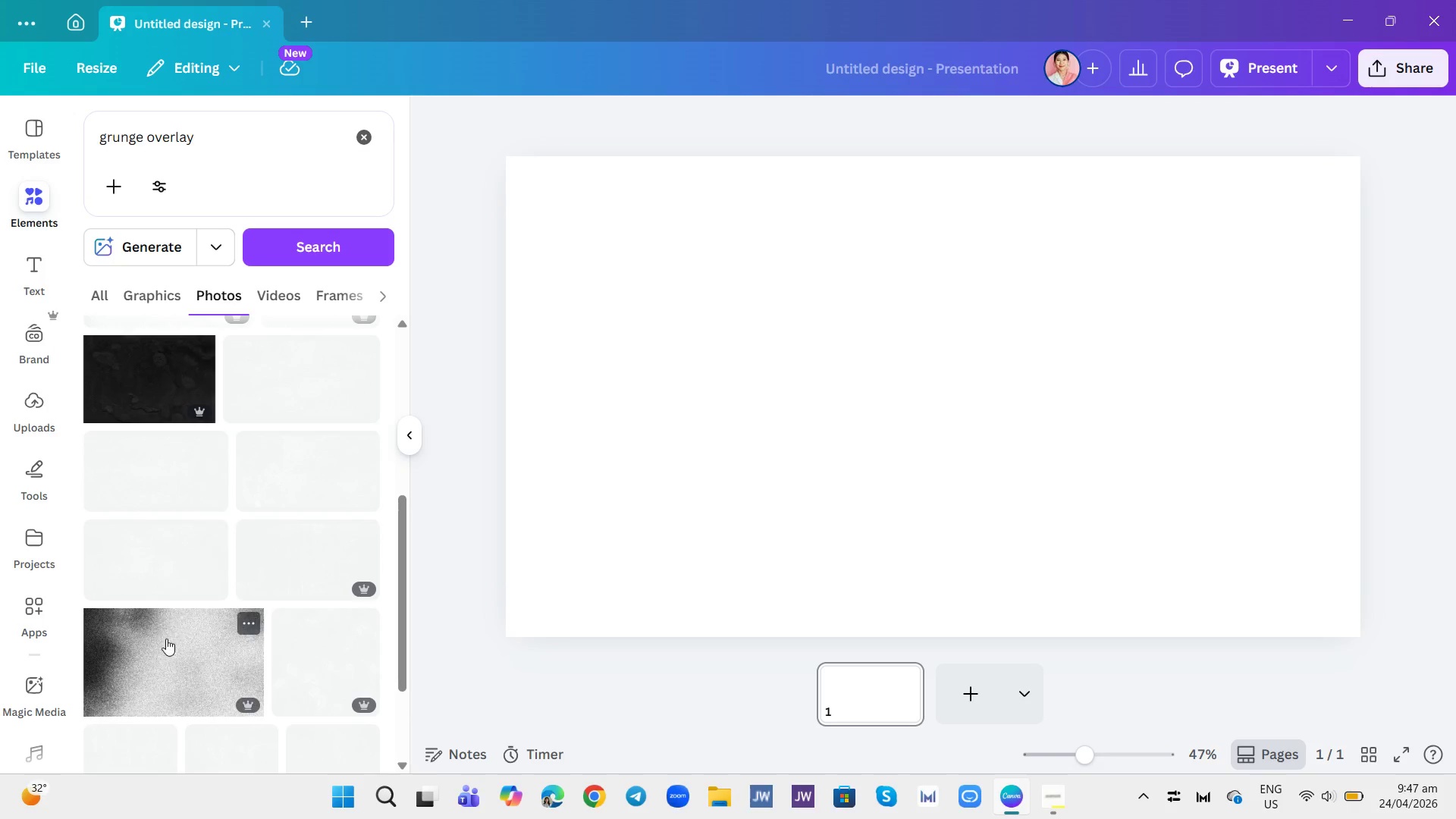 
left_click([170, 648])
 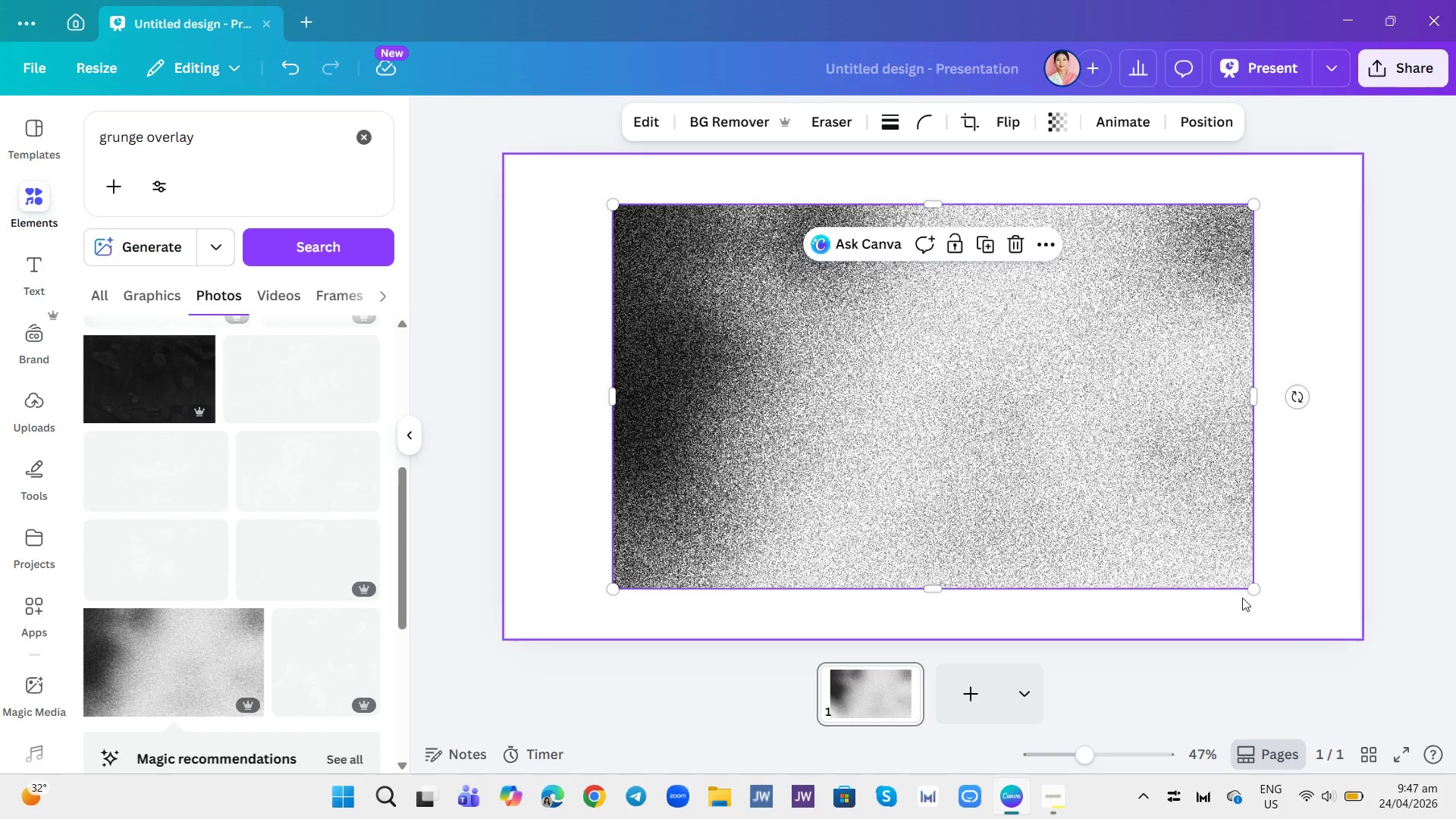 
left_click_drag(start_coordinate=[1250, 588], to_coordinate=[783, 305])
 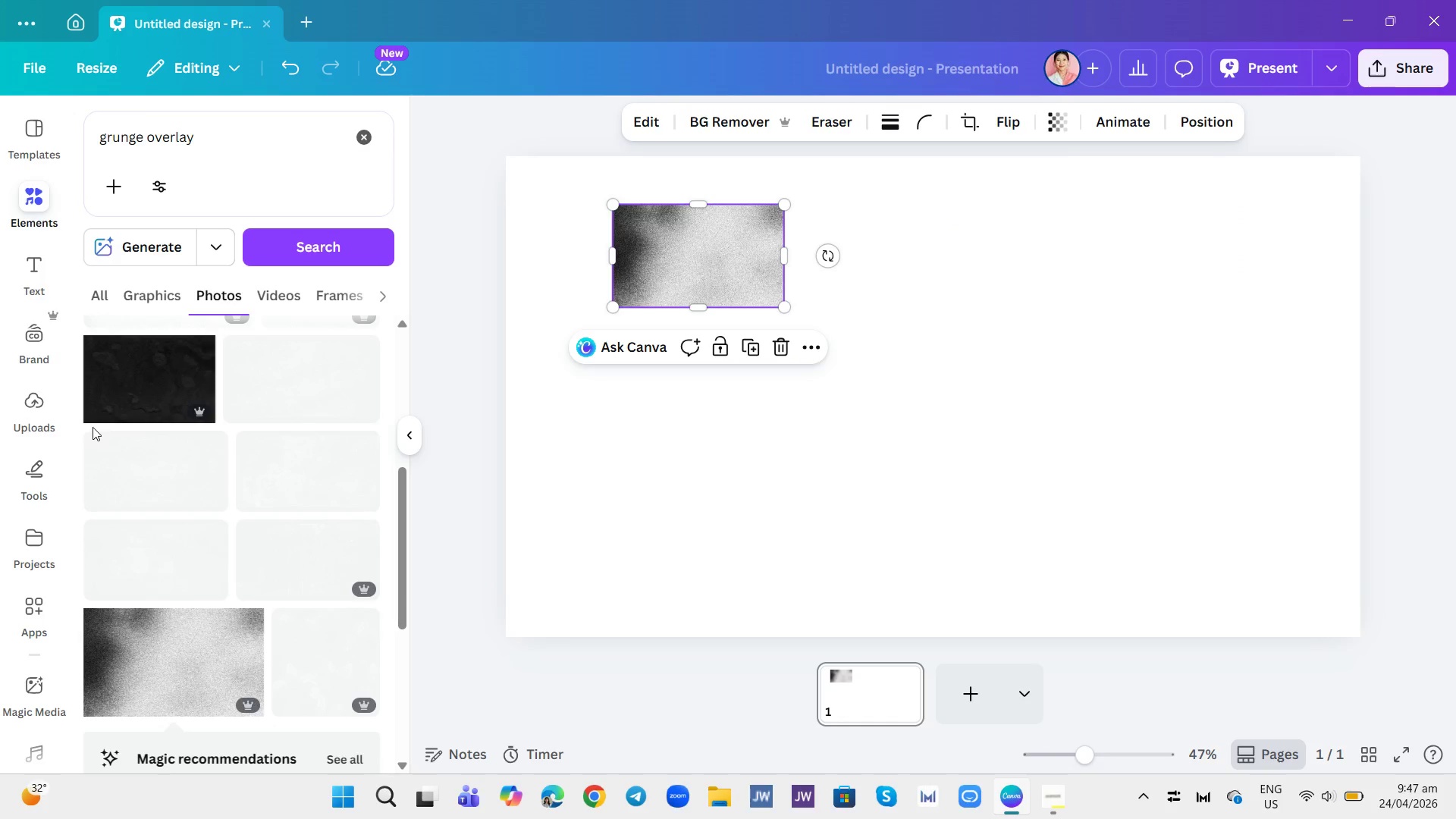 
double_click([118, 409])
 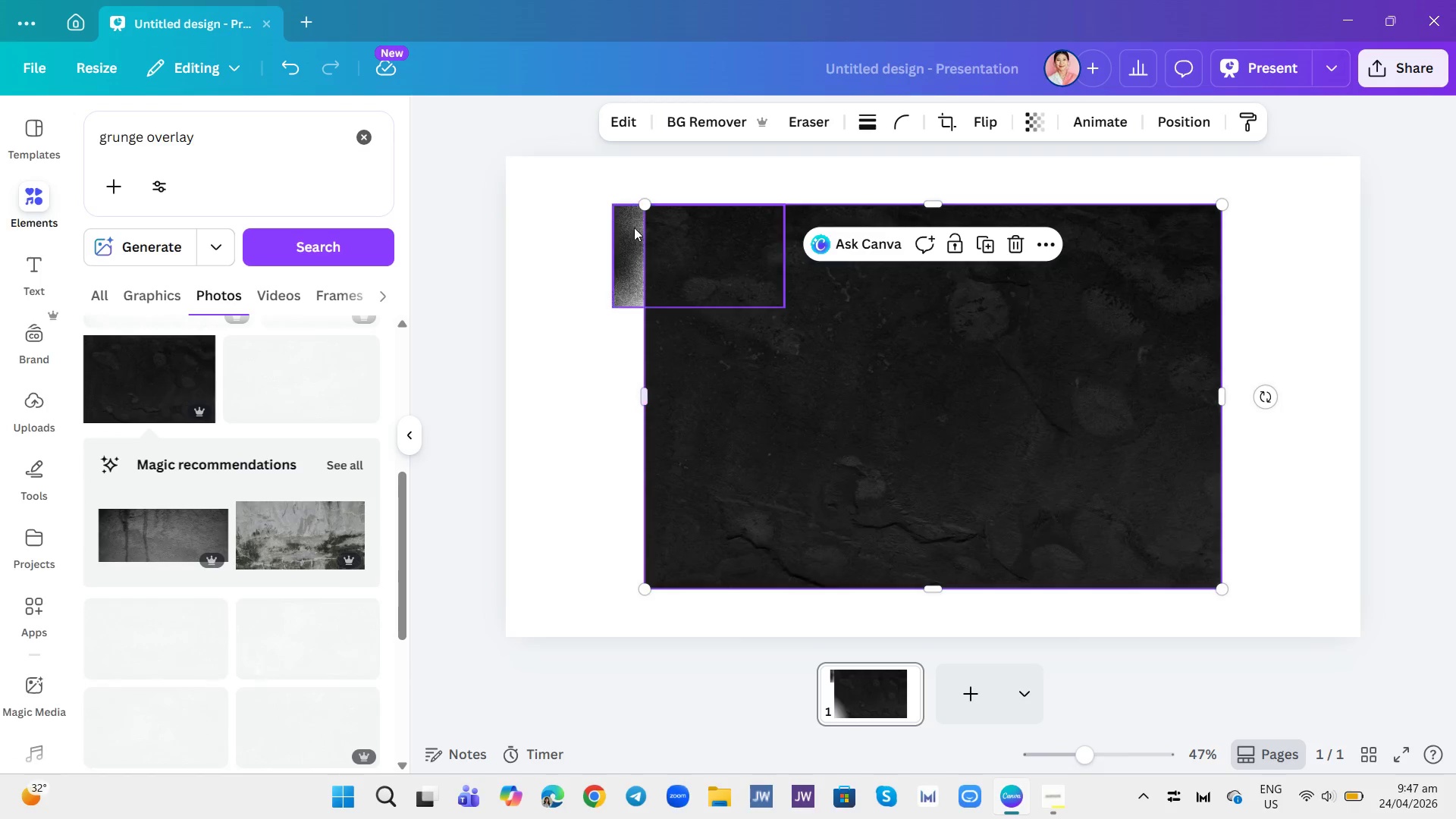 
left_click_drag(start_coordinate=[642, 206], to_coordinate=[995, 509])
 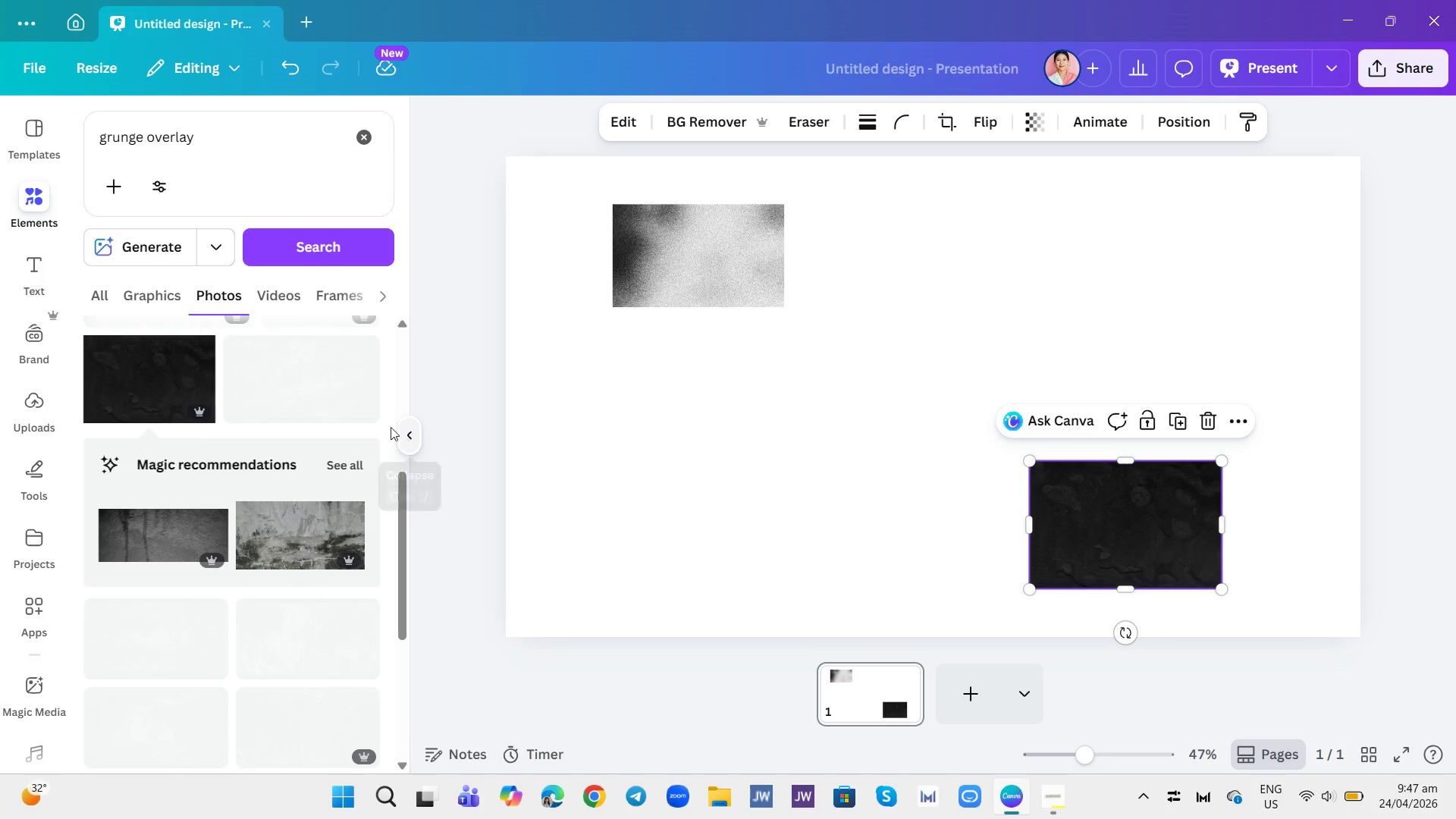 
scroll: coordinate [260, 459], scroll_direction: up, amount: 2.0
 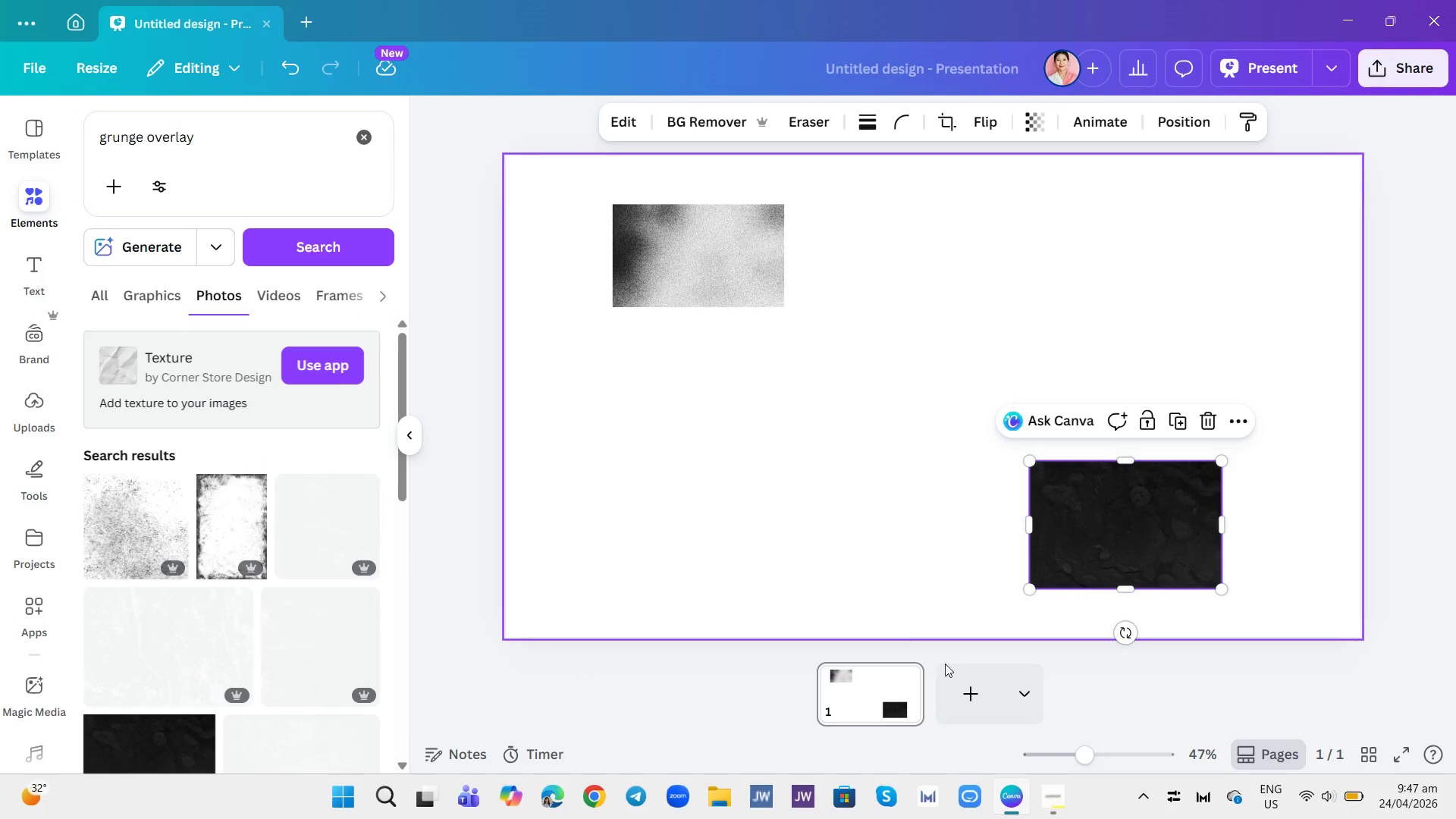 
left_click([1302, 788])
 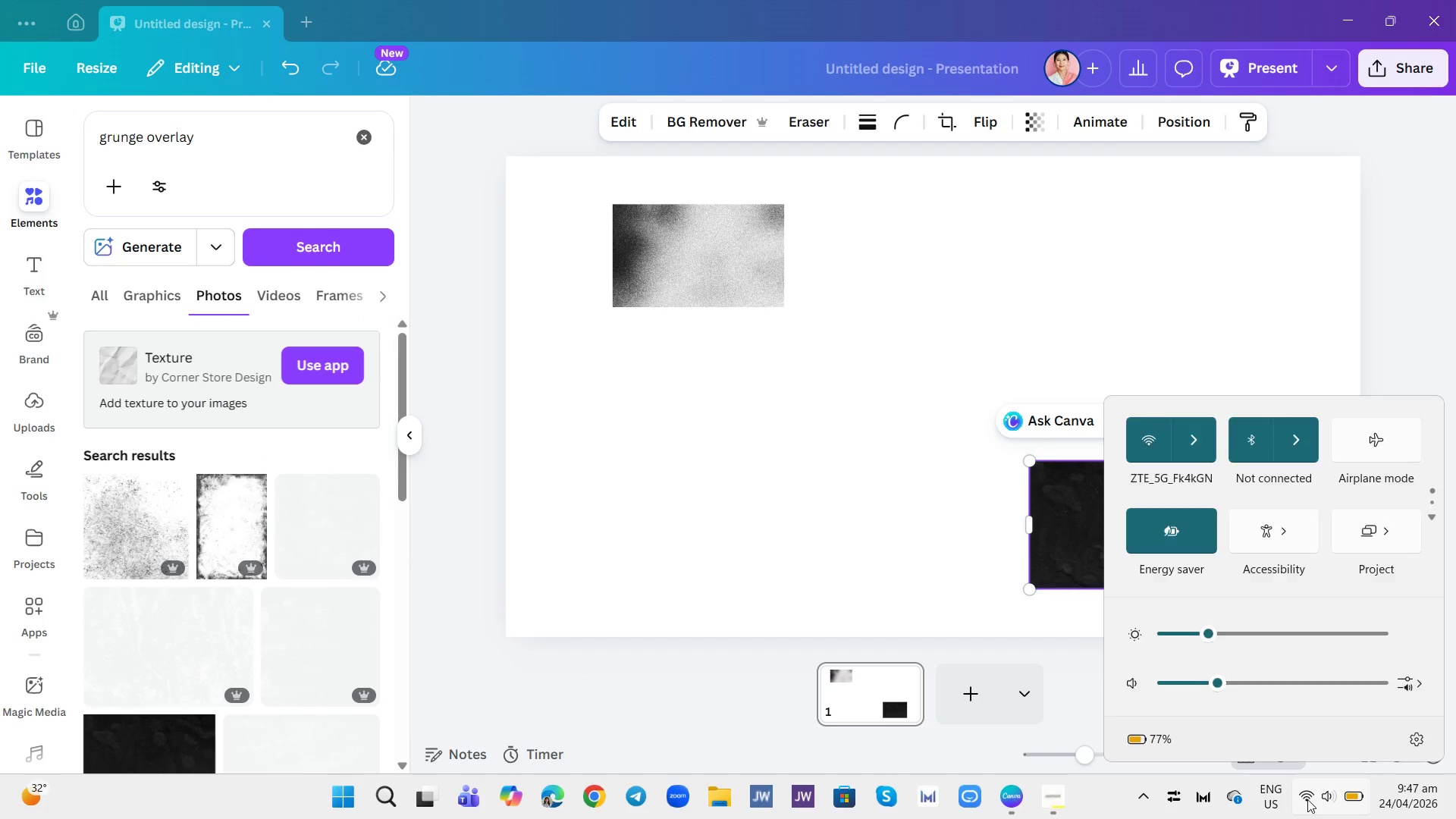 
left_click([1307, 799])
 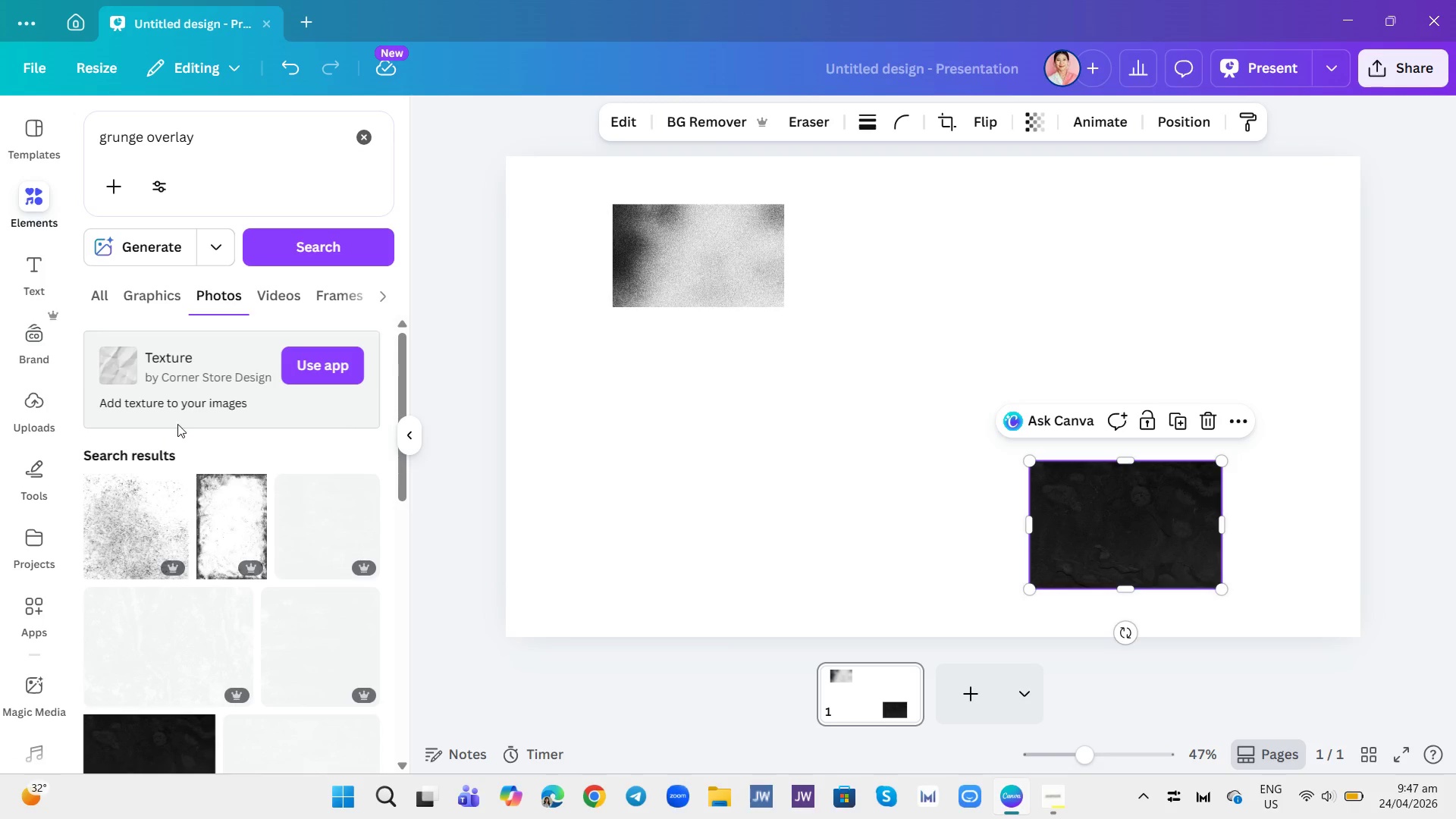 
scroll: coordinate [180, 425], scroll_direction: down, amount: 4.0
 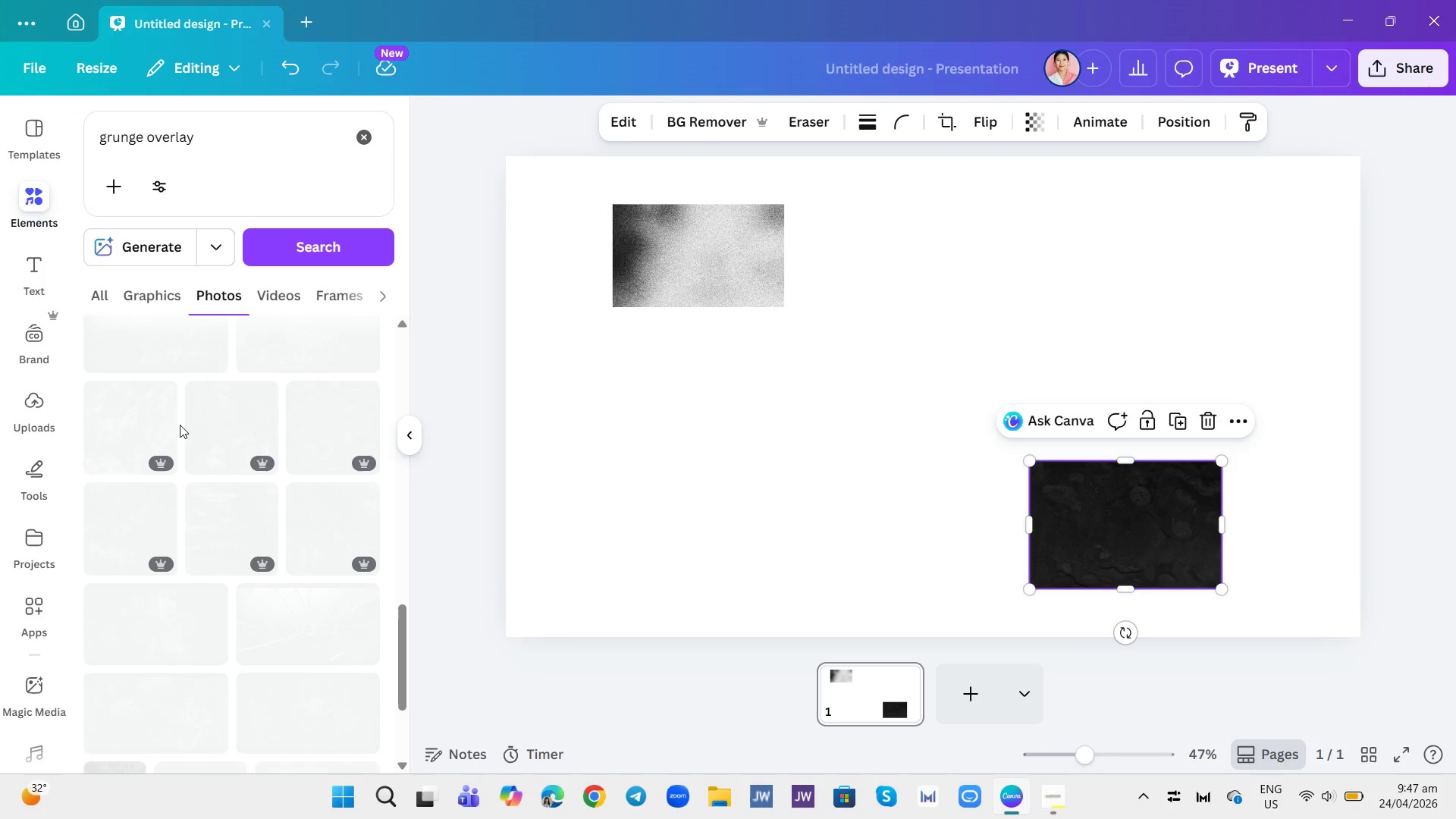 
scroll: coordinate [184, 425], scroll_direction: up, amount: 11.0
 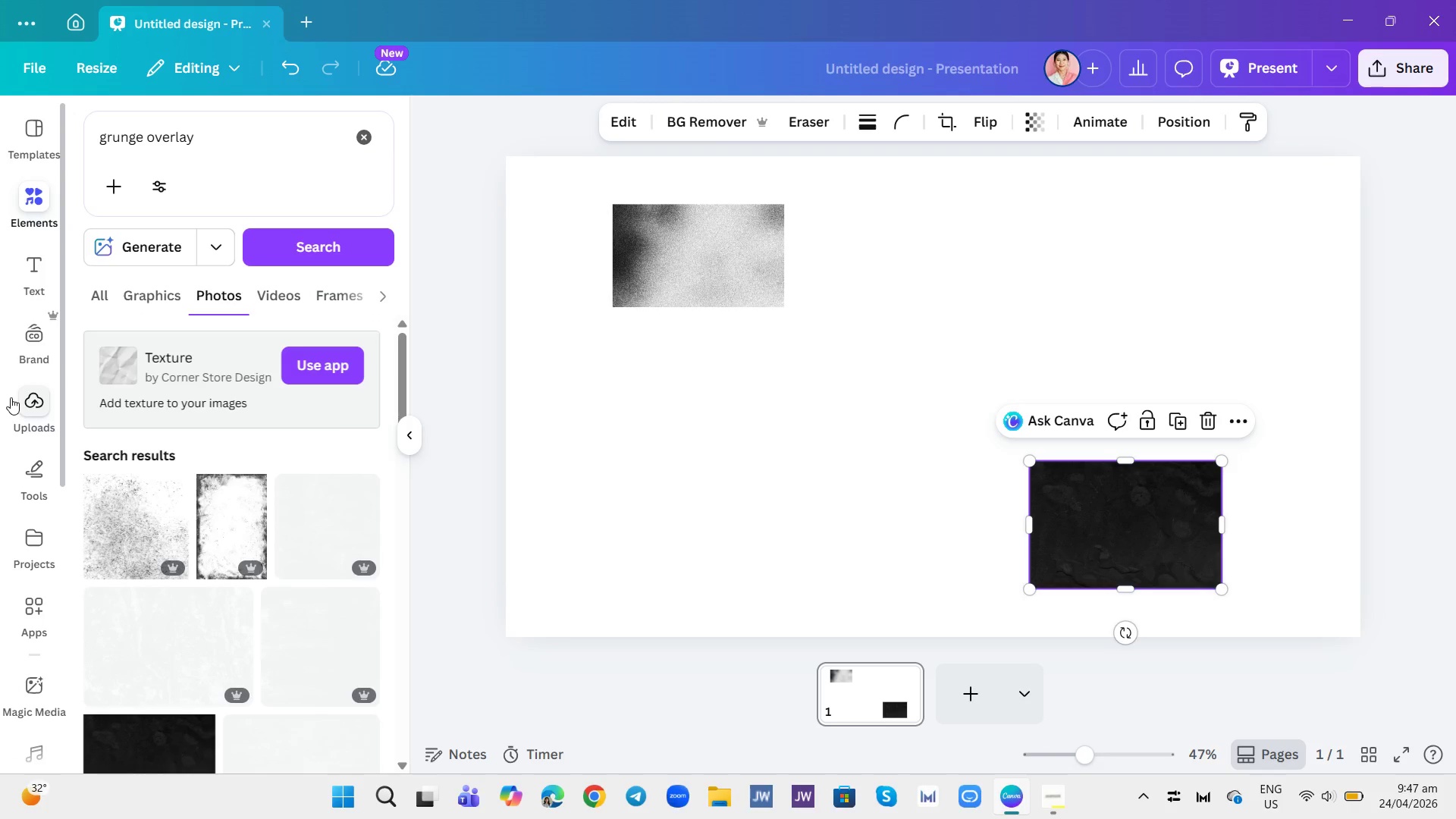 
scroll: coordinate [294, 398], scroll_direction: down, amount: 3.0
 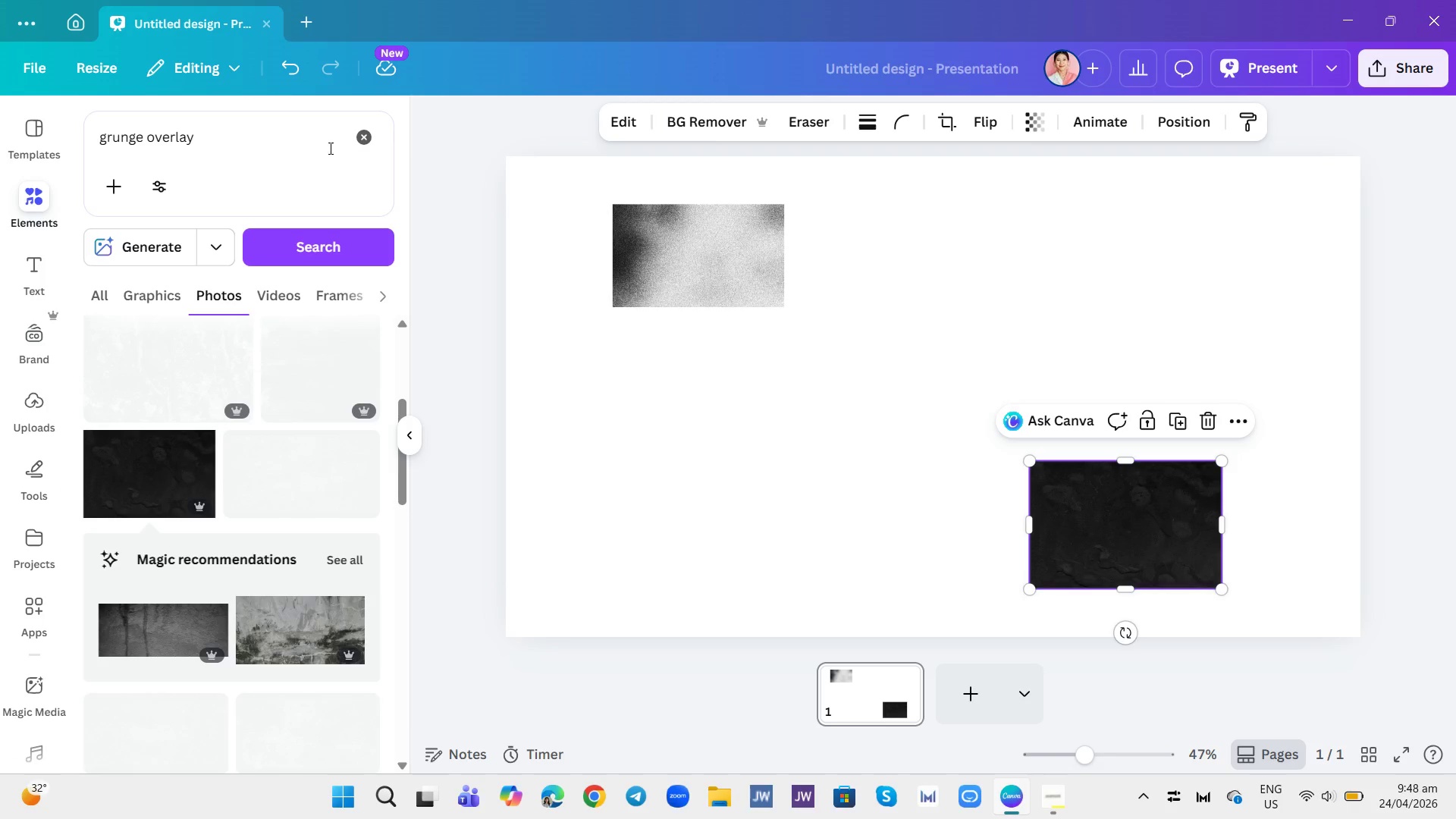 
left_click([362, 139])
 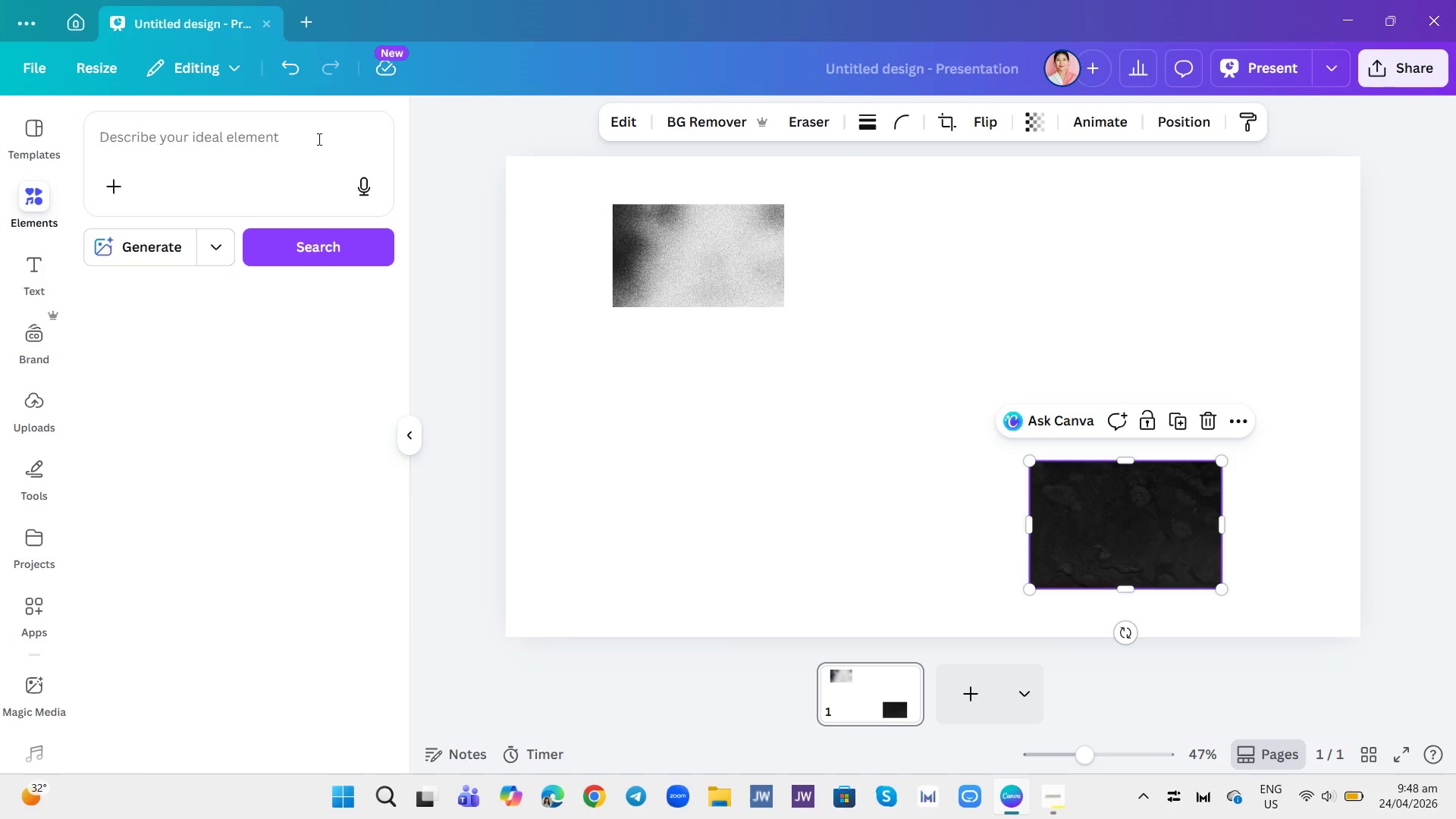 
left_click([305, 132])
 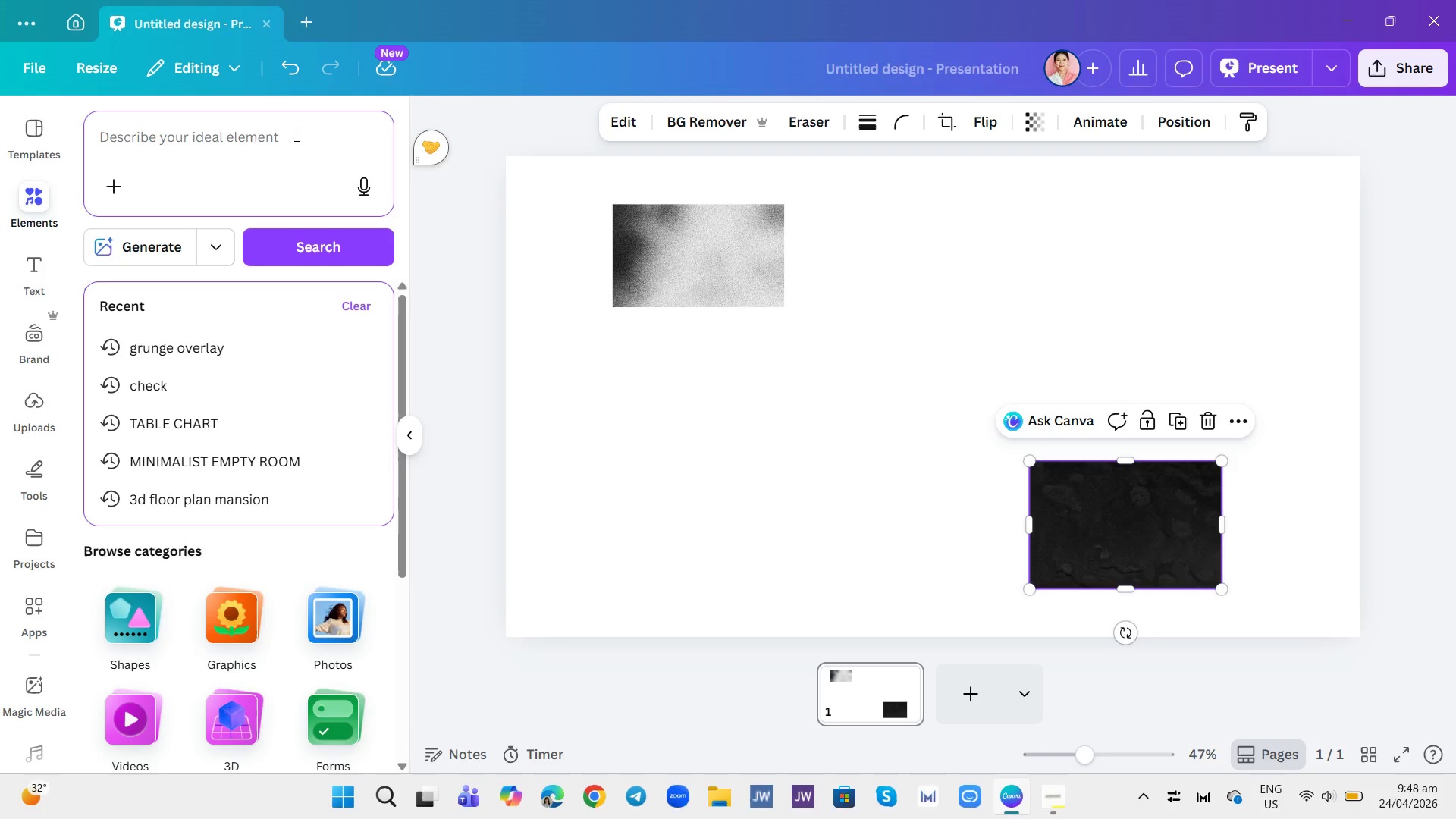 
type(a)
key(Backspace)
type(scratched metal texture)
 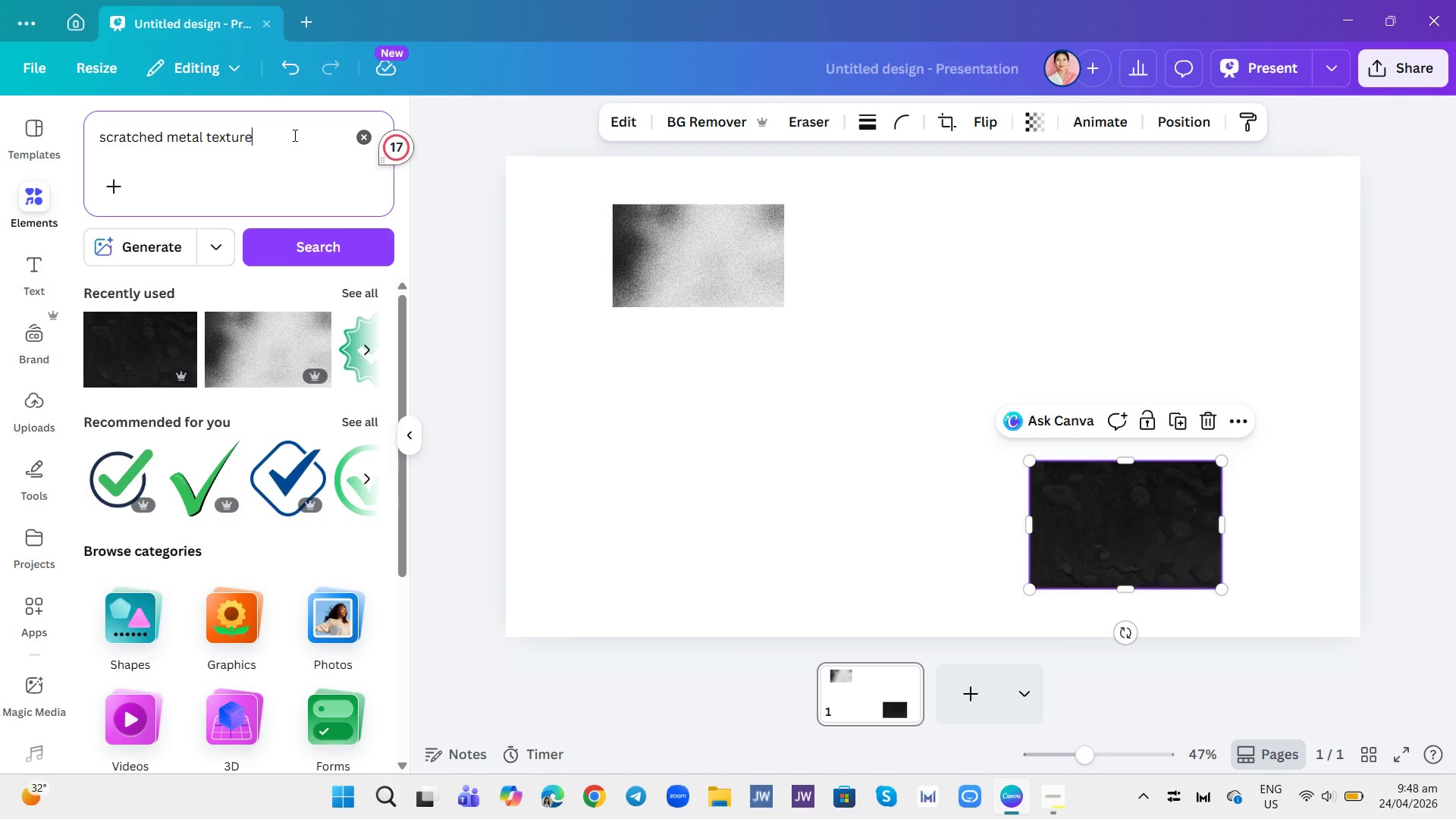 
key(Enter)
 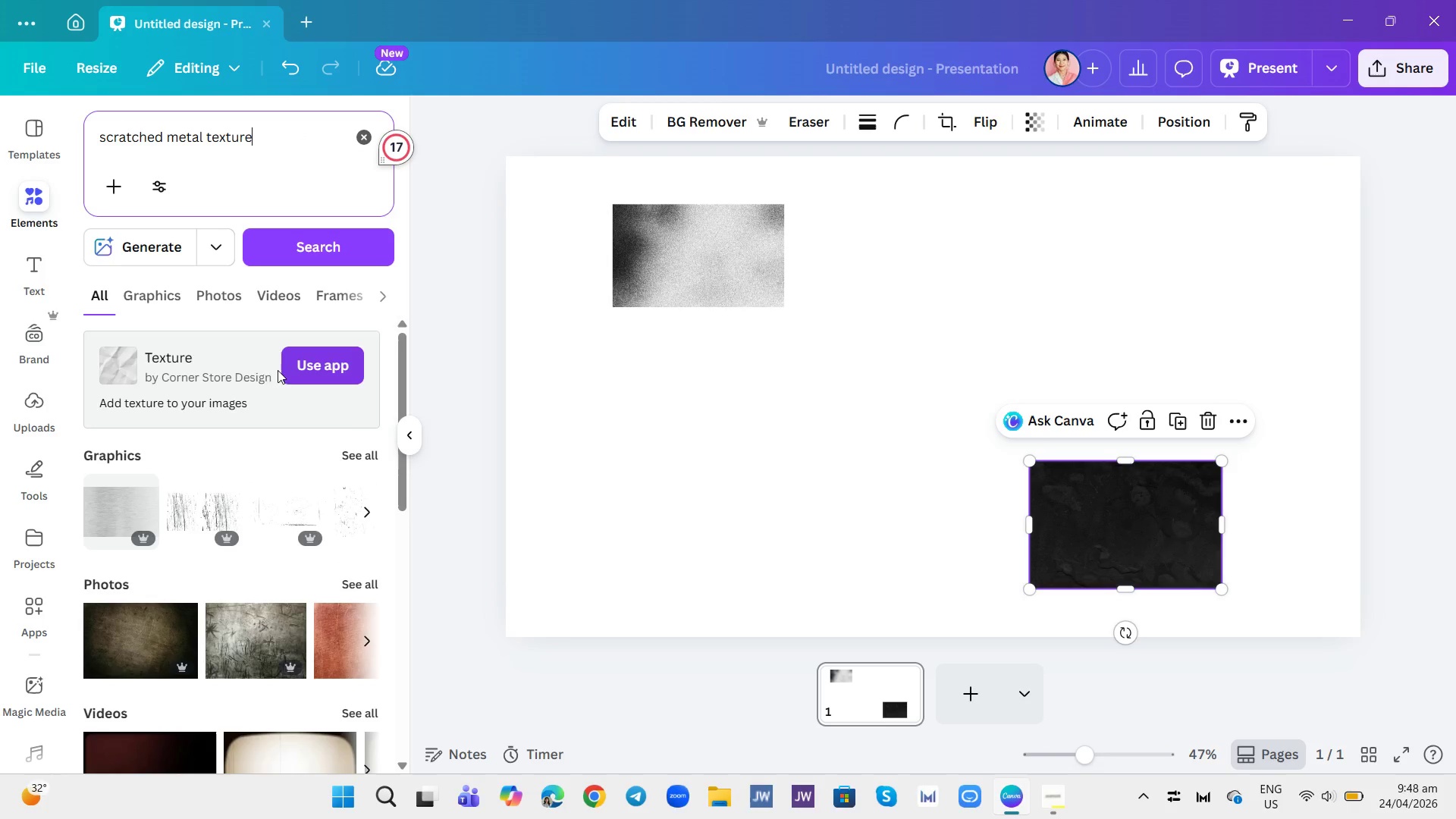 
scroll: coordinate [242, 525], scroll_direction: down, amount: 1.0
 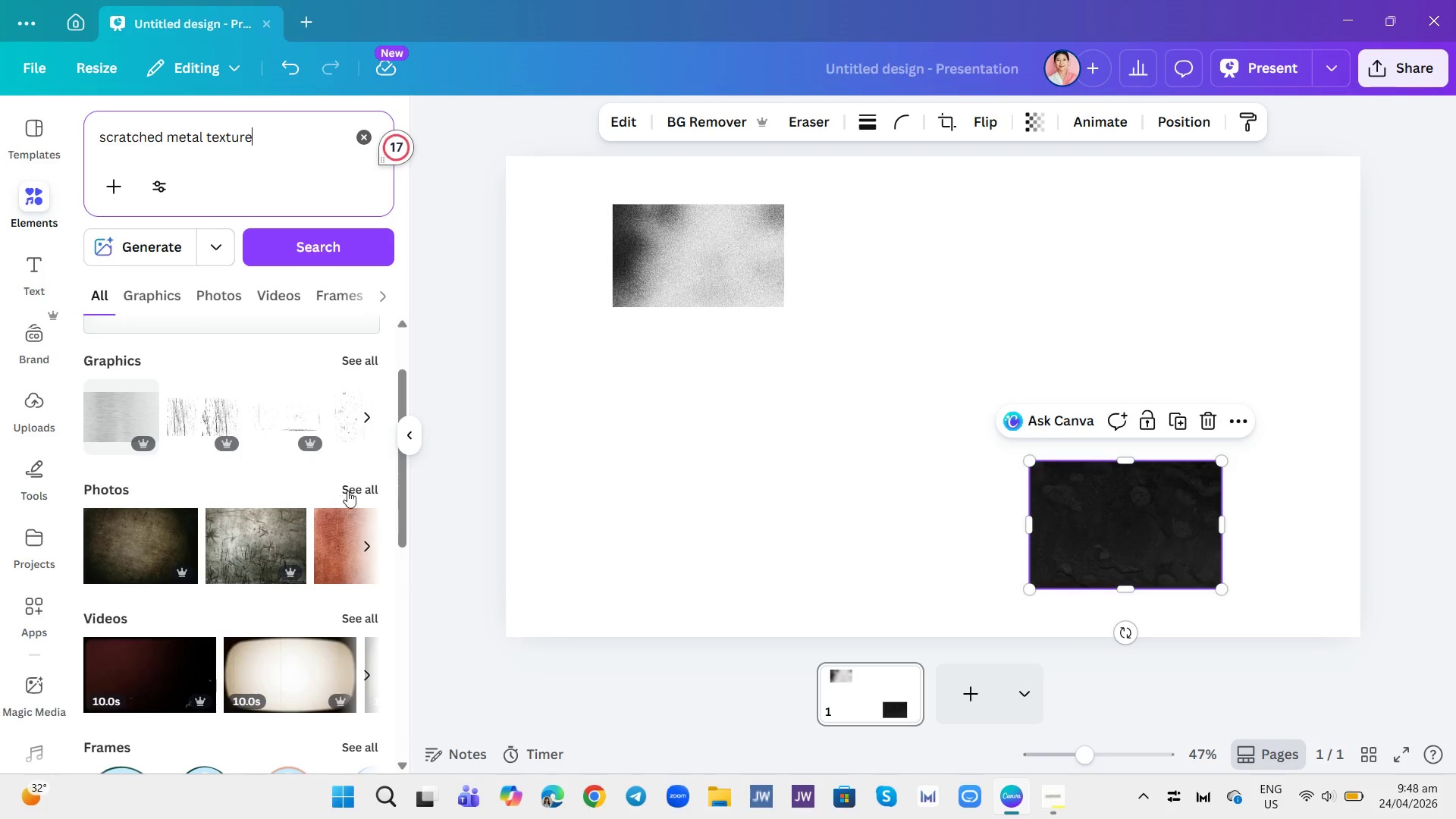 
left_click([352, 484])
 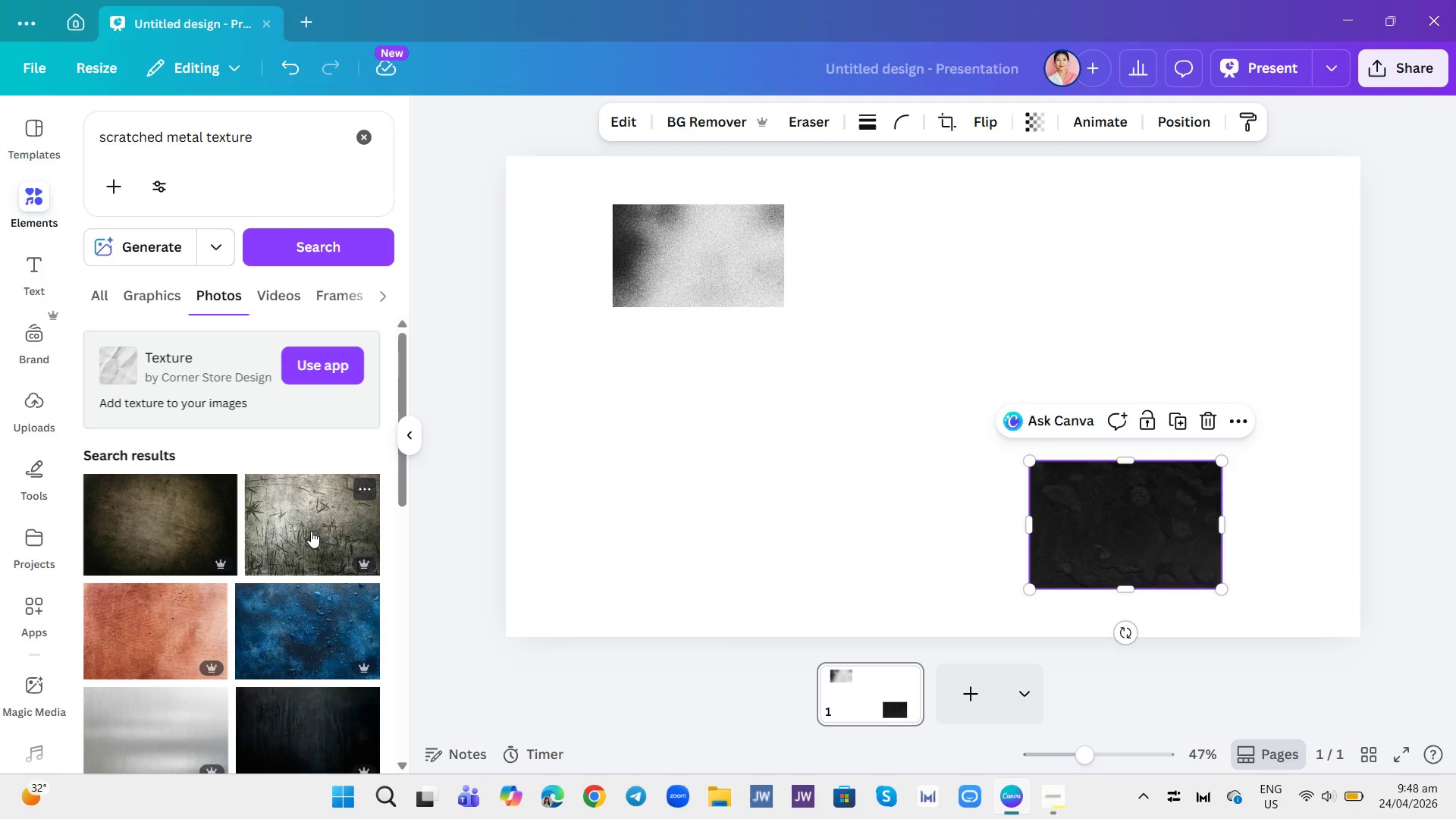 
scroll: coordinate [274, 526], scroll_direction: down, amount: 2.0
 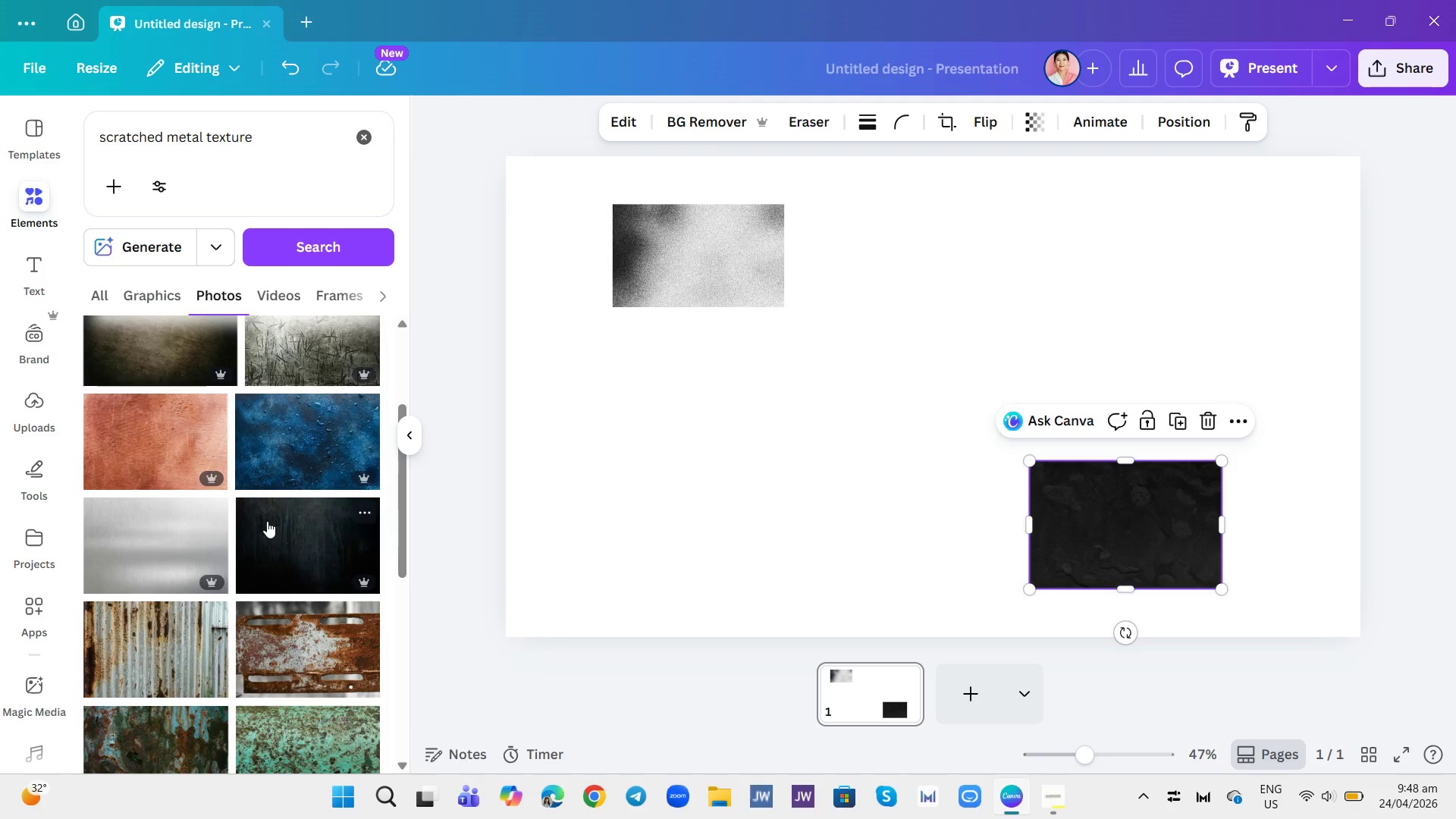 
mouse_move([253, 504])
 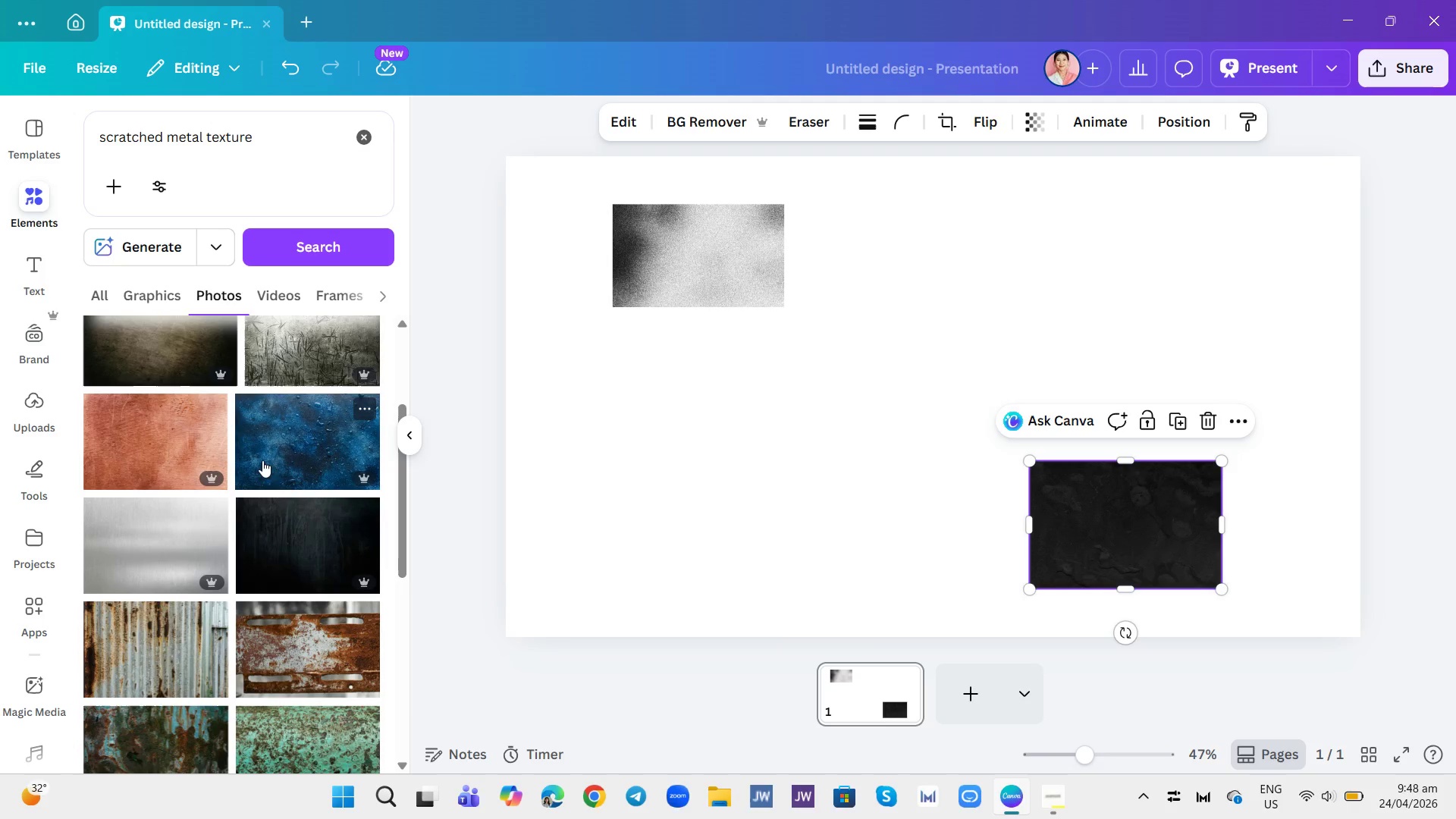 
scroll: coordinate [262, 457], scroll_direction: up, amount: 1.0
 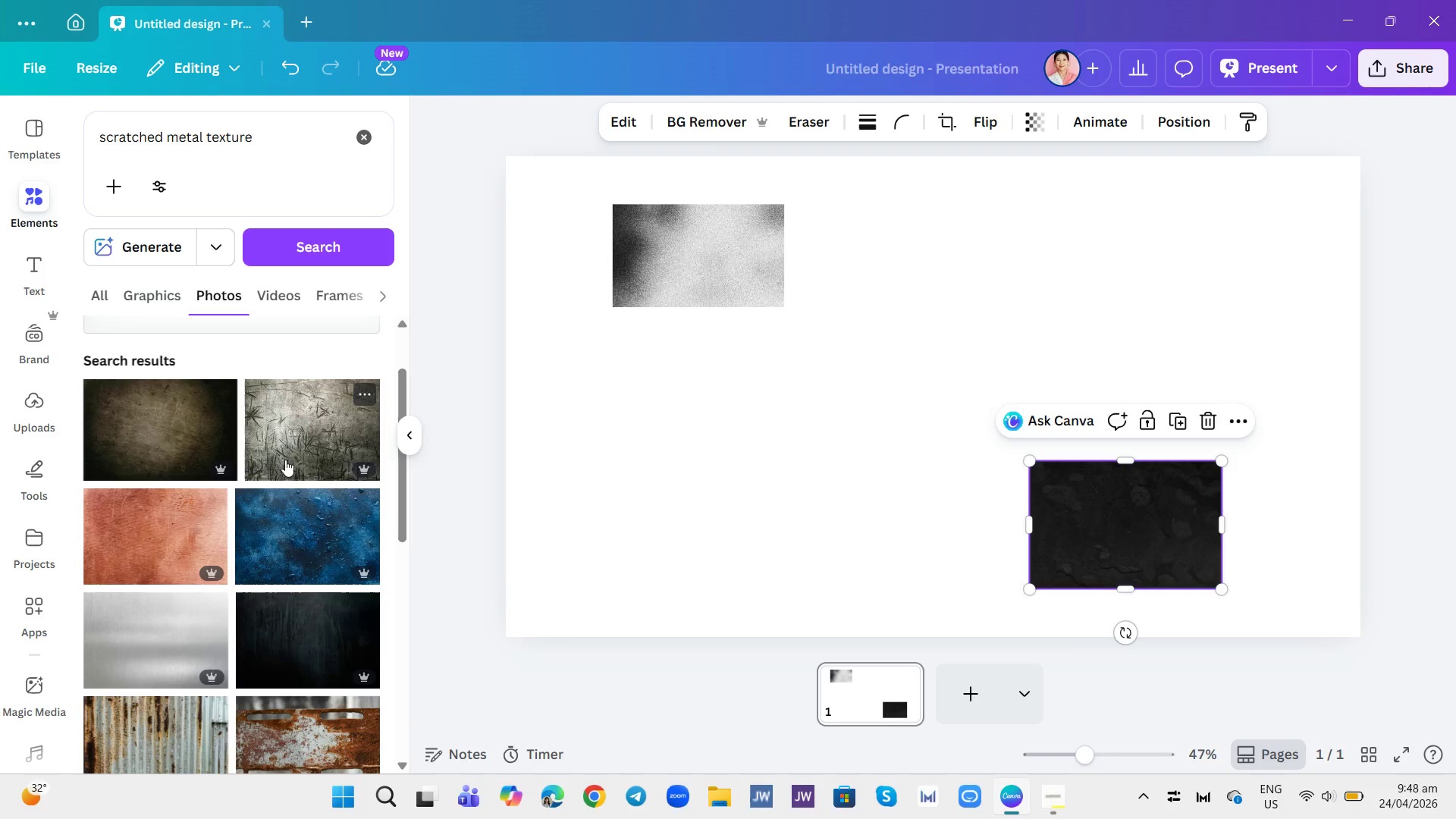 
left_click([292, 450])
 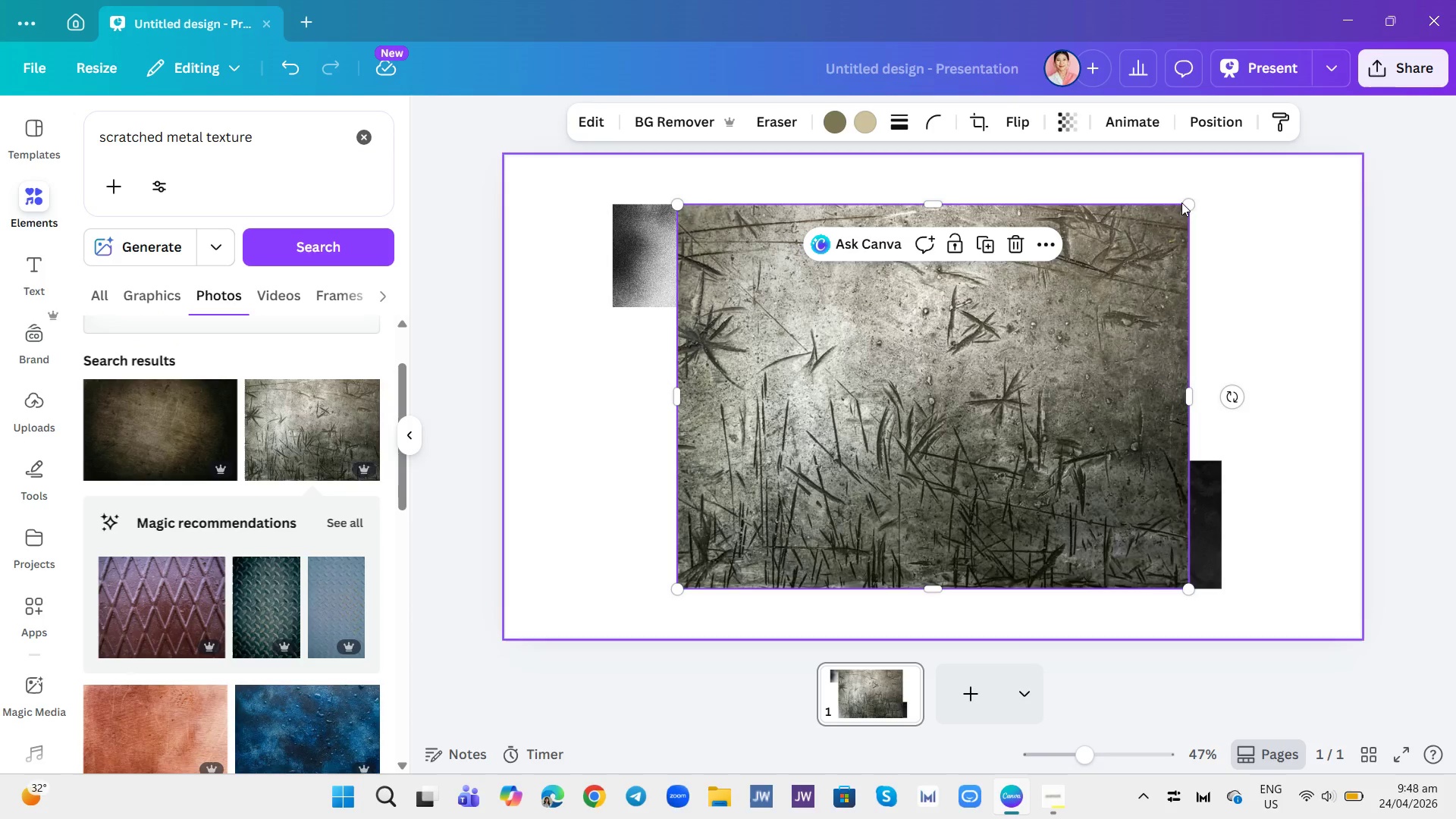 
left_click_drag(start_coordinate=[1197, 205], to_coordinate=[829, 467])
 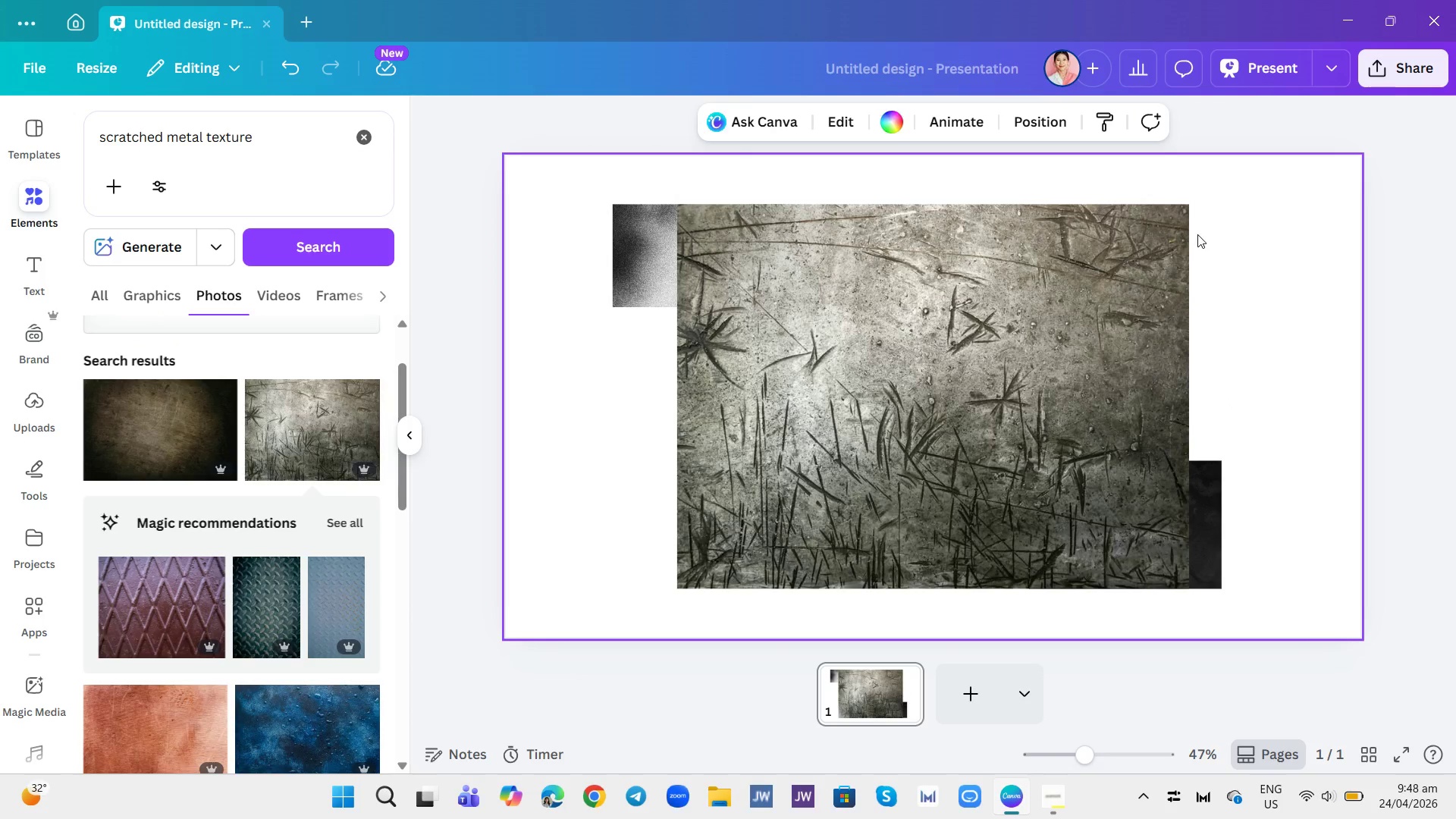 
left_click([1176, 218])
 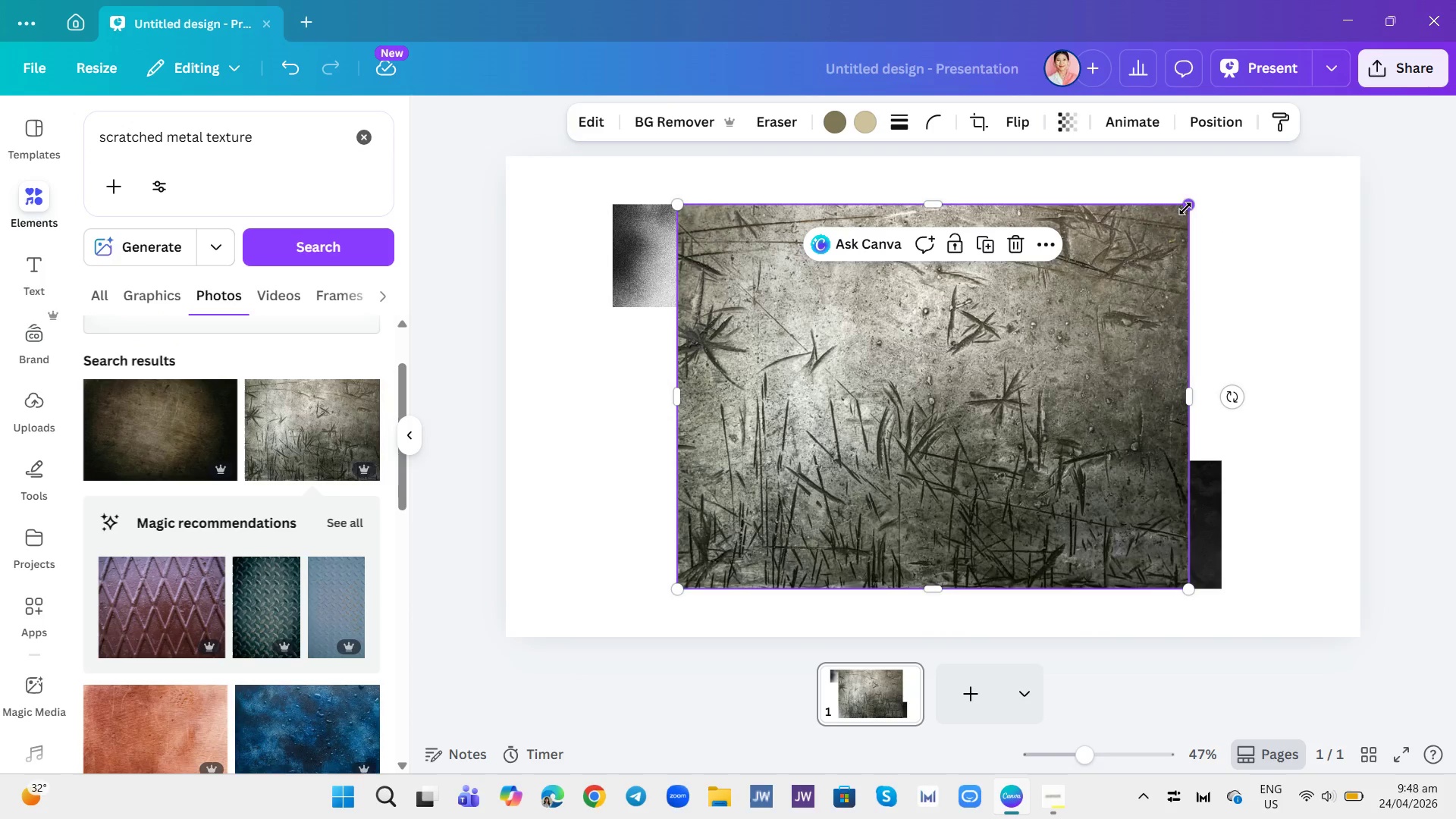 
left_click_drag(start_coordinate=[1187, 207], to_coordinate=[835, 487])
 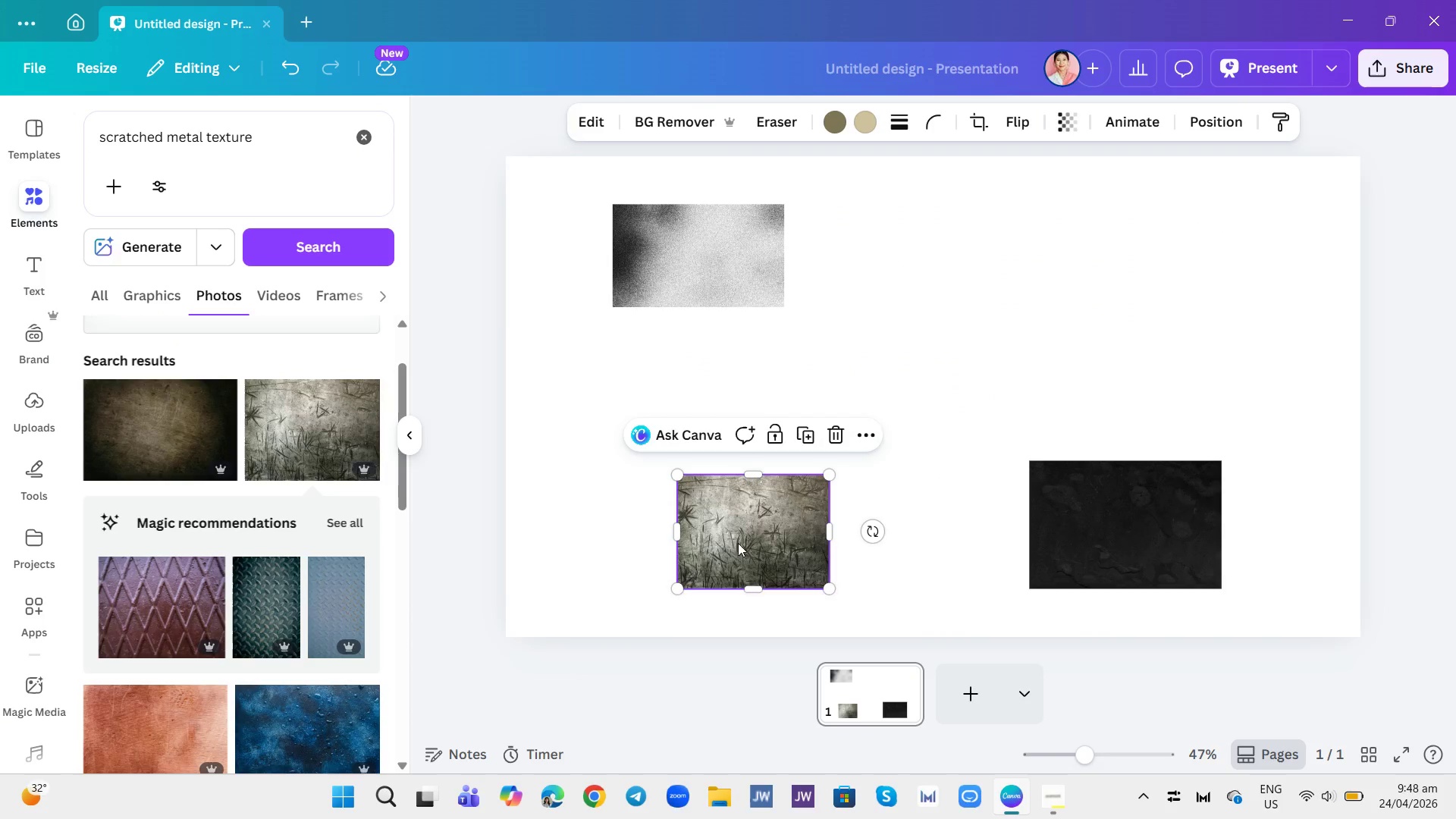 
left_click_drag(start_coordinate=[742, 545], to_coordinate=[592, 469])
 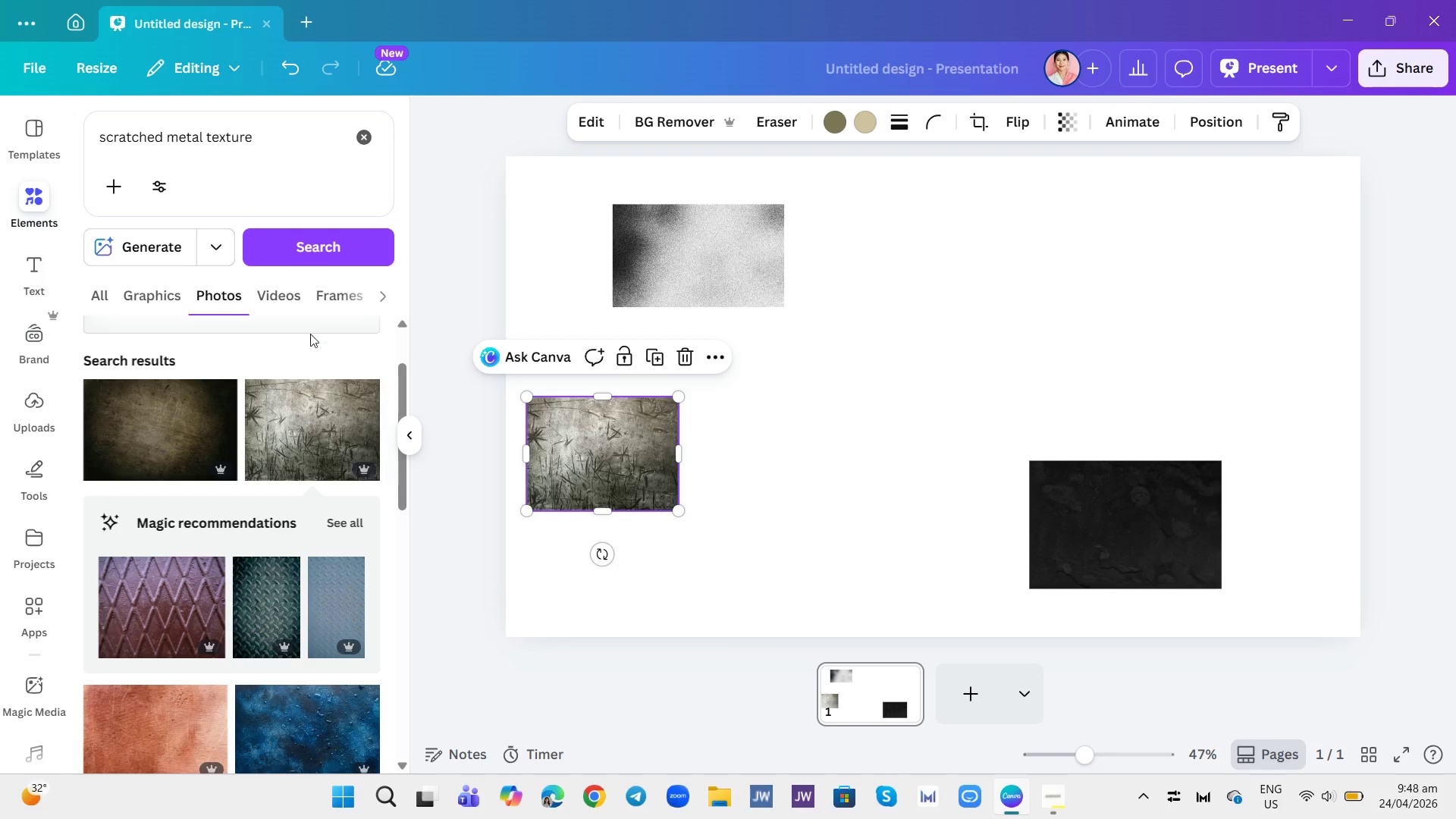 
scroll: coordinate [307, 529], scroll_direction: down, amount: 9.0
 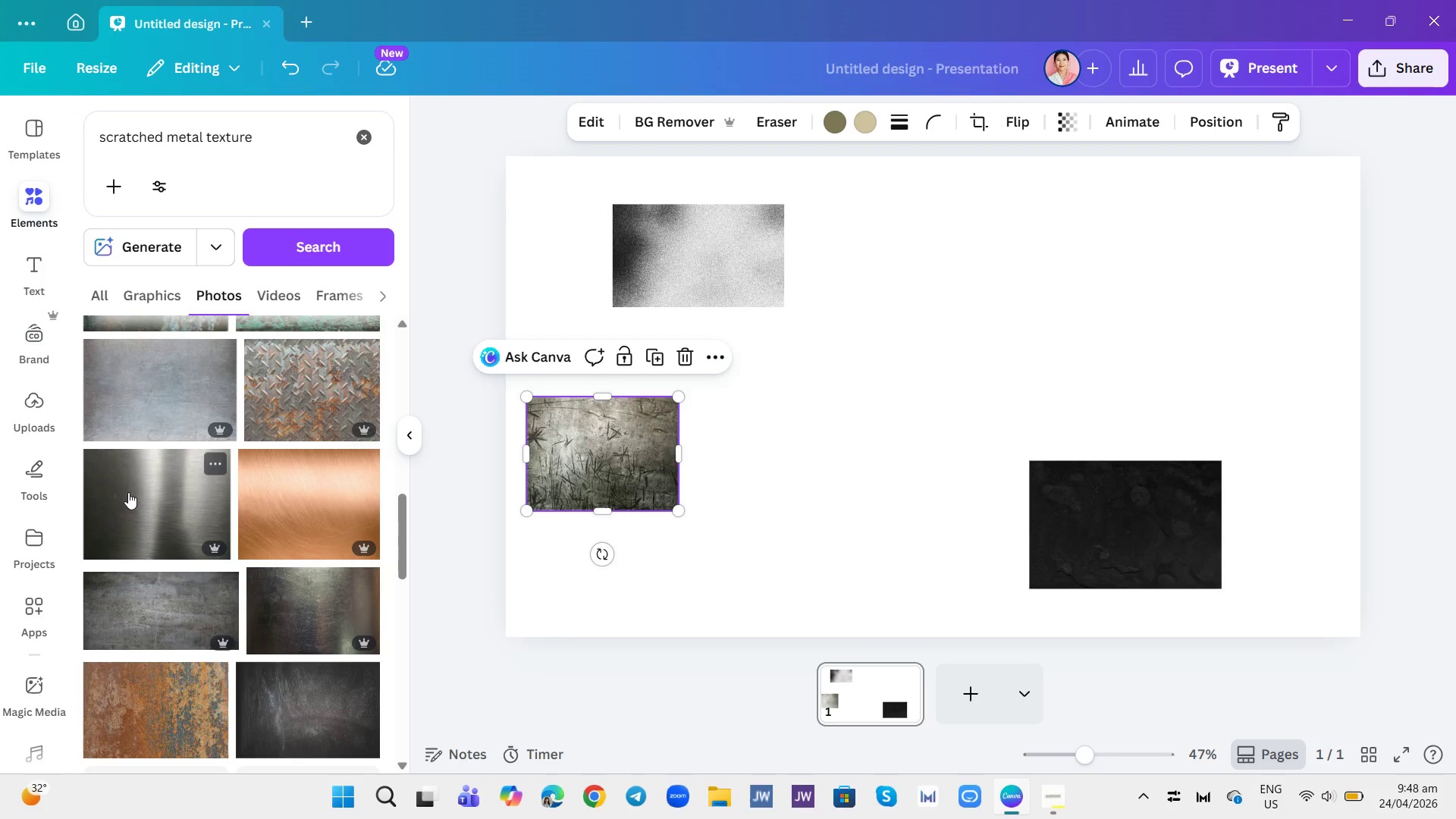 
left_click([139, 501])
 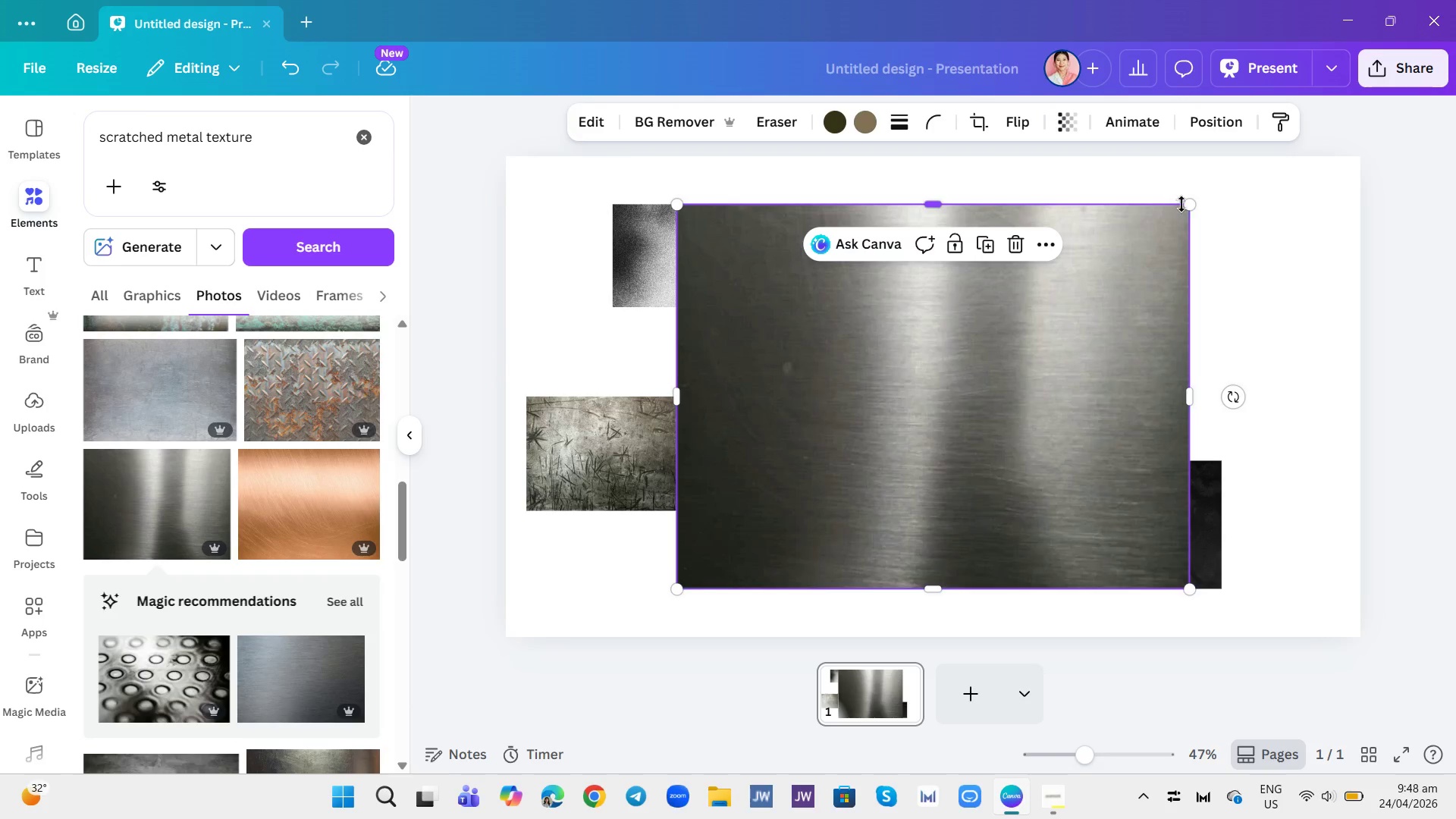 
left_click_drag(start_coordinate=[1188, 208], to_coordinate=[839, 485])
 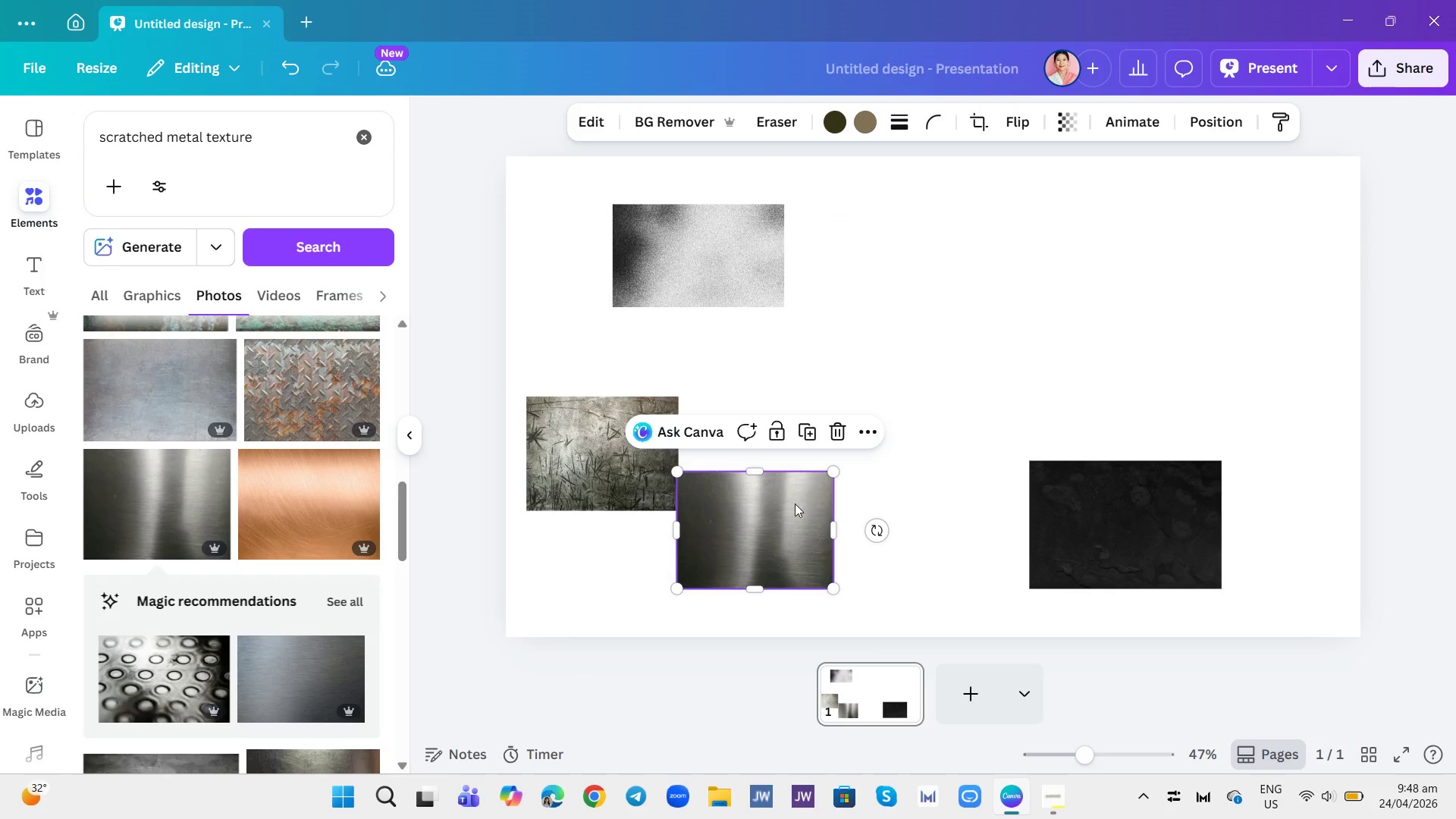 
left_click_drag(start_coordinate=[785, 514], to_coordinate=[848, 551])
 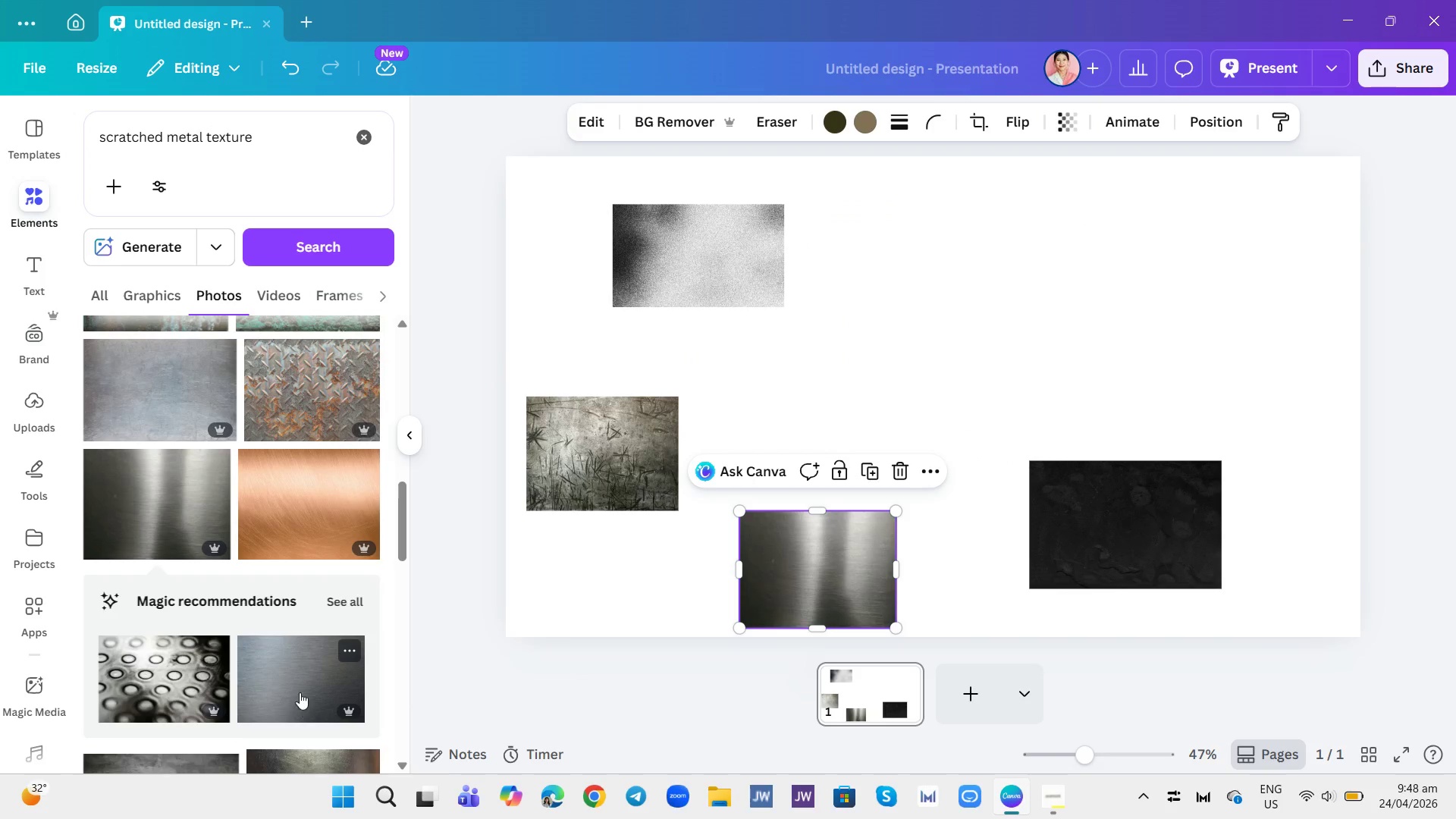 
left_click([296, 688])
 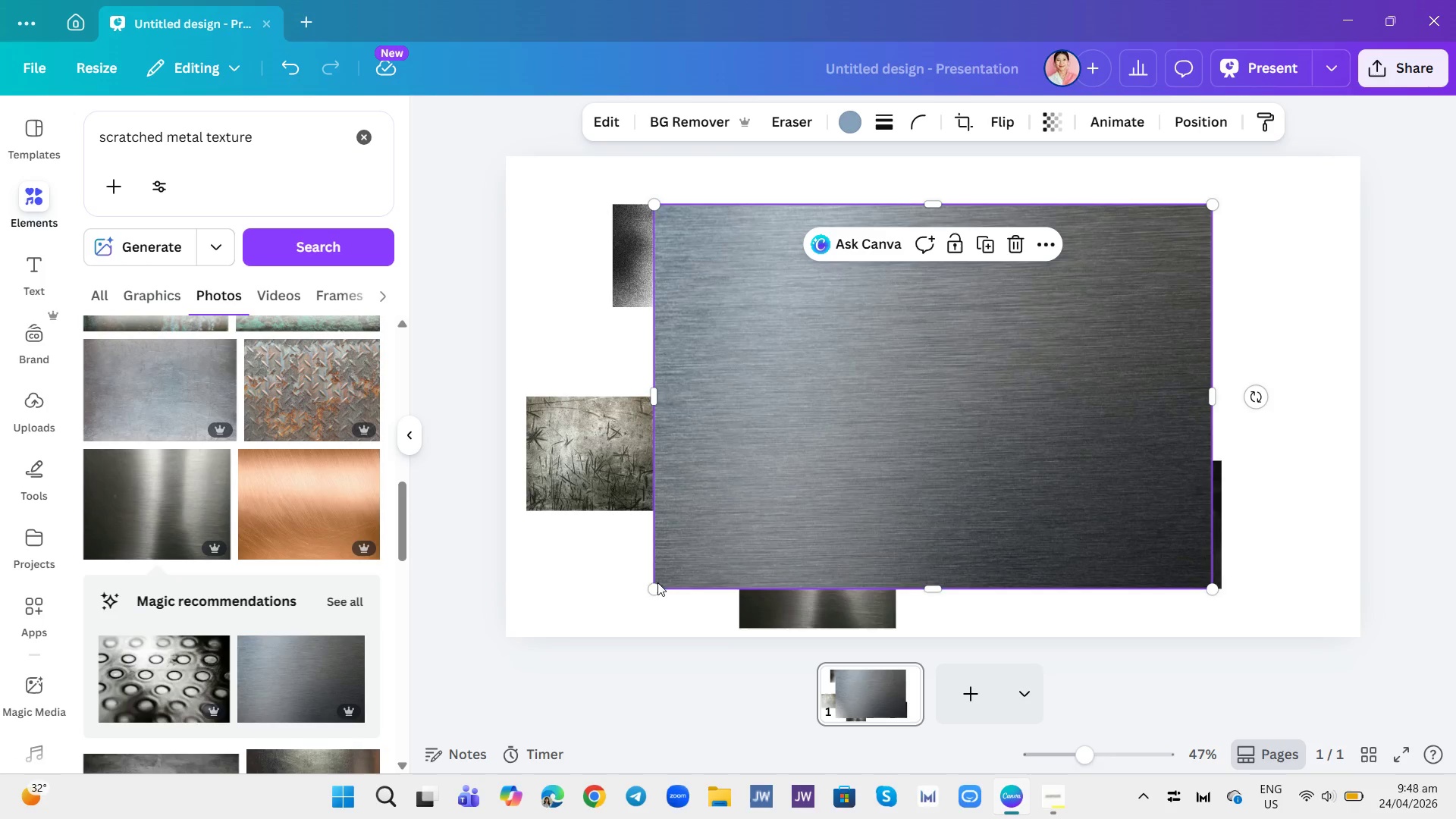 
left_click_drag(start_coordinate=[652, 593], to_coordinate=[953, 235])
 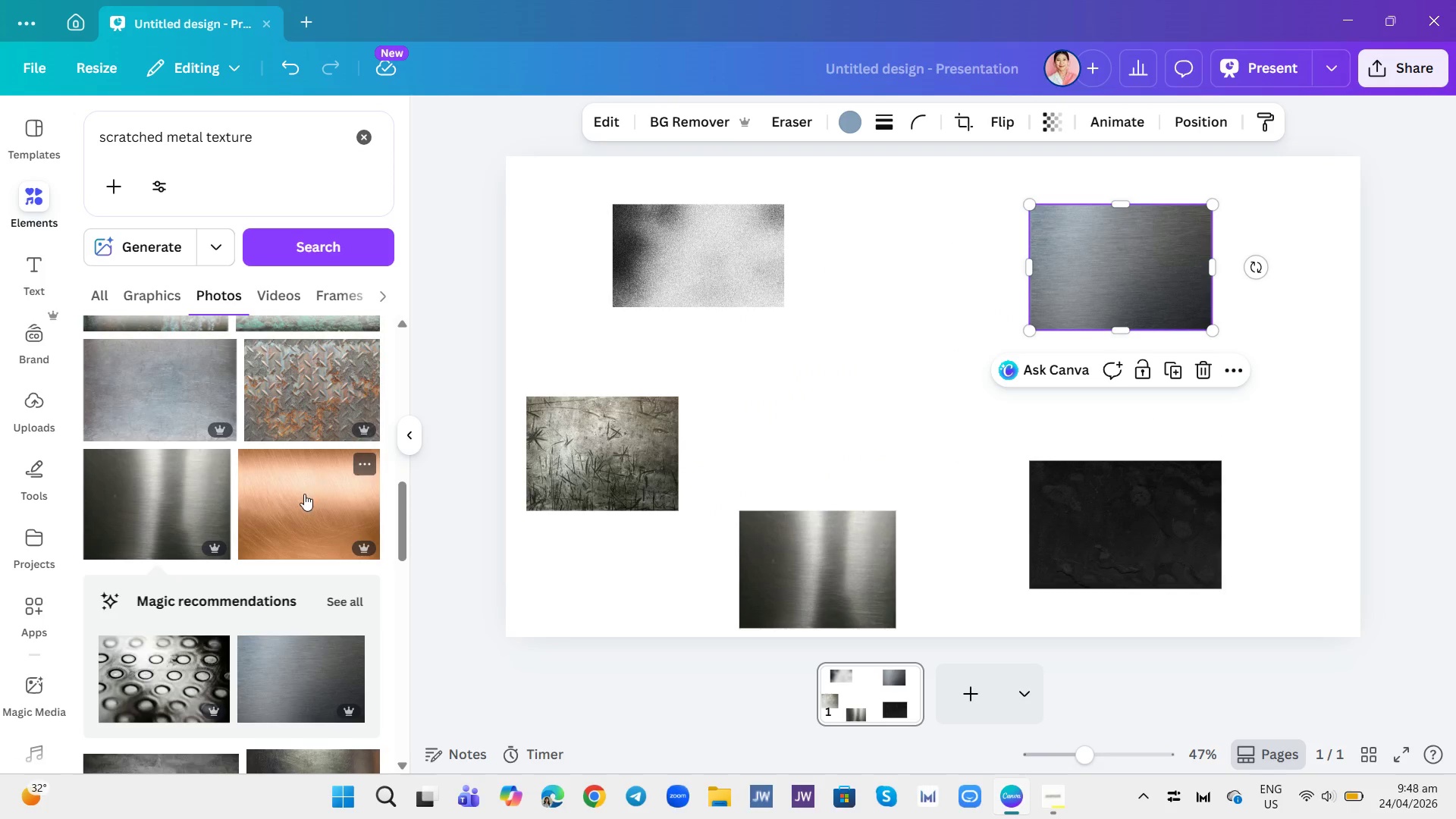 
scroll: coordinate [297, 495], scroll_direction: up, amount: 1.0
 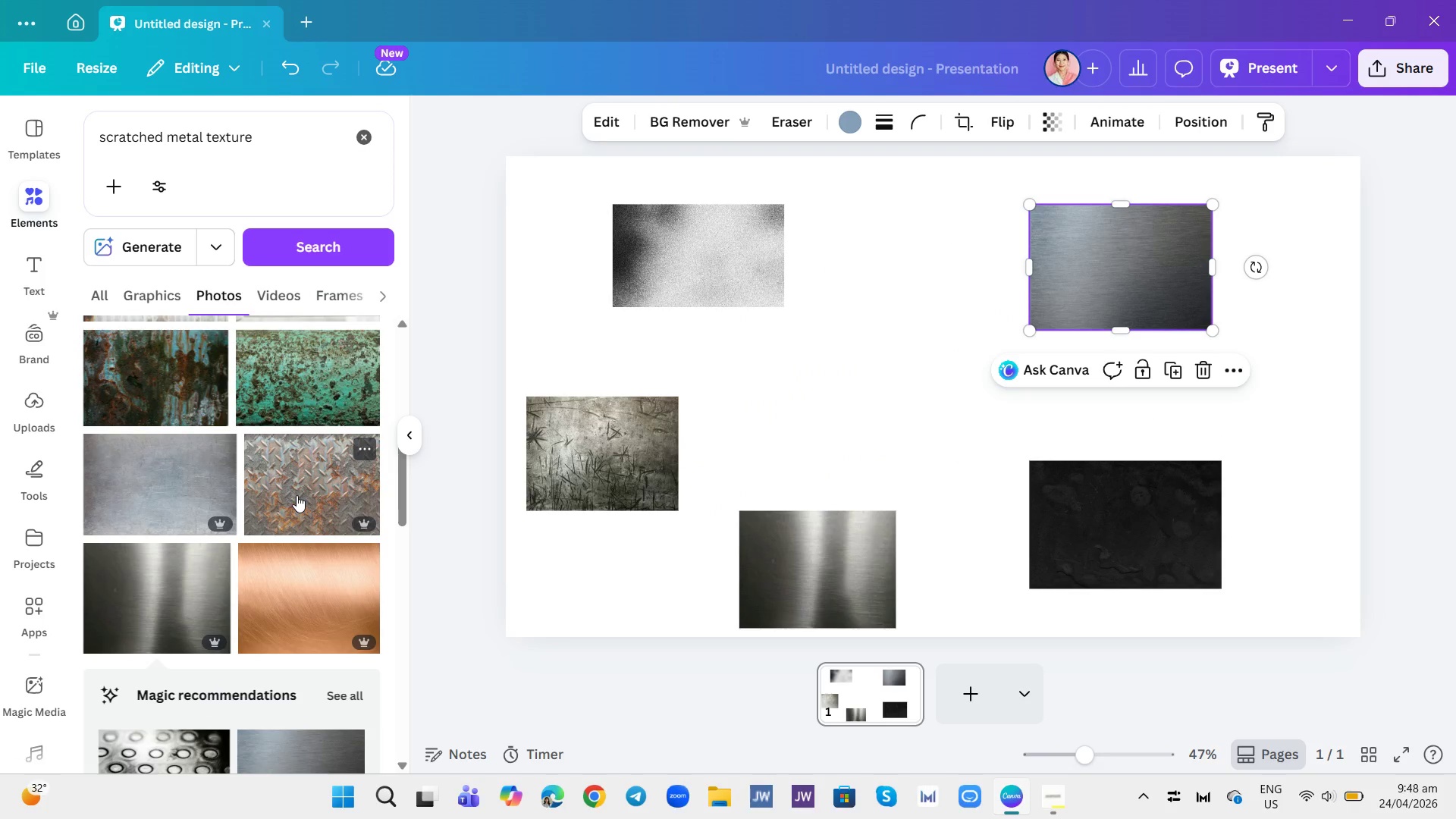 
scroll: coordinate [297, 495], scroll_direction: down, amount: 2.0
 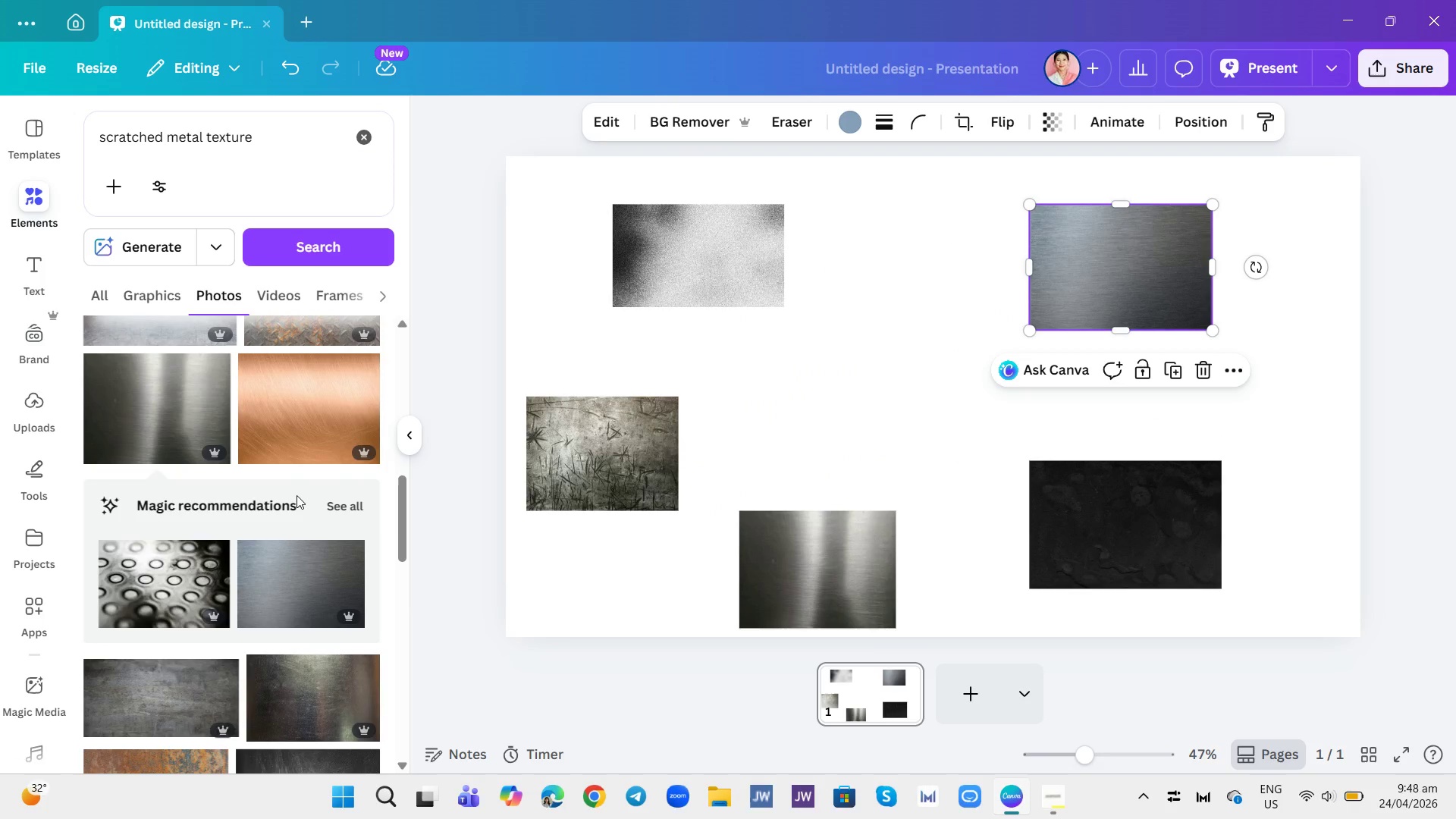 
scroll: coordinate [297, 495], scroll_direction: up, amount: 2.0
 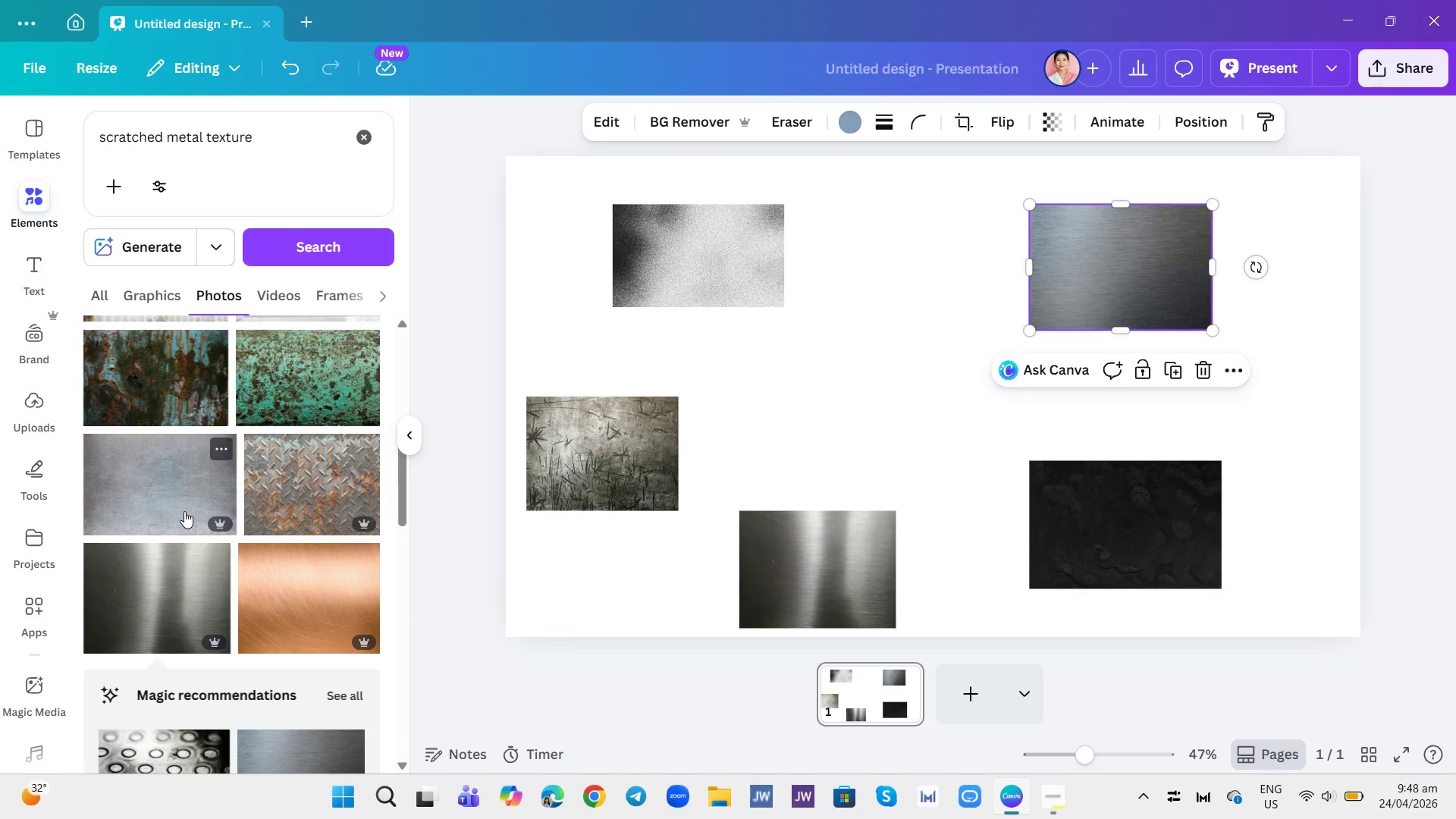 
left_click([184, 511])
 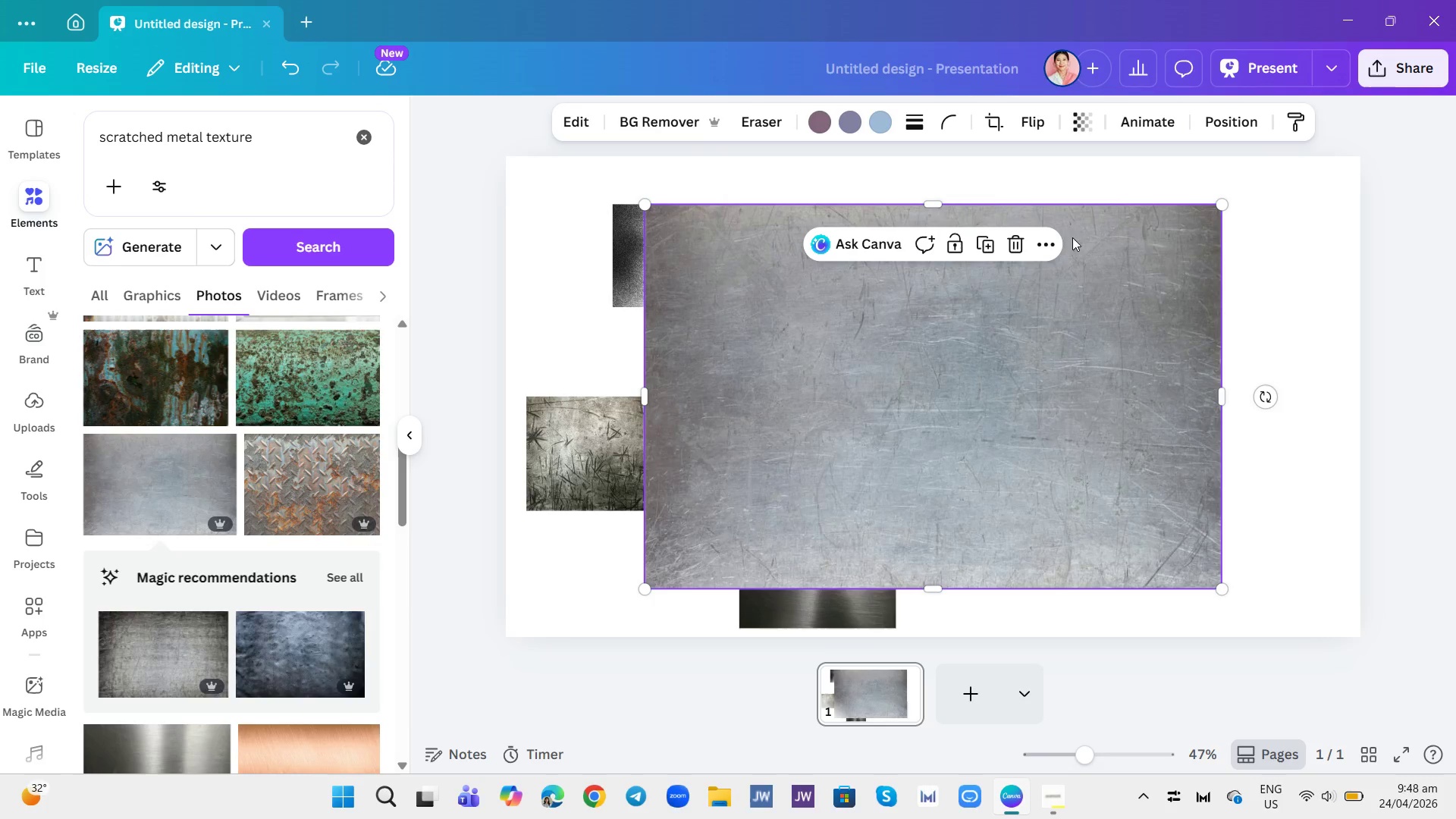 
left_click([1018, 246])
 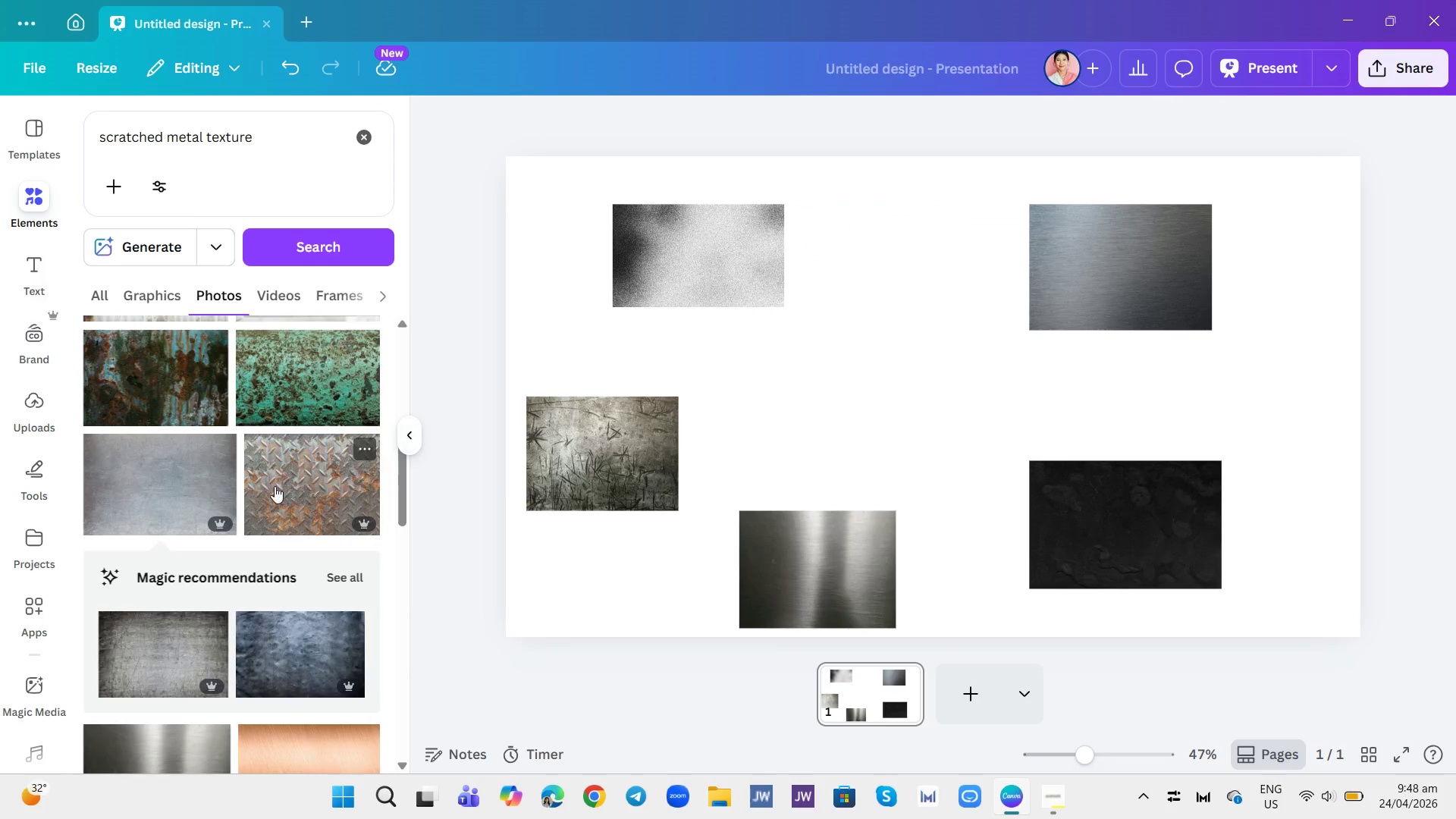 
left_click([289, 488])
 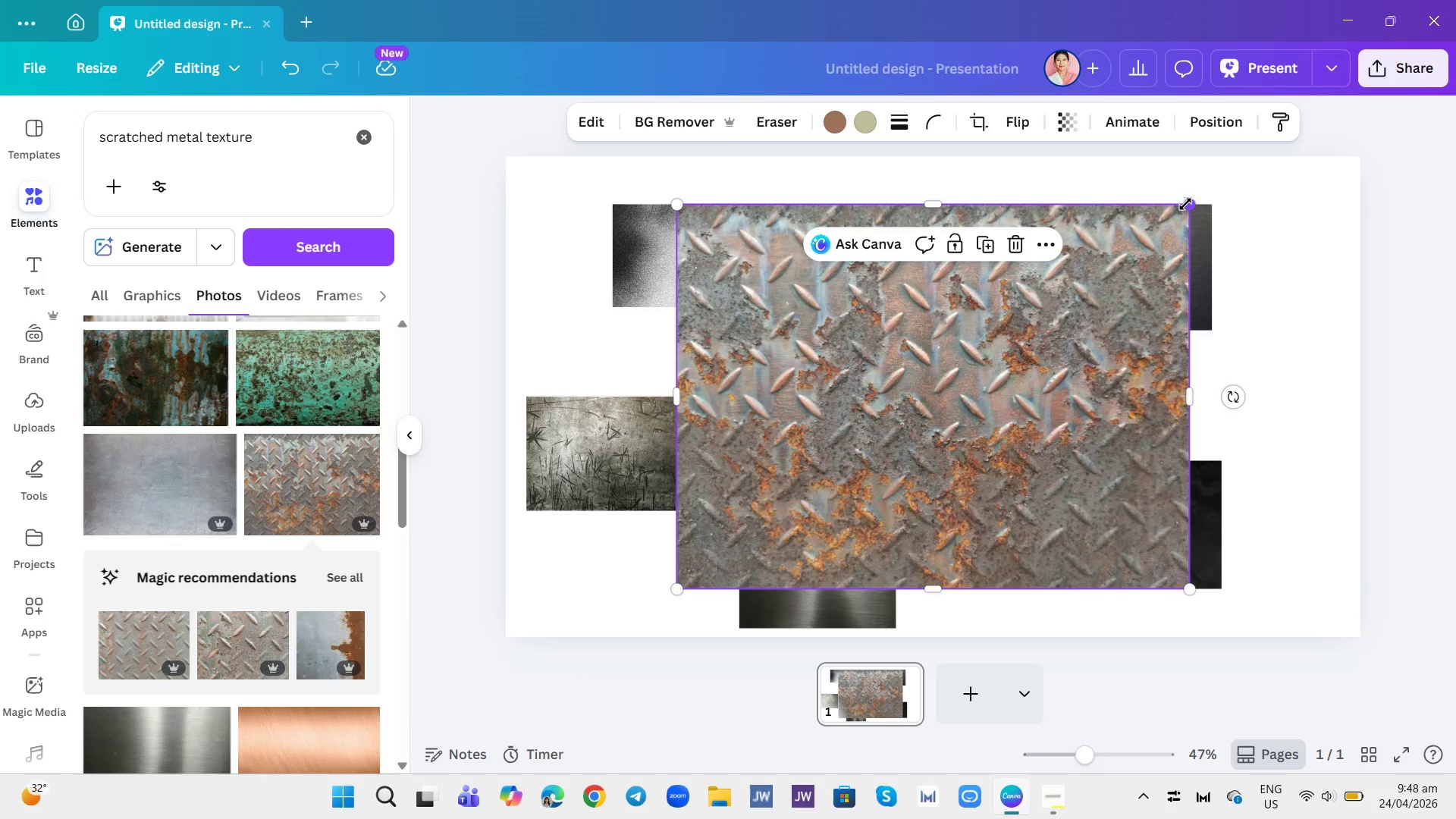 
left_click_drag(start_coordinate=[1185, 205], to_coordinate=[785, 521])
 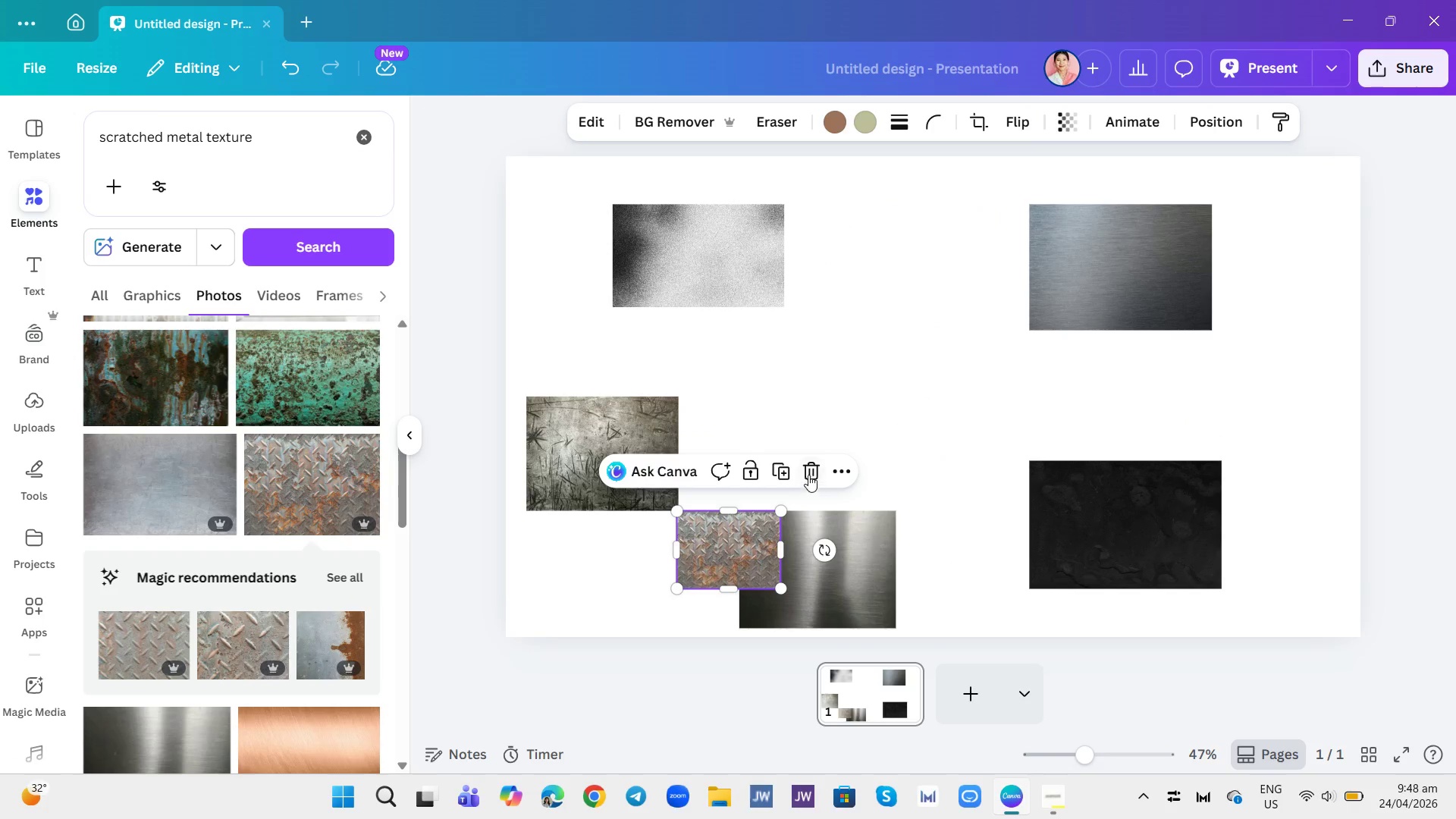 
left_click([815, 467])
 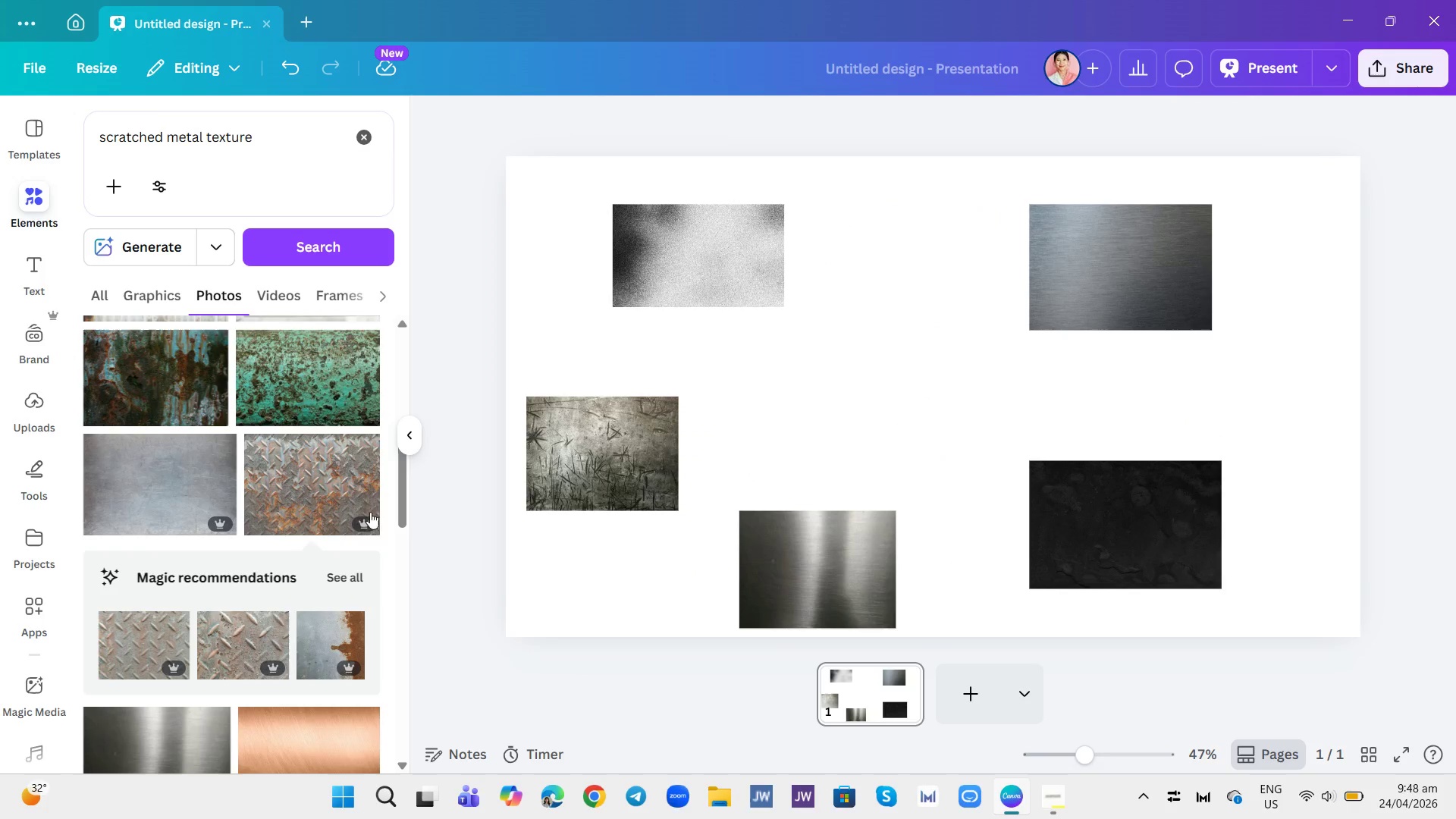 
scroll: coordinate [250, 506], scroll_direction: down, amount: 3.0
 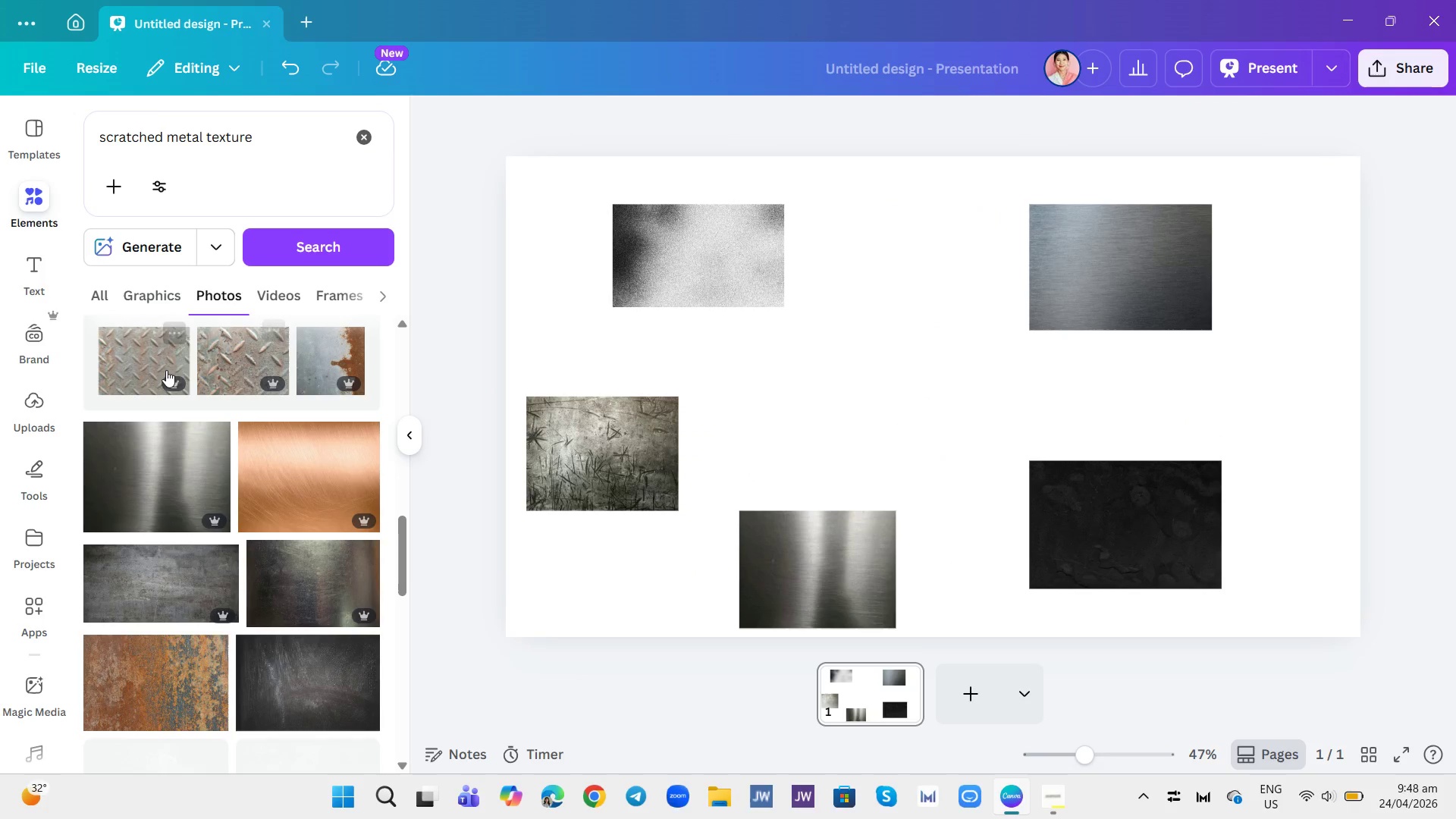 
left_click([163, 361])
 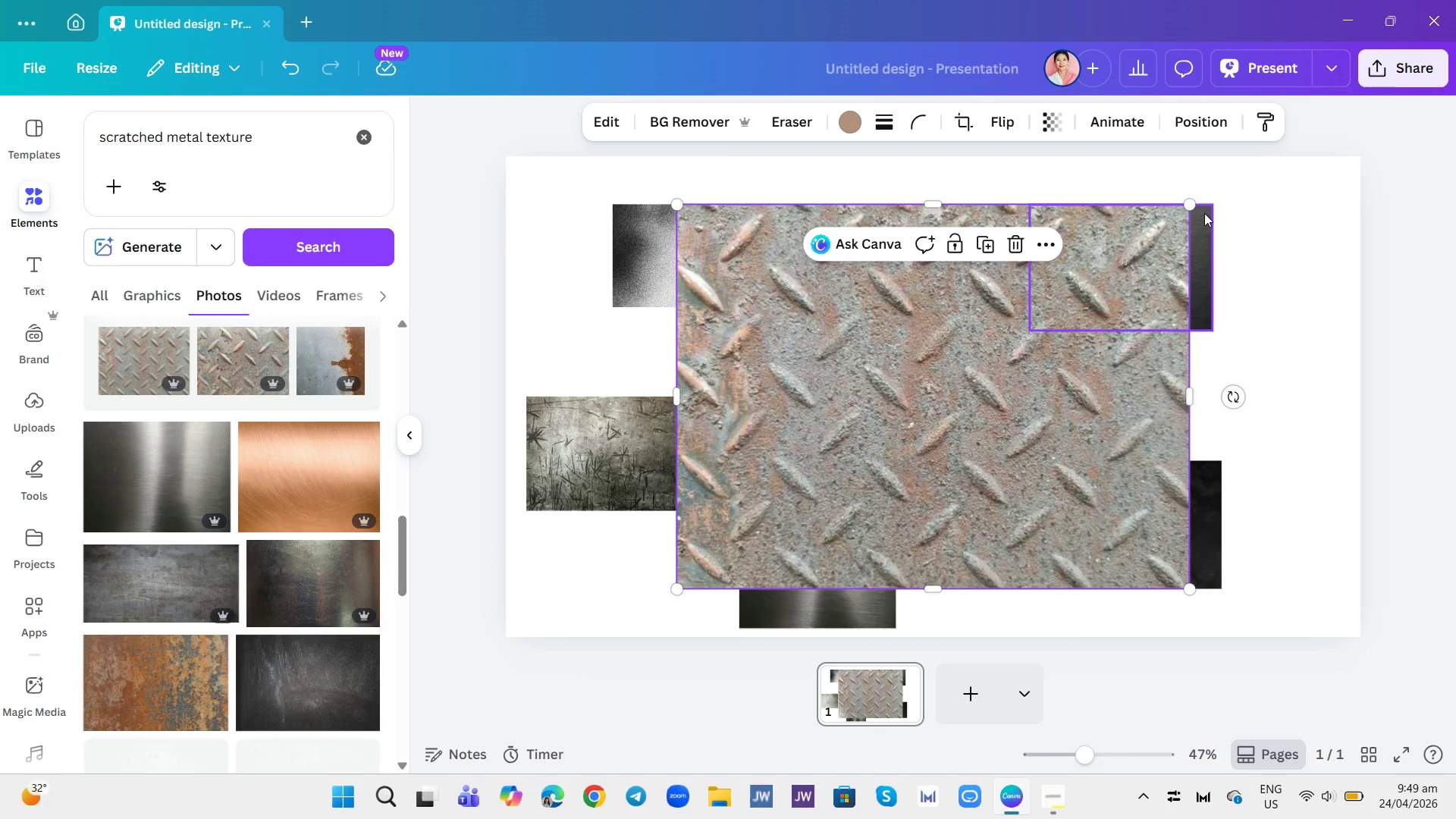 
left_click_drag(start_coordinate=[1186, 206], to_coordinate=[802, 491])
 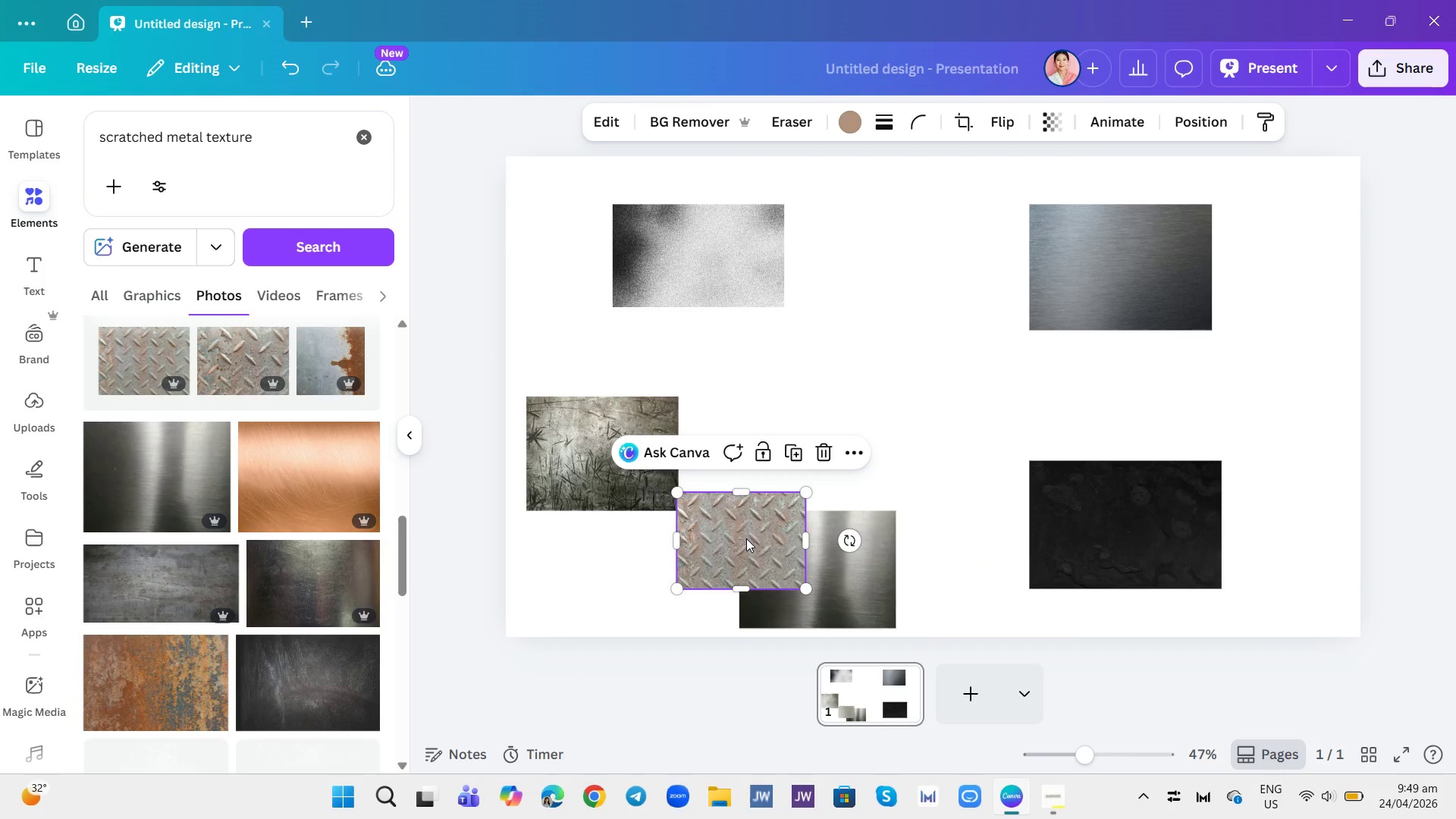 
left_click_drag(start_coordinate=[746, 538], to_coordinate=[626, 573])
 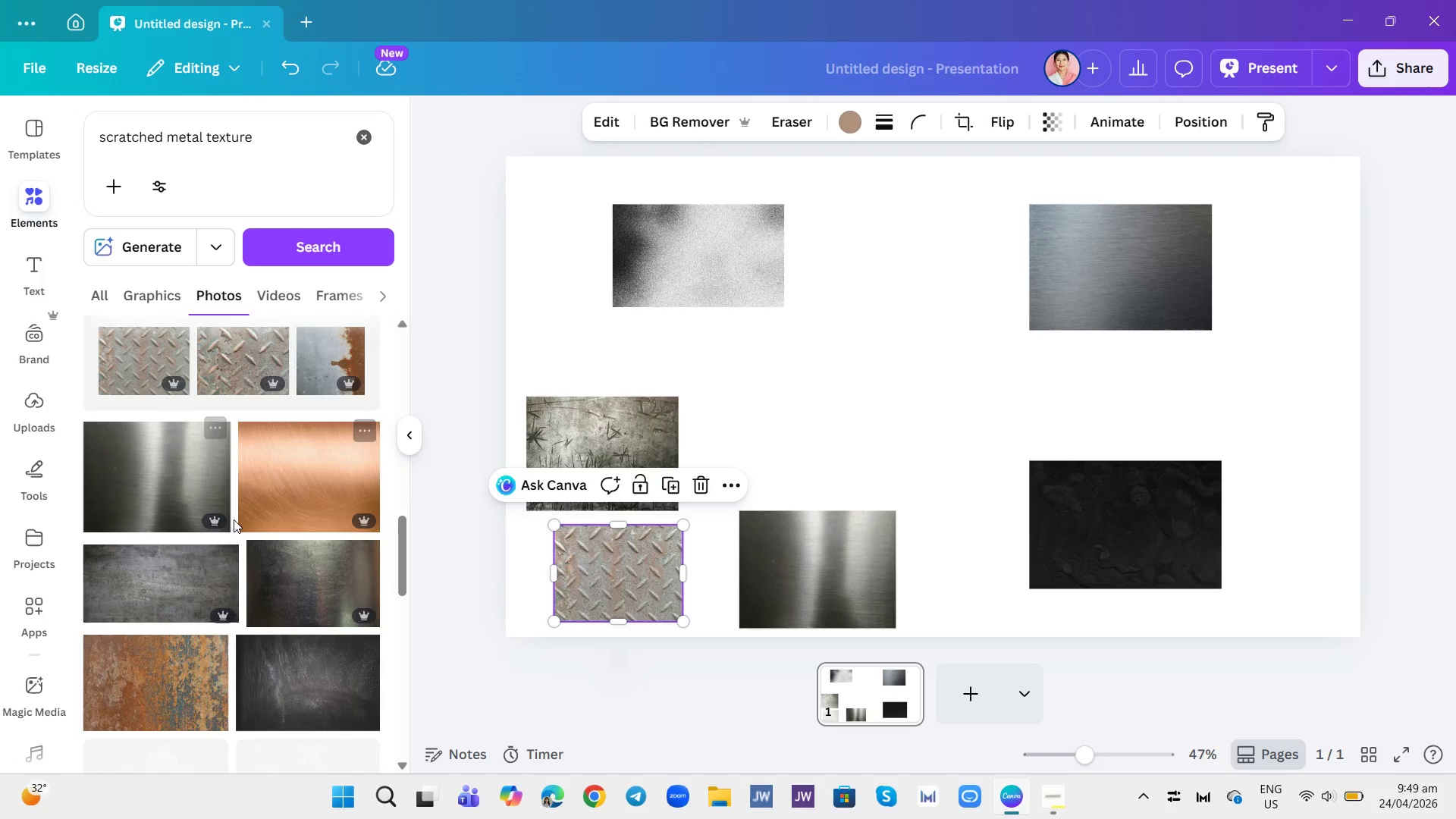 
scroll: coordinate [243, 527], scroll_direction: down, amount: 4.0
 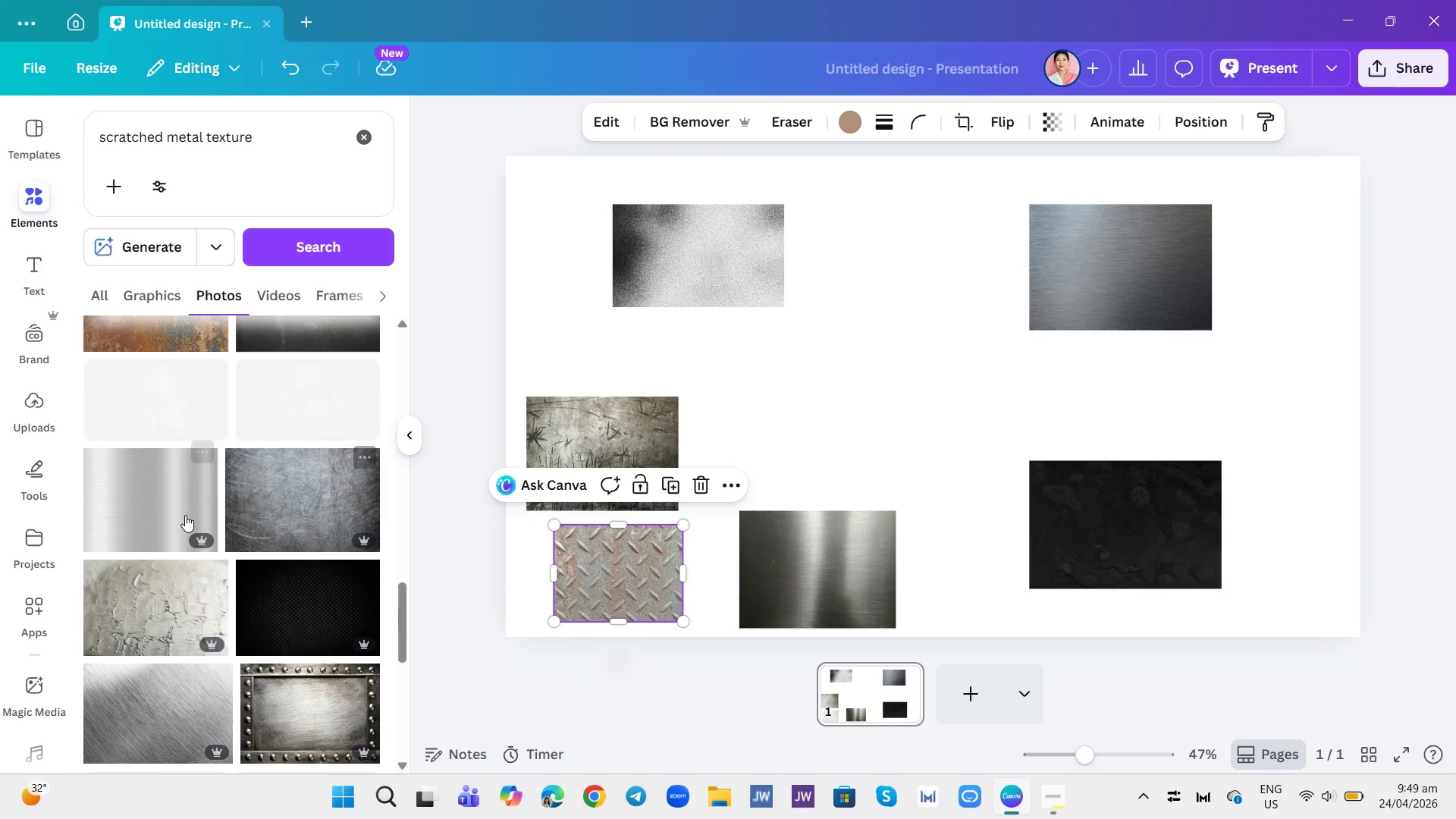 
left_click([179, 515])
 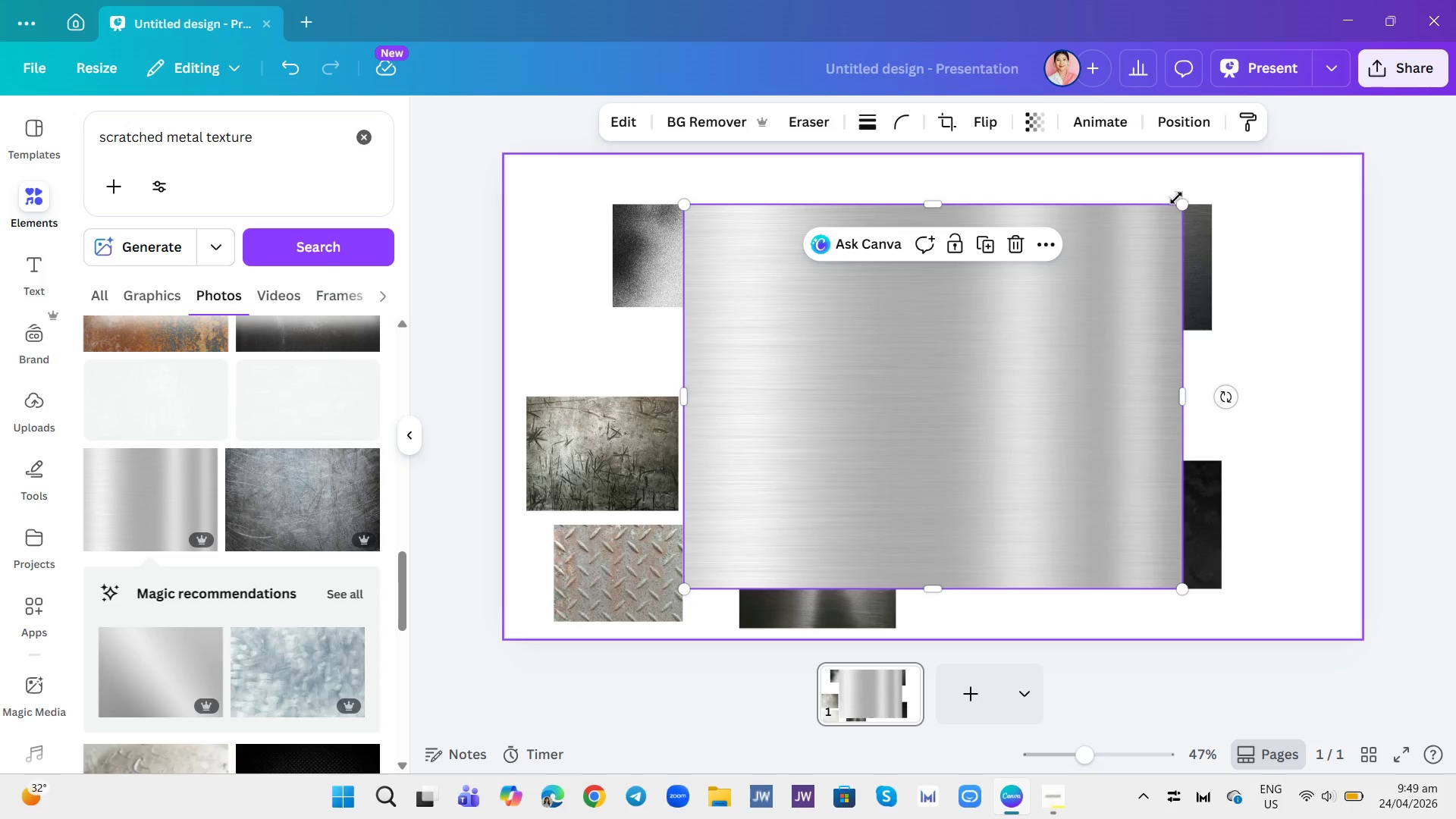 
left_click_drag(start_coordinate=[1189, 205], to_coordinate=[824, 452])
 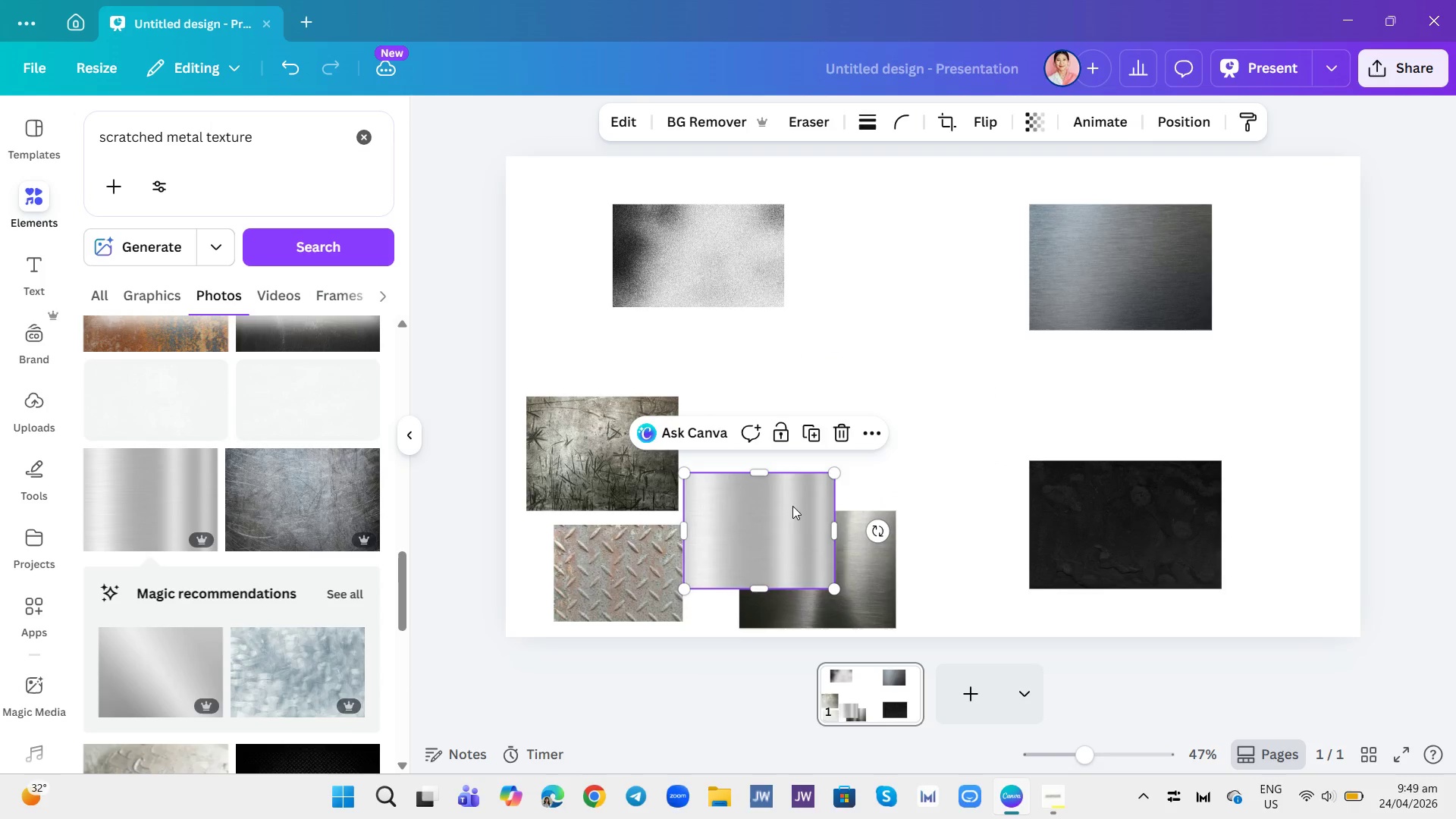 
left_click_drag(start_coordinate=[792, 506], to_coordinate=[936, 390])
 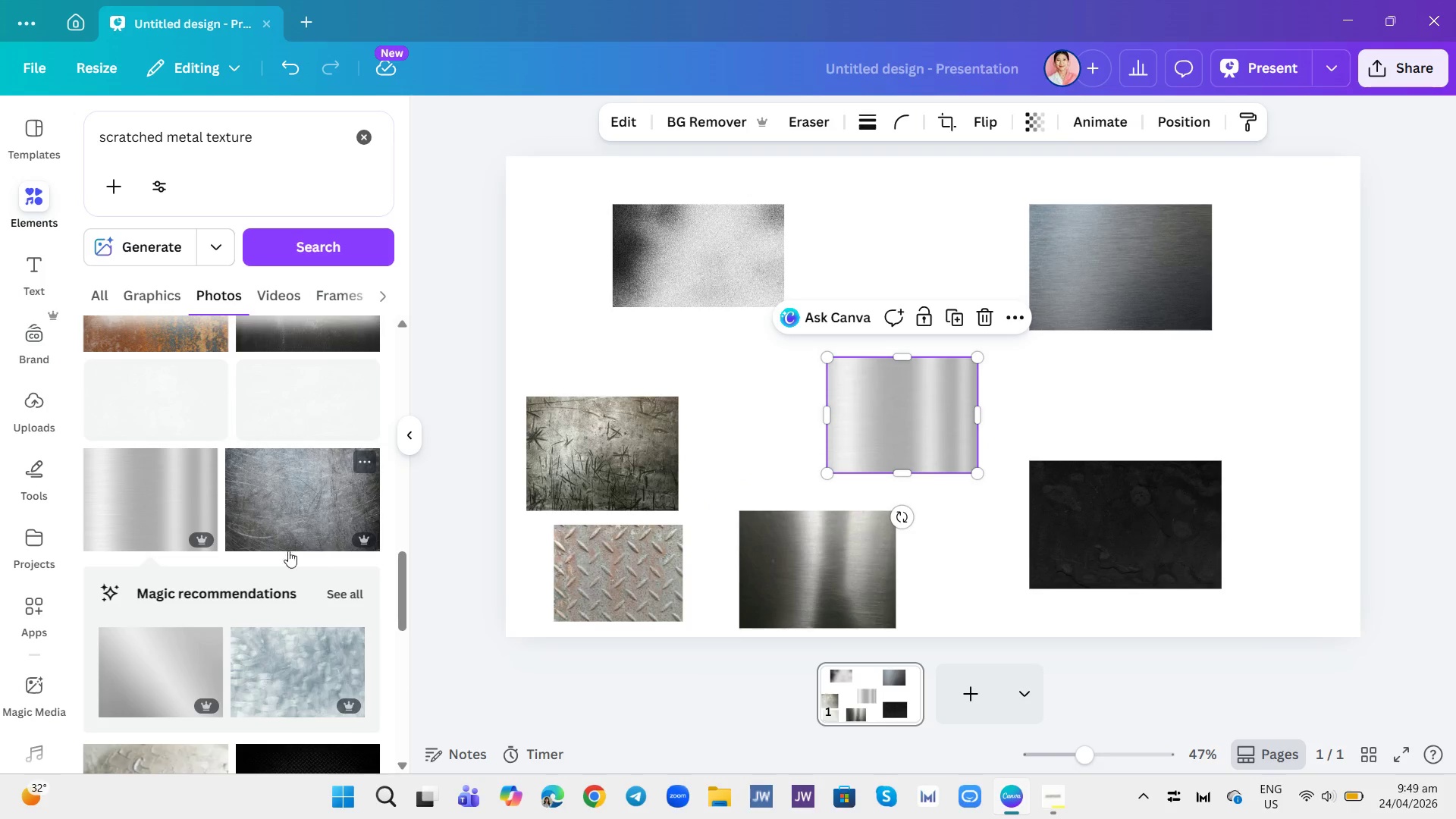 
scroll: coordinate [293, 632], scroll_direction: down, amount: 10.0
 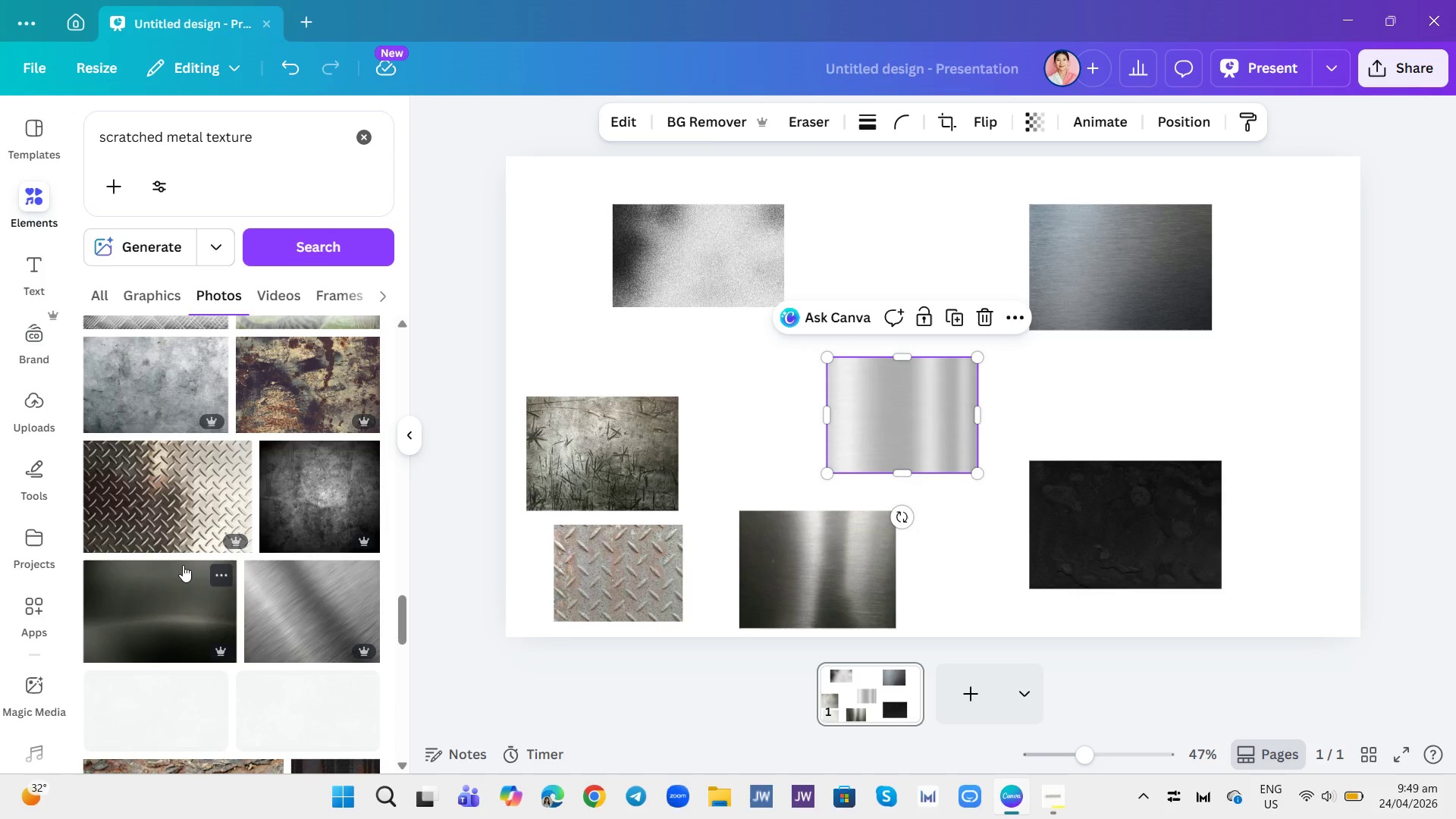 
left_click([176, 531])
 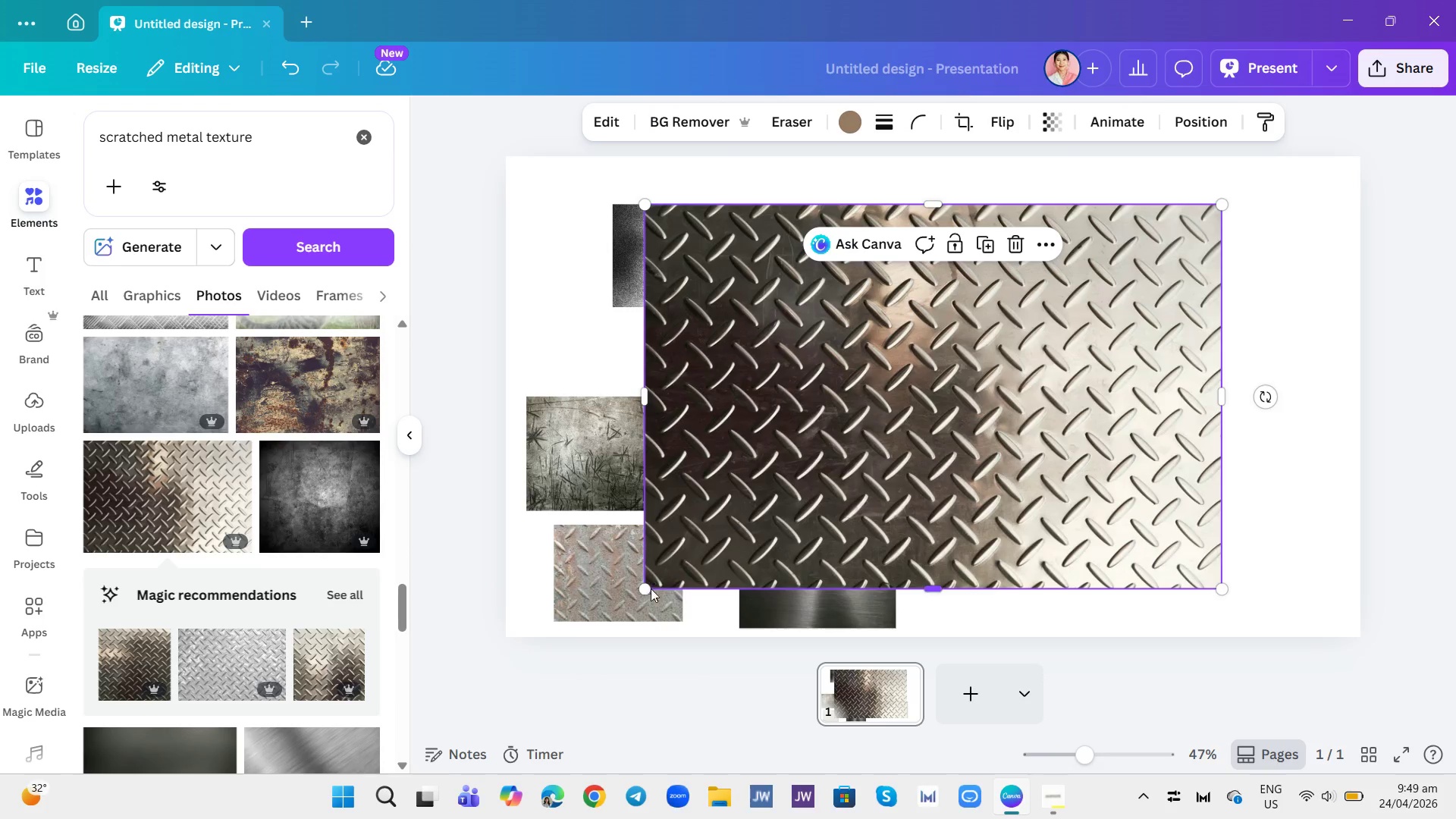 
left_click_drag(start_coordinate=[644, 590], to_coordinate=[1138, 276])
 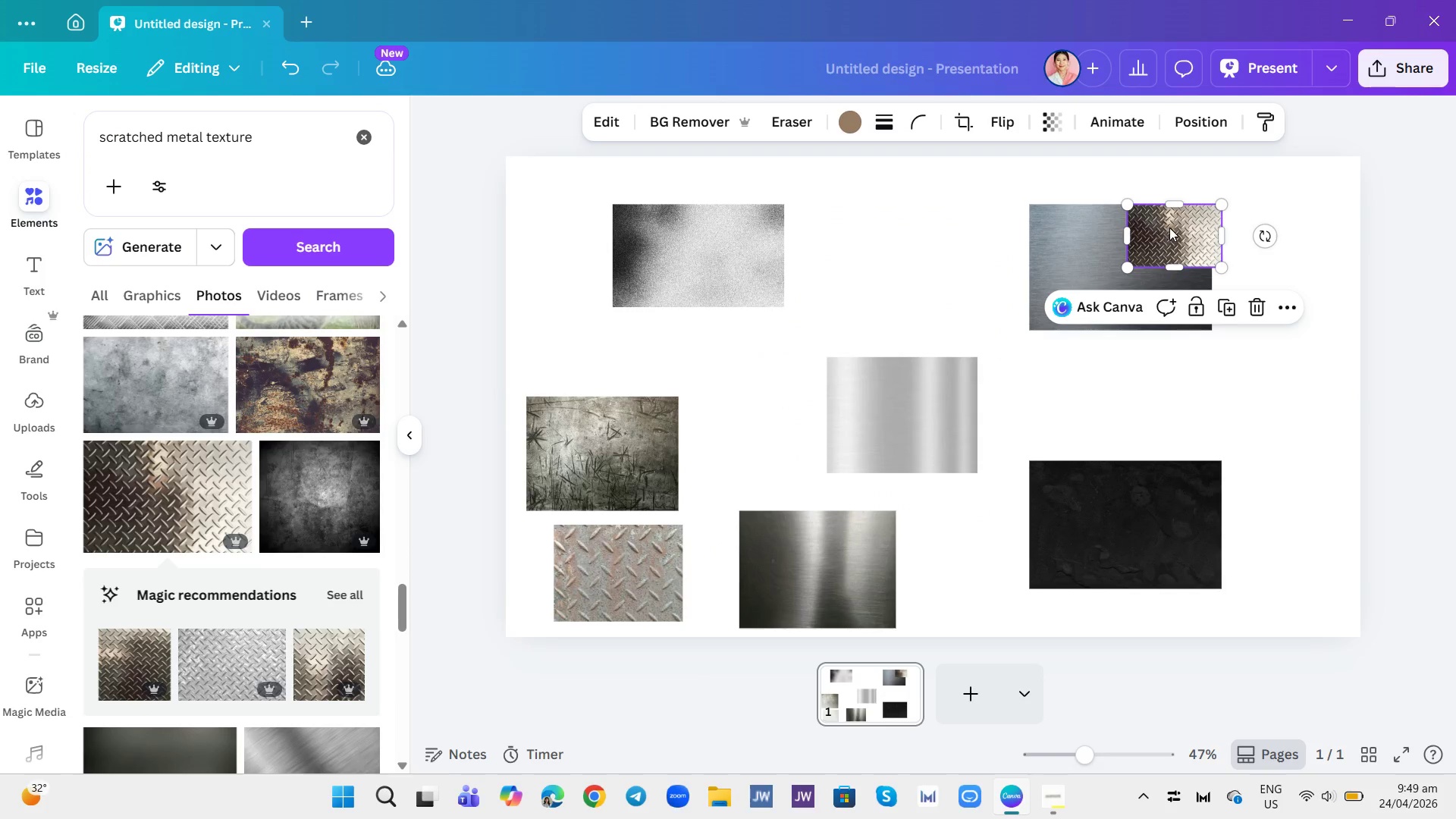 
left_click_drag(start_coordinate=[1173, 230], to_coordinate=[1269, 209])
 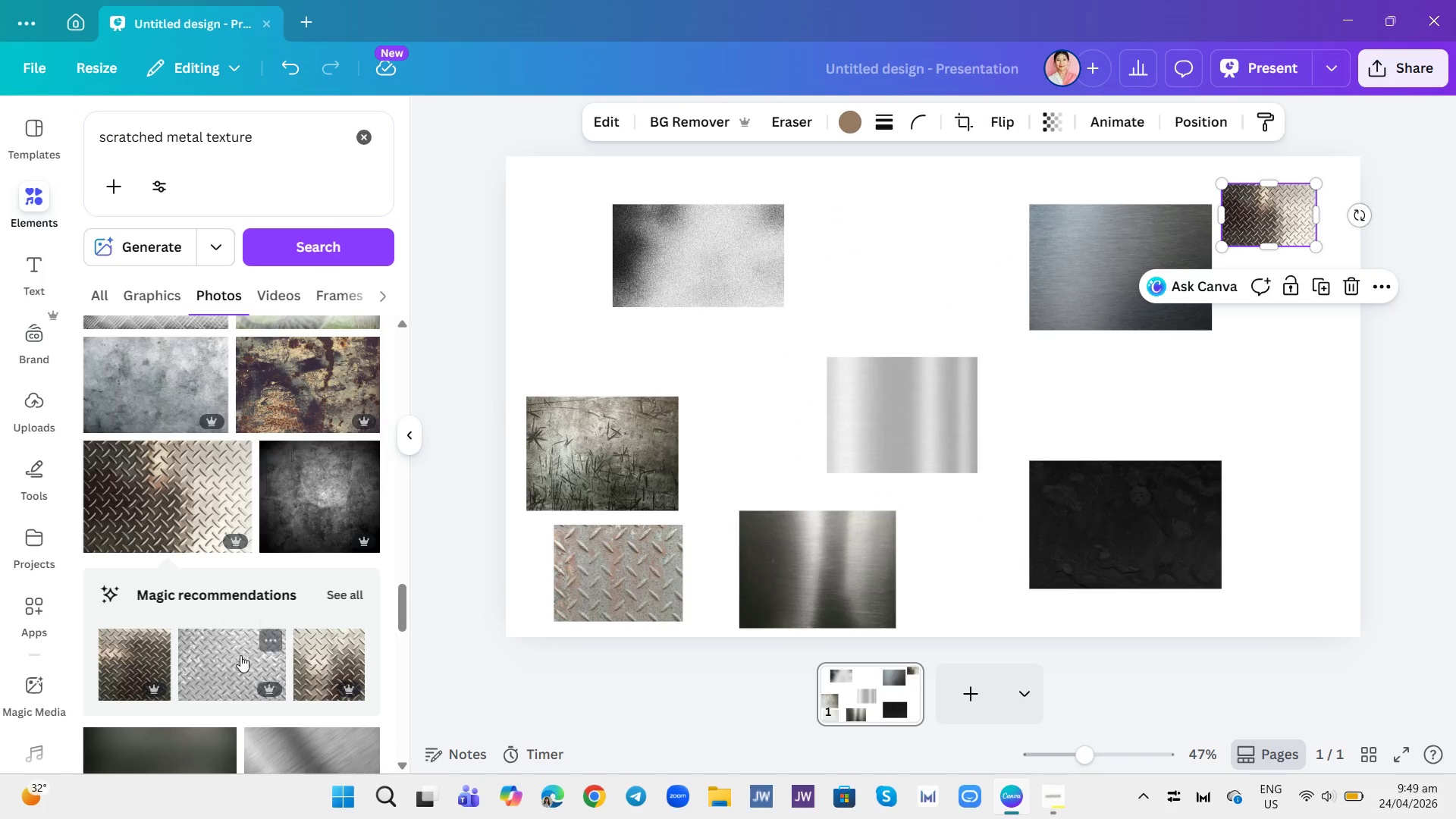 
left_click([240, 661])
 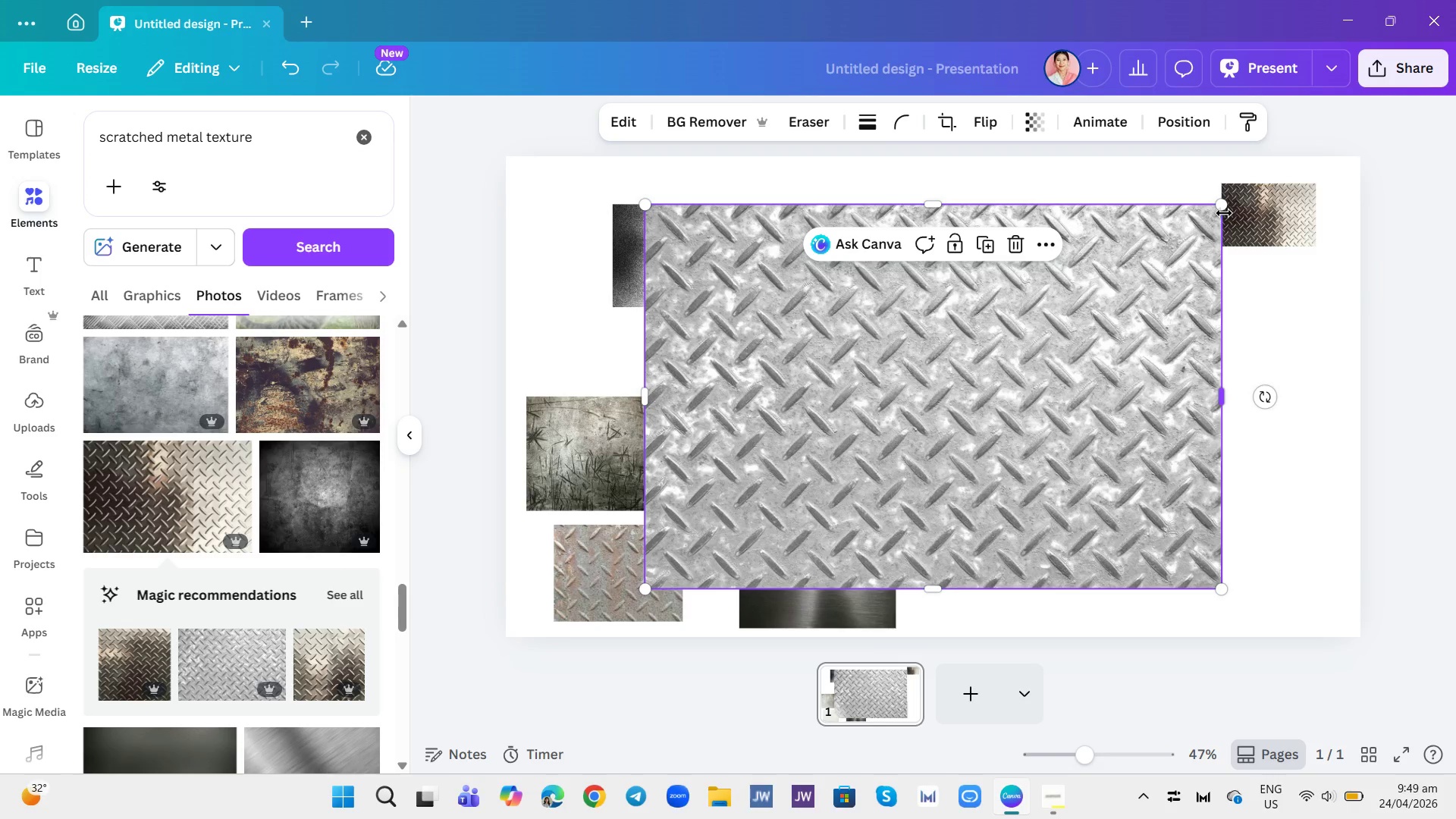 
left_click_drag(start_coordinate=[1218, 207], to_coordinate=[736, 507])
 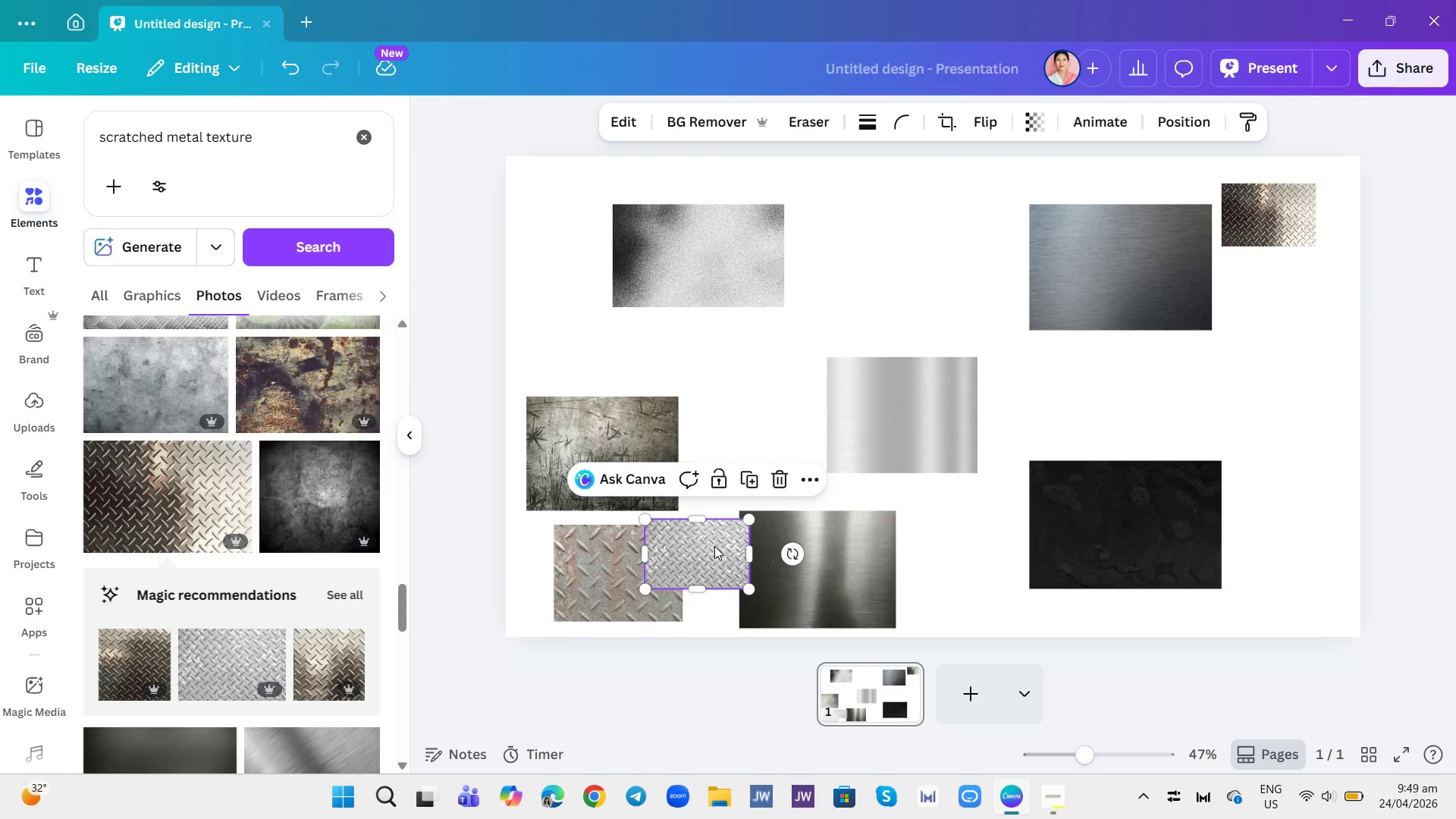 
left_click_drag(start_coordinate=[714, 546], to_coordinate=[940, 270])
 